 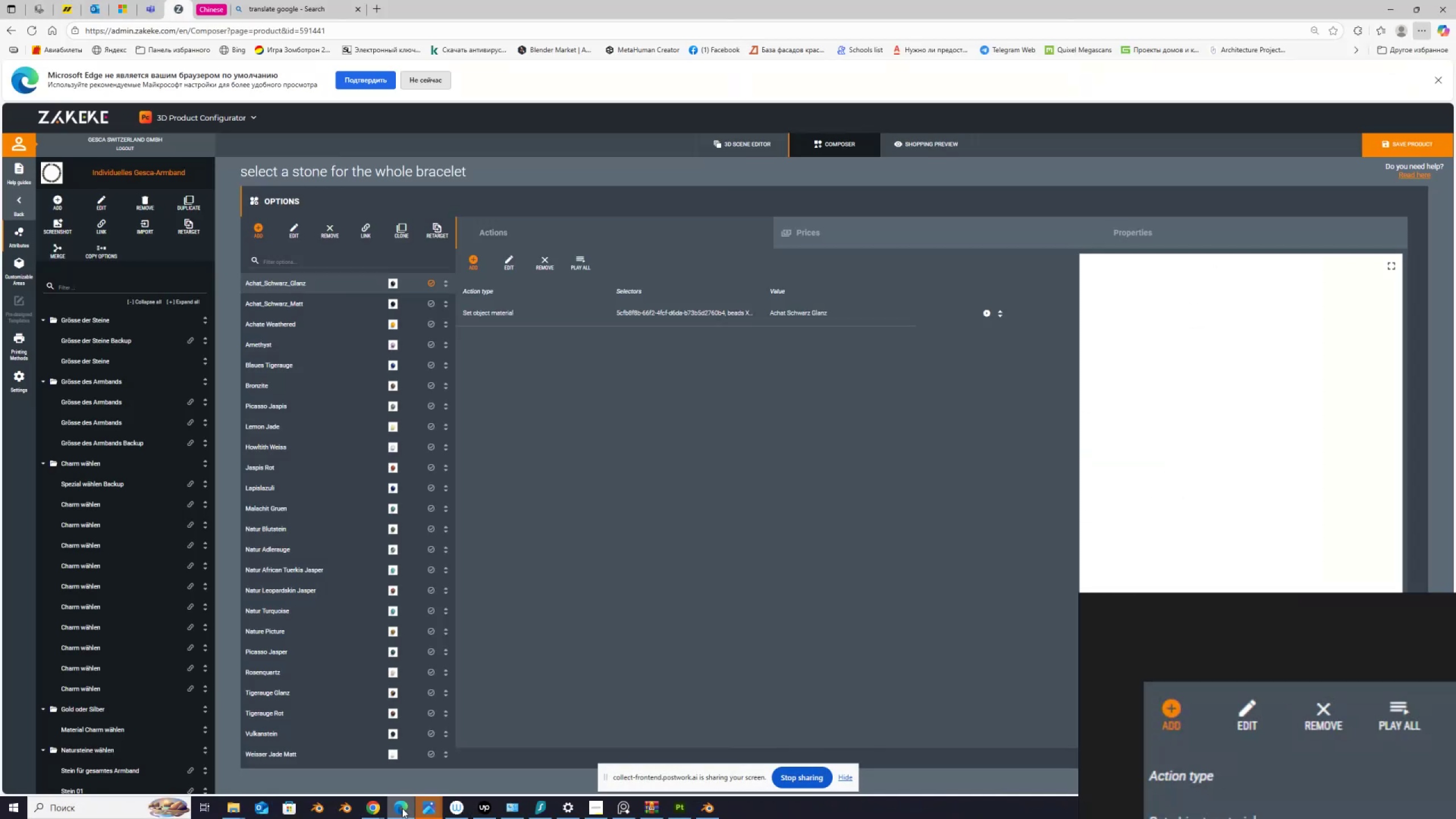 
scroll: coordinate [128, 619], scroll_direction: down, amount: 110.0
 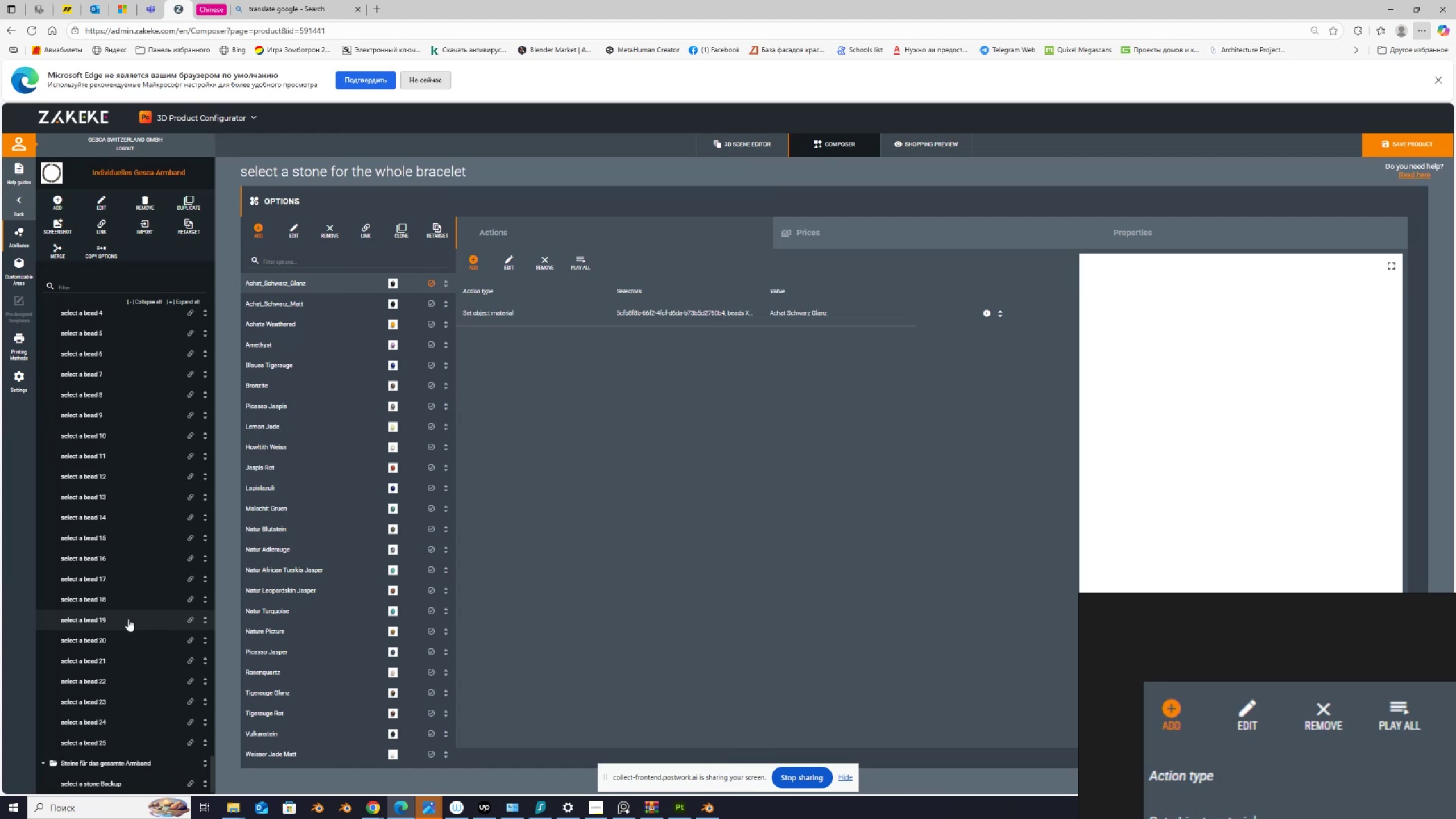 
scroll: coordinate [131, 510], scroll_direction: up, amount: 28.0
 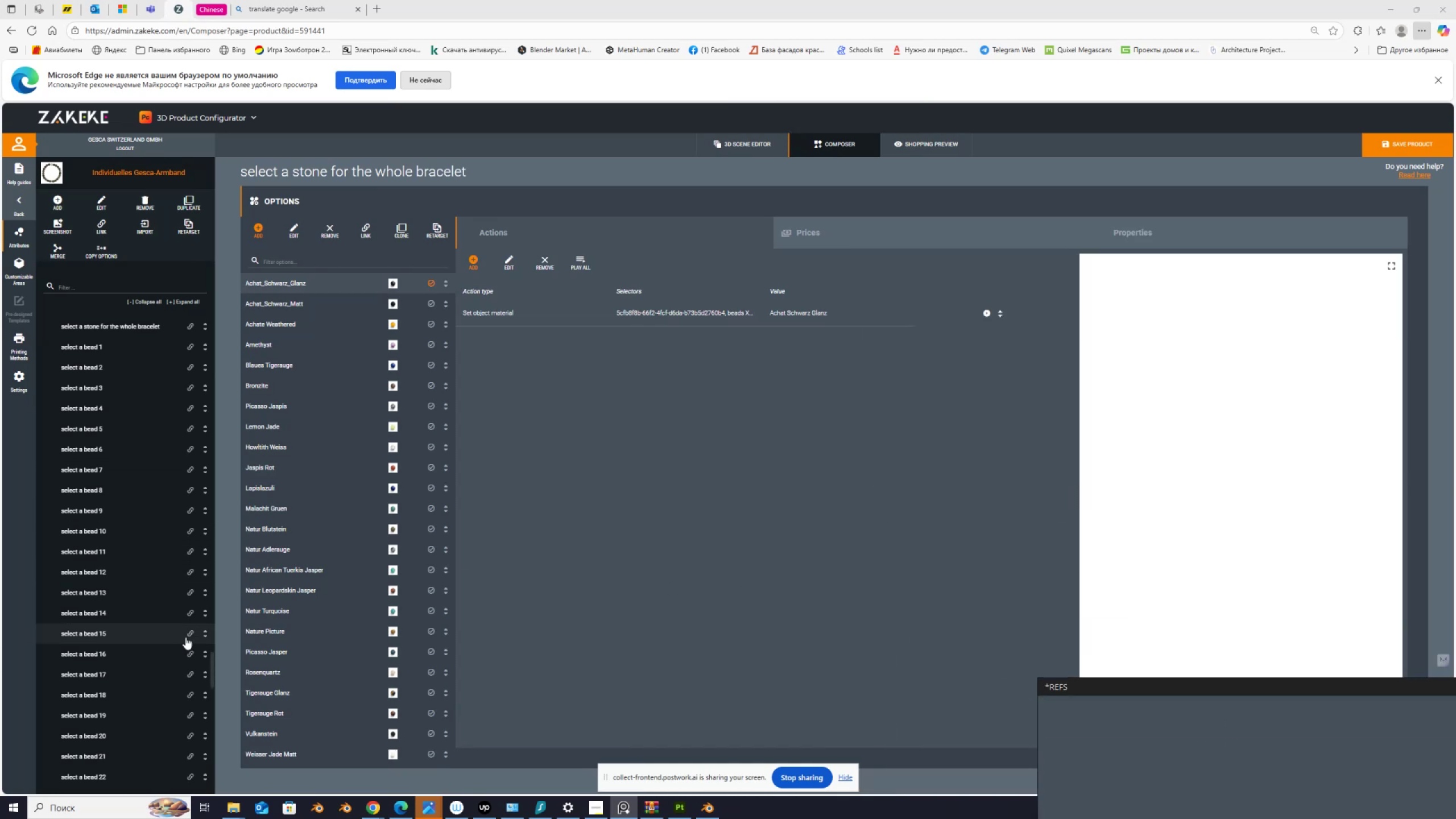 
wait(5.2)
 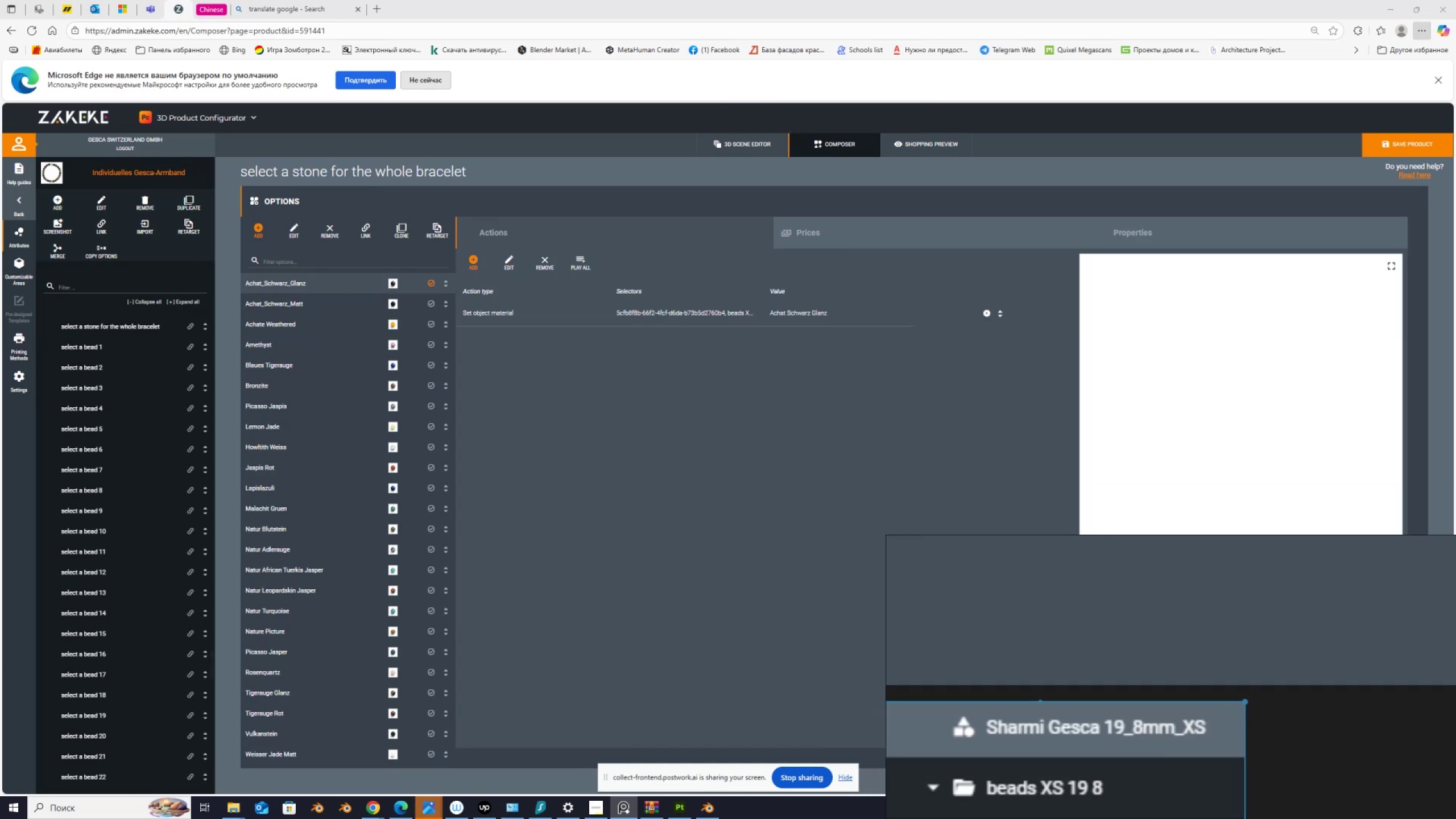 
left_click_drag(start_coordinate=[212, 675], to_coordinate=[225, 283])
 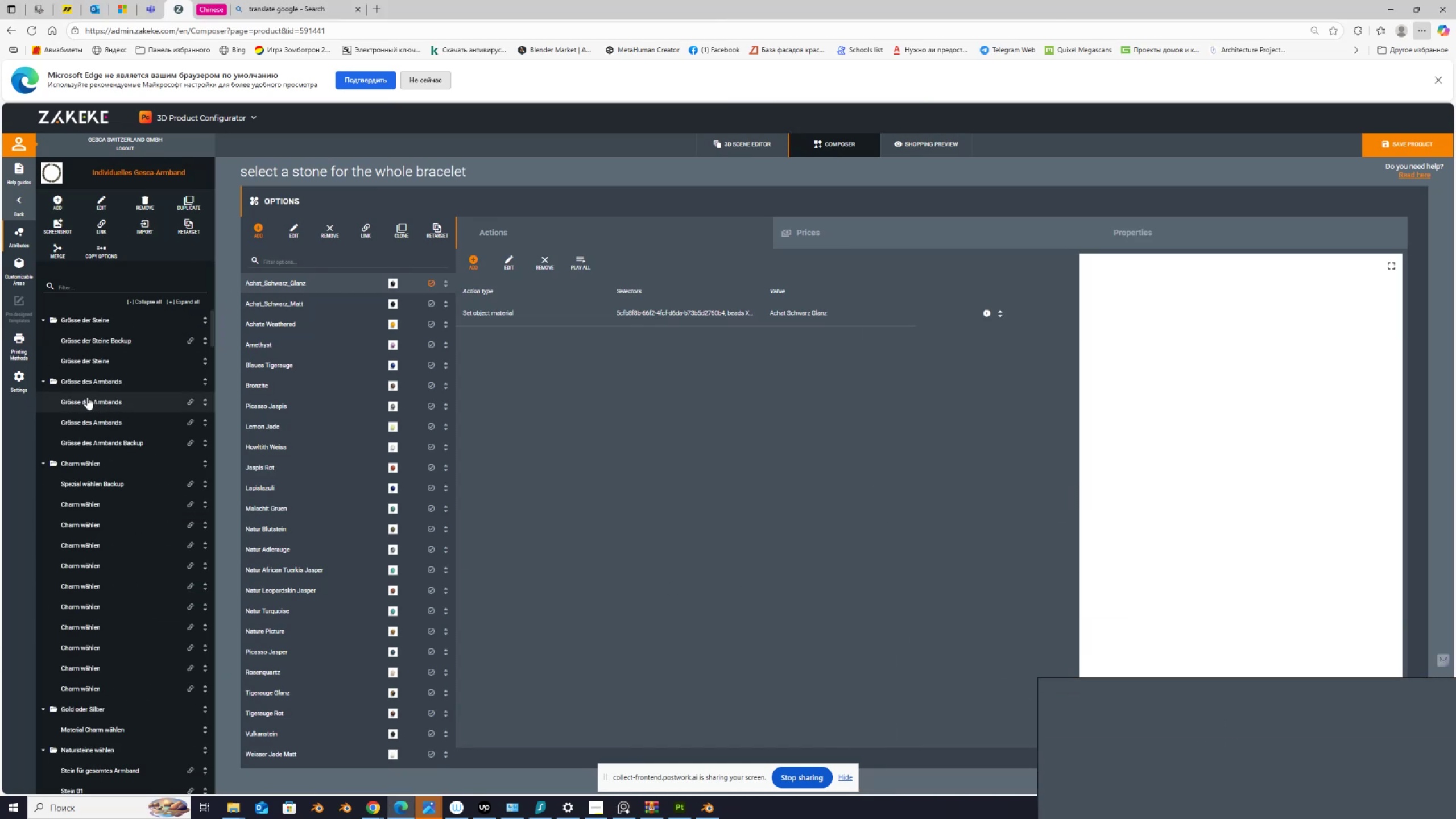 
left_click([87, 397])
 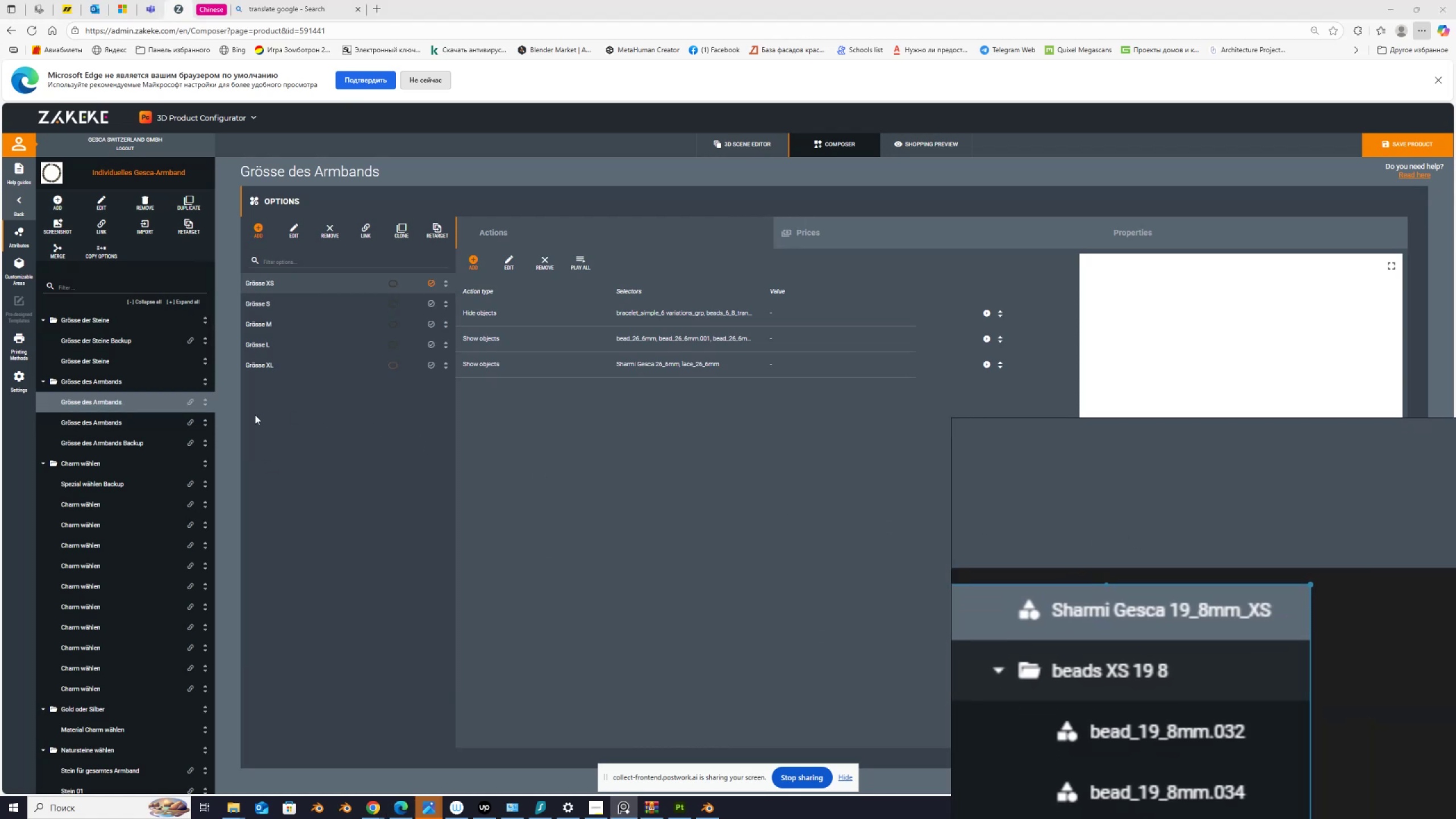 
wait(7.75)
 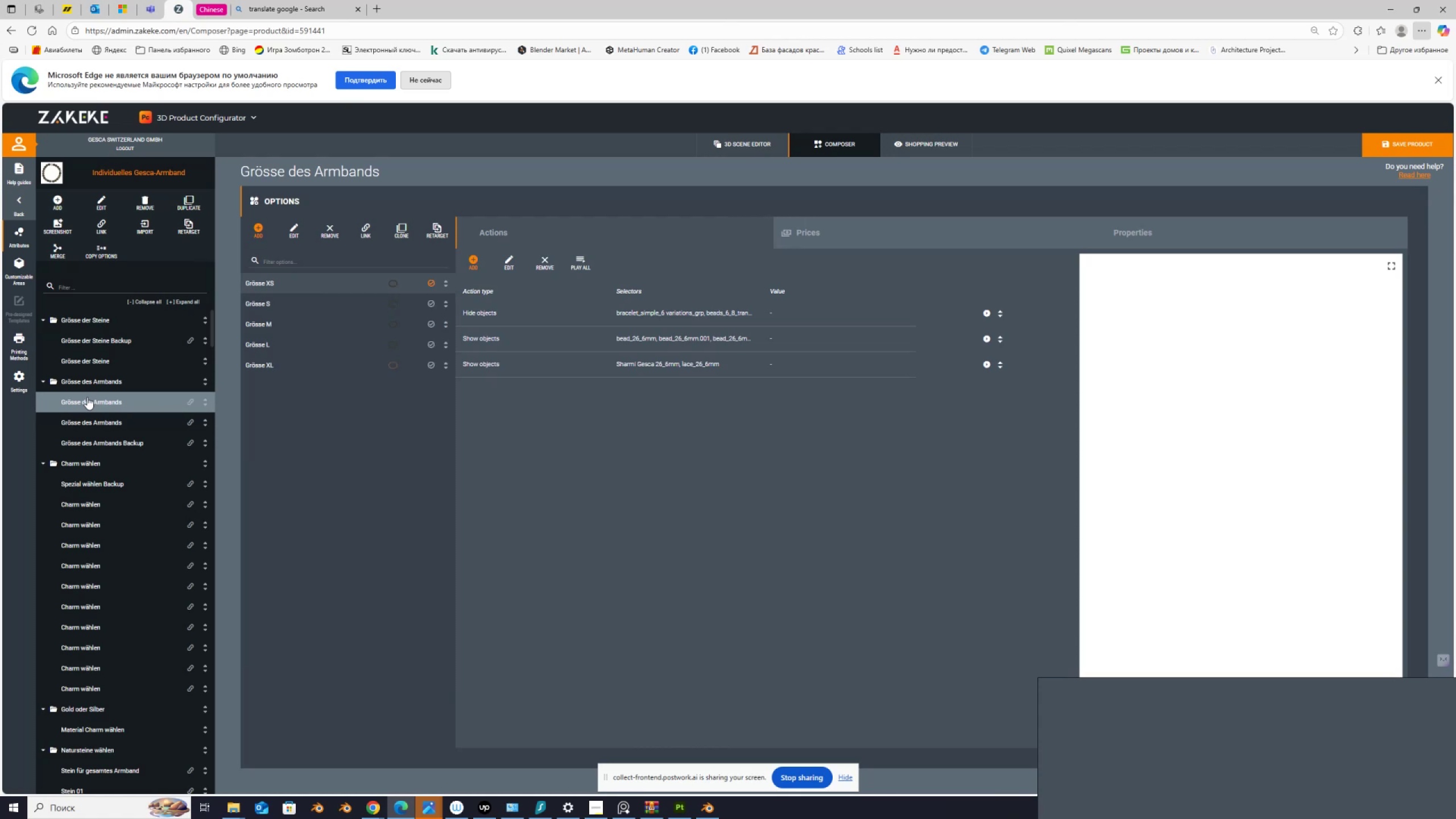 
left_click([263, 283])
 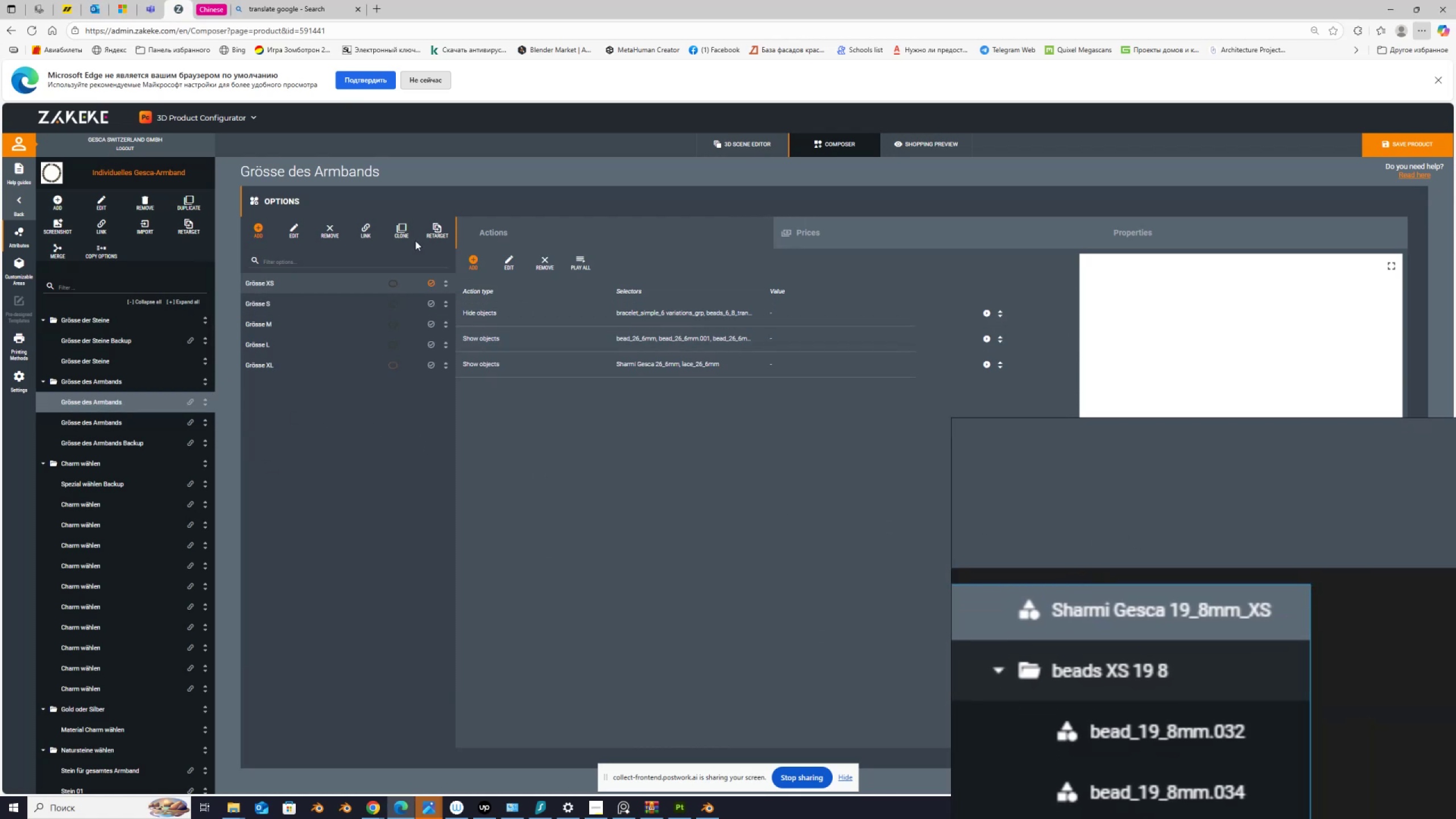 
wait(5.08)
 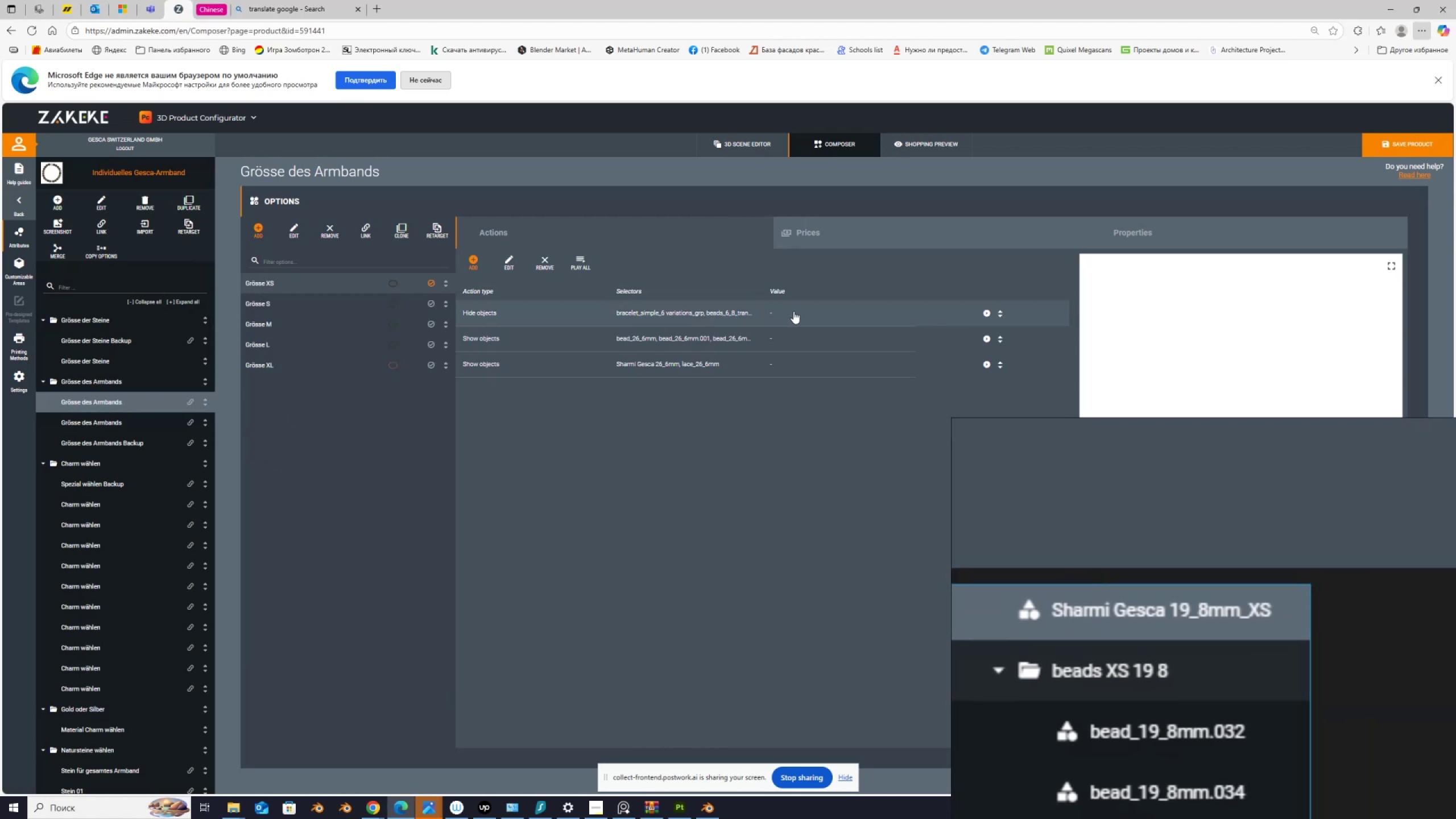 
left_click([578, 262])
 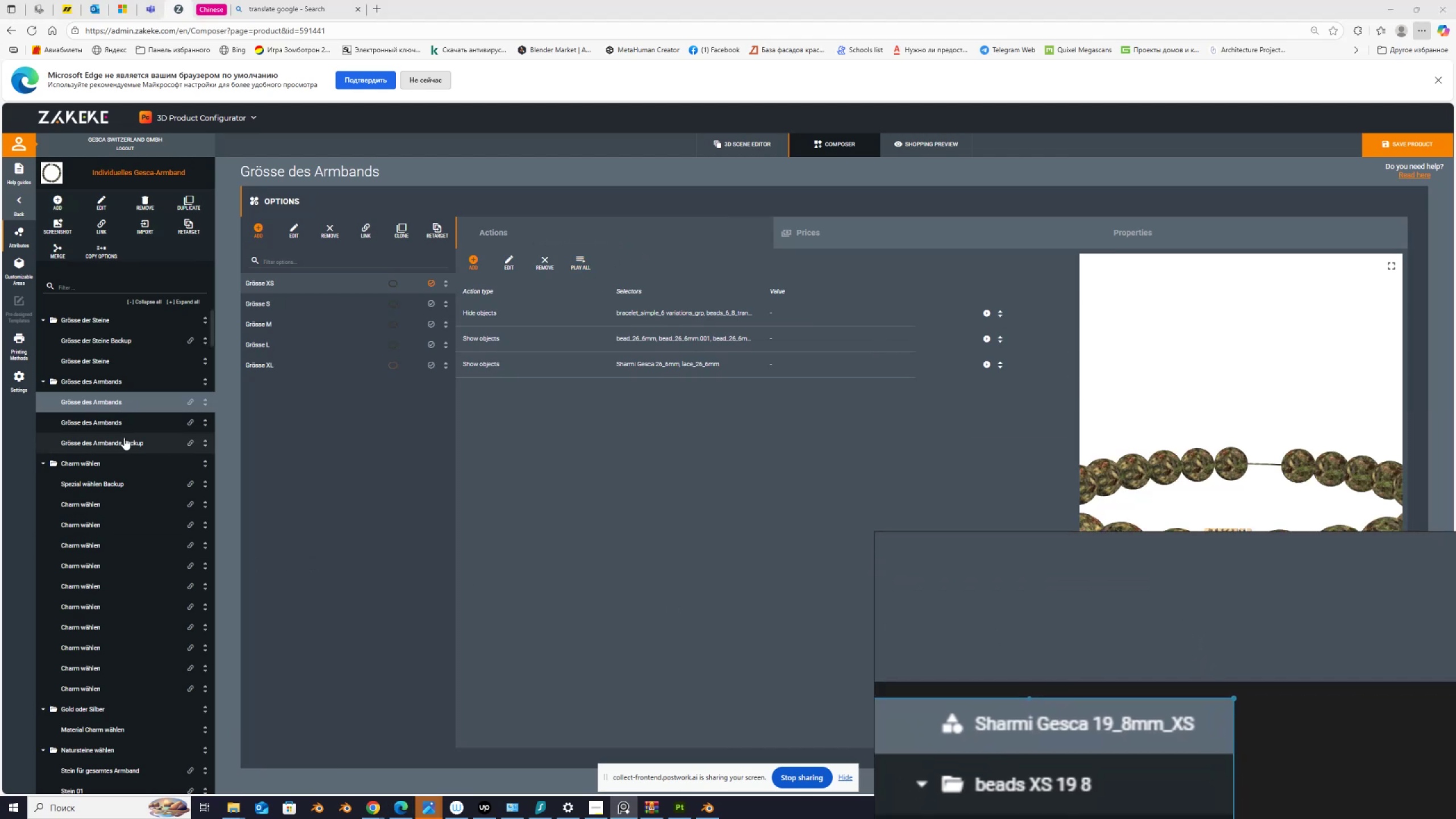 
left_click([100, 423])
 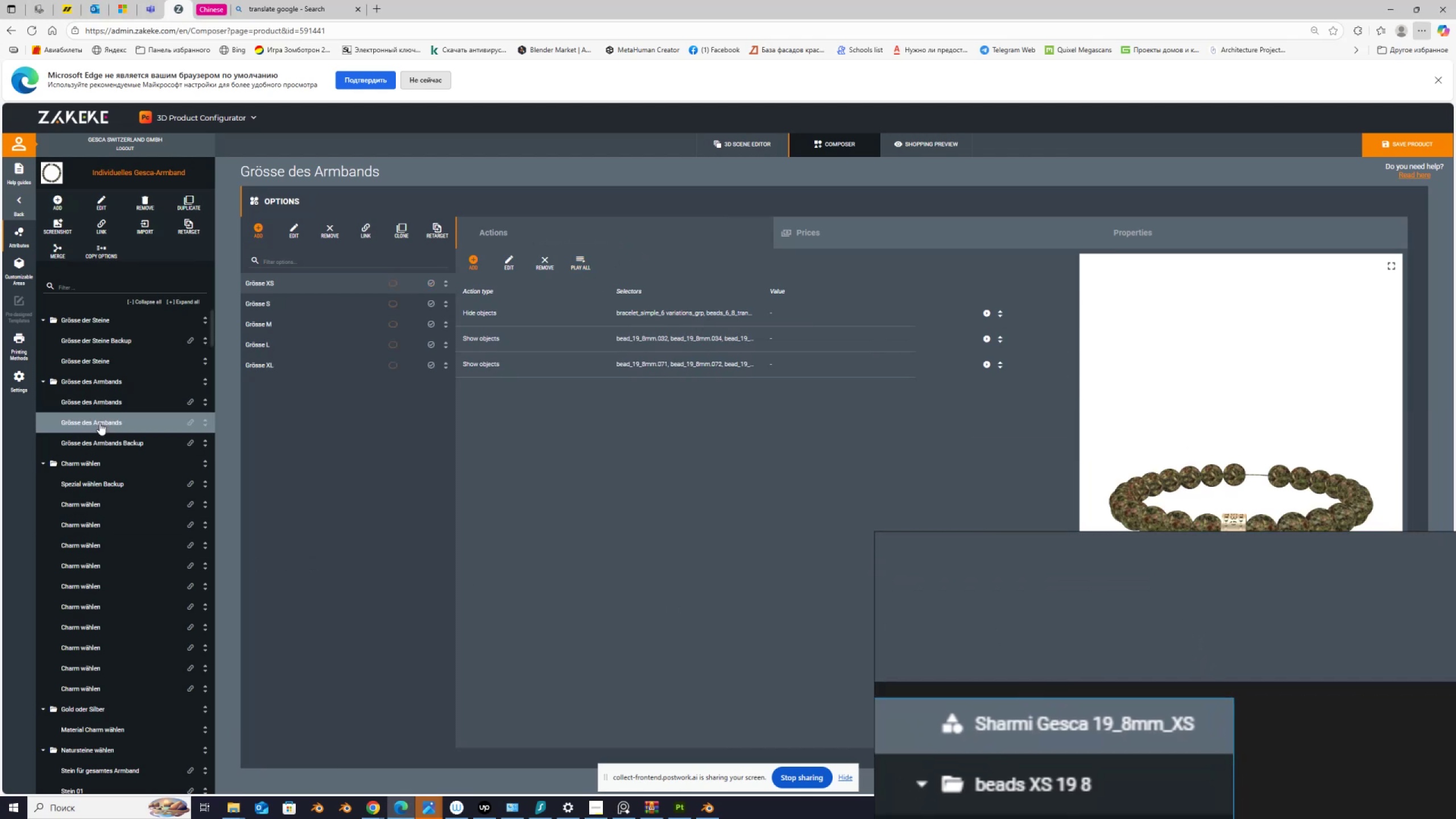 
left_click([102, 400])
 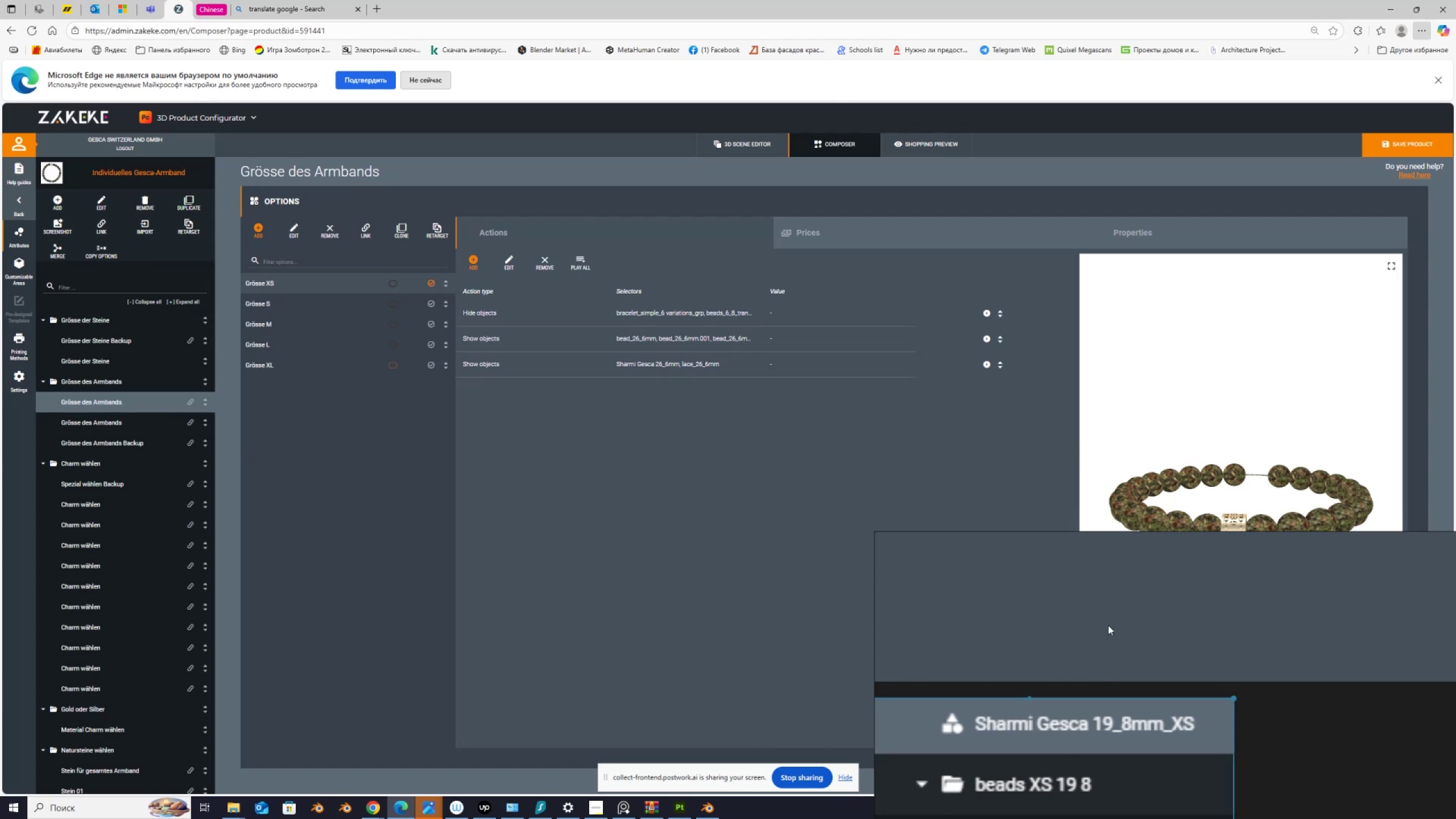 
left_click([92, 419])
 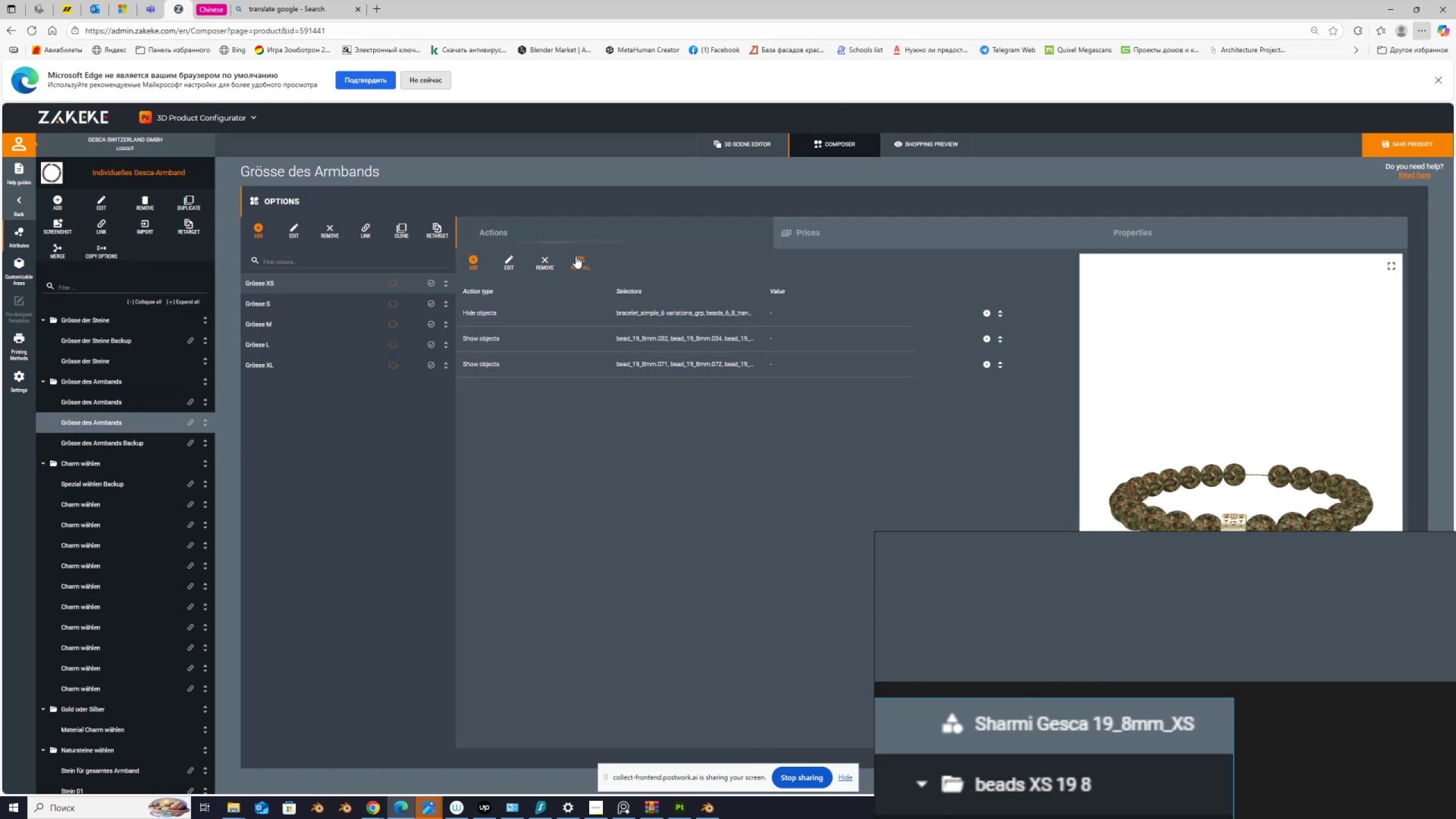 
left_click([580, 263])
 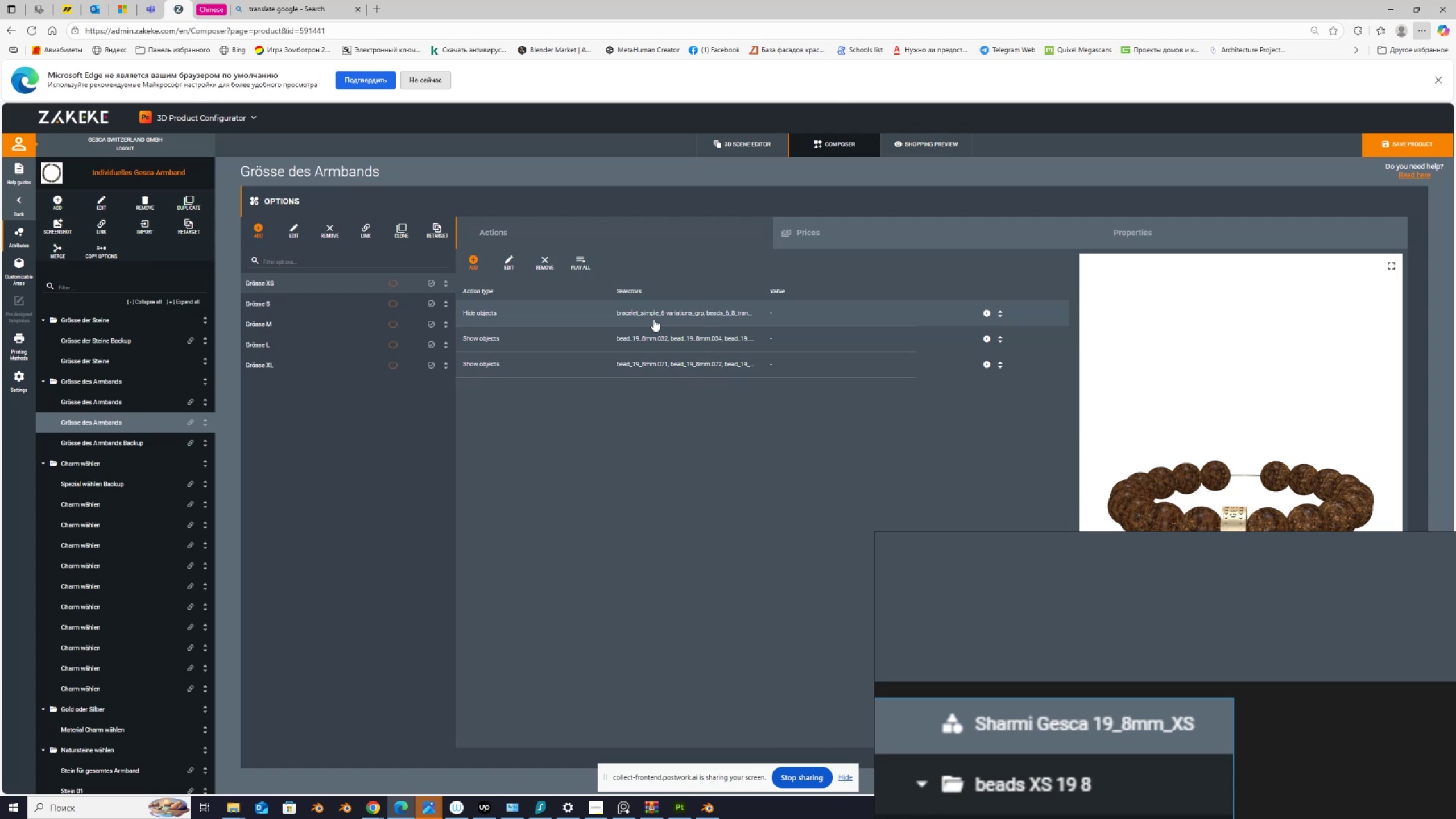 
wait(11.28)
 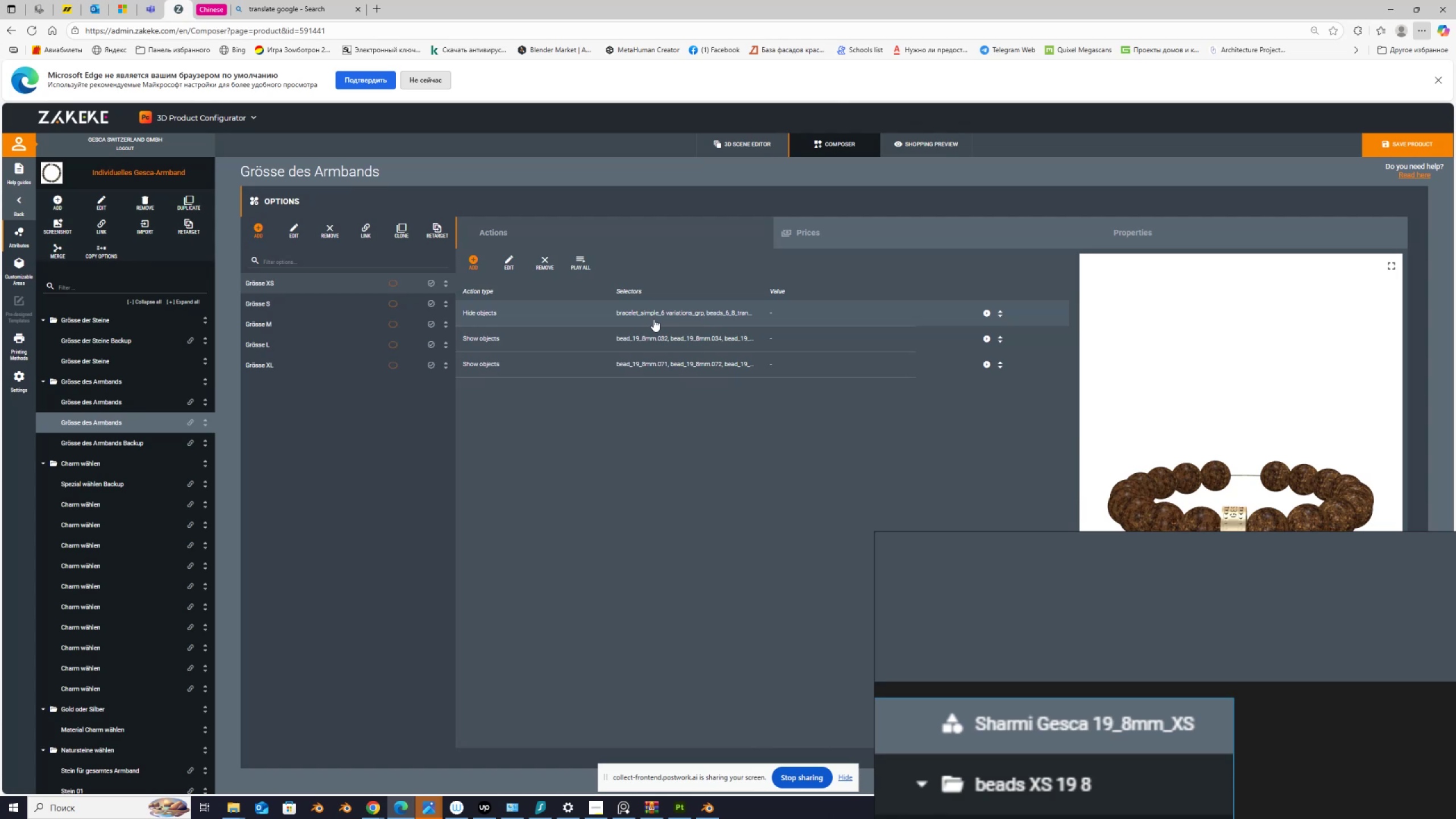 
left_click([103, 625])
 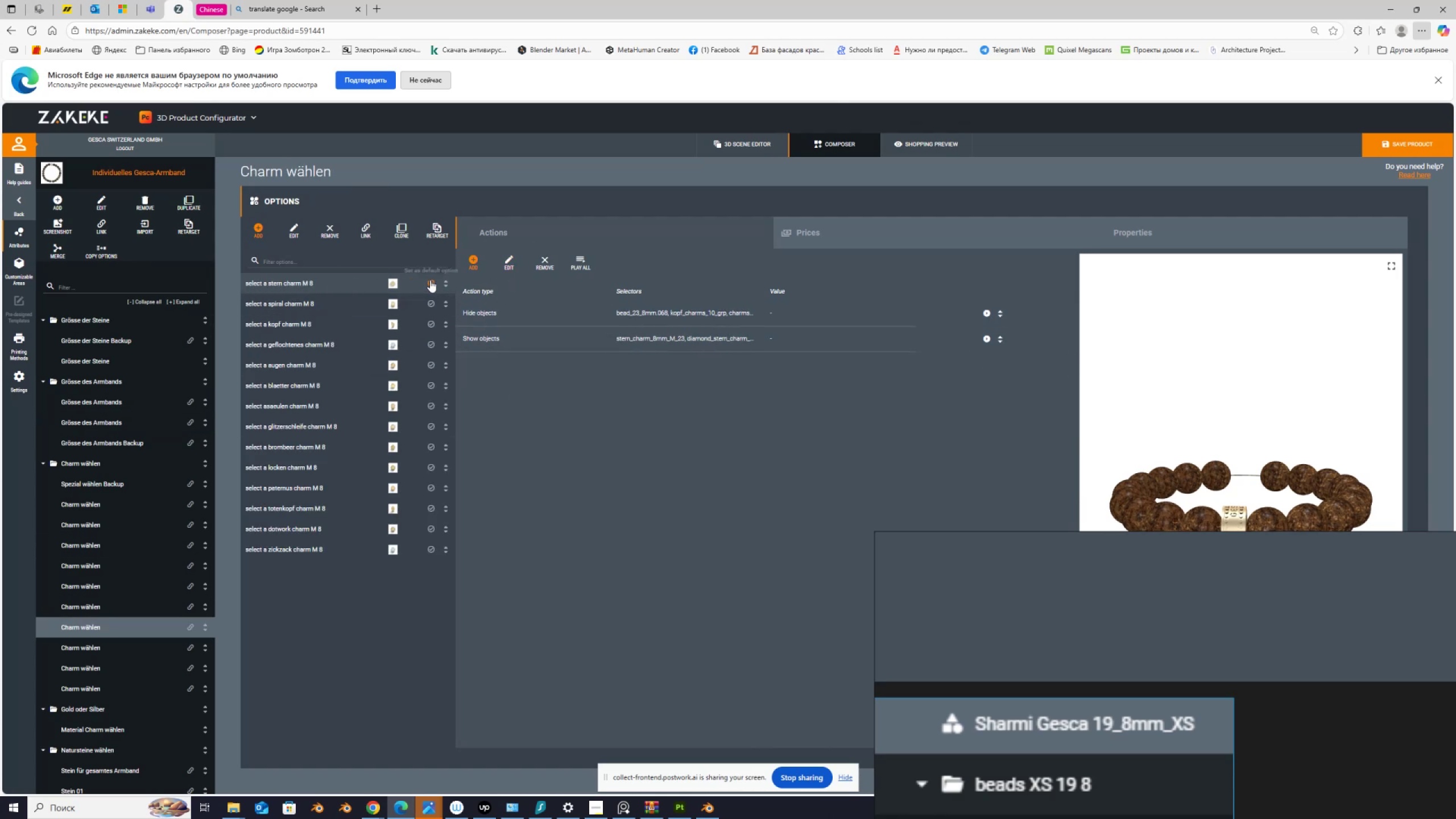 
left_click([340, 287])
 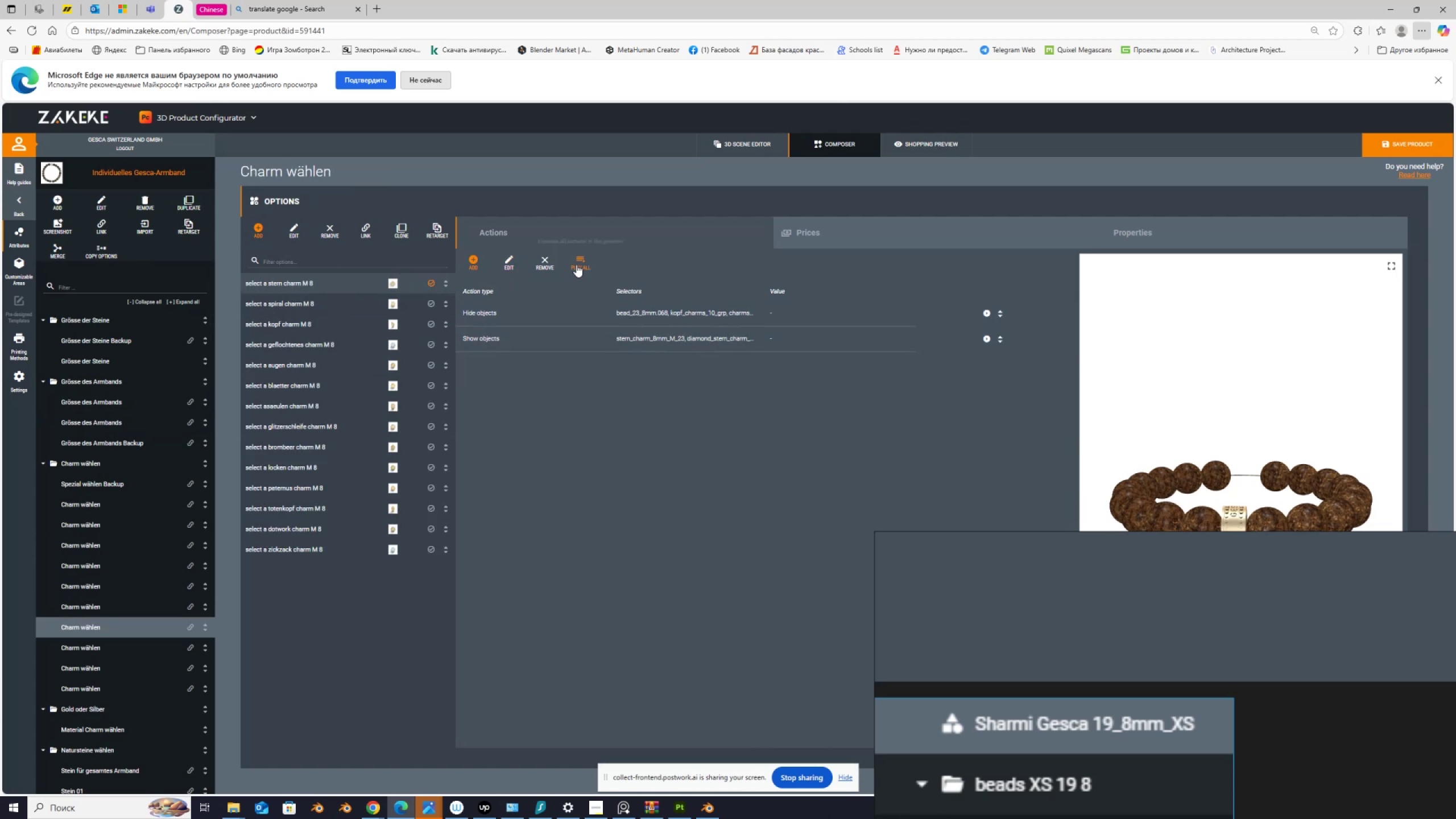 
left_click([578, 264])
 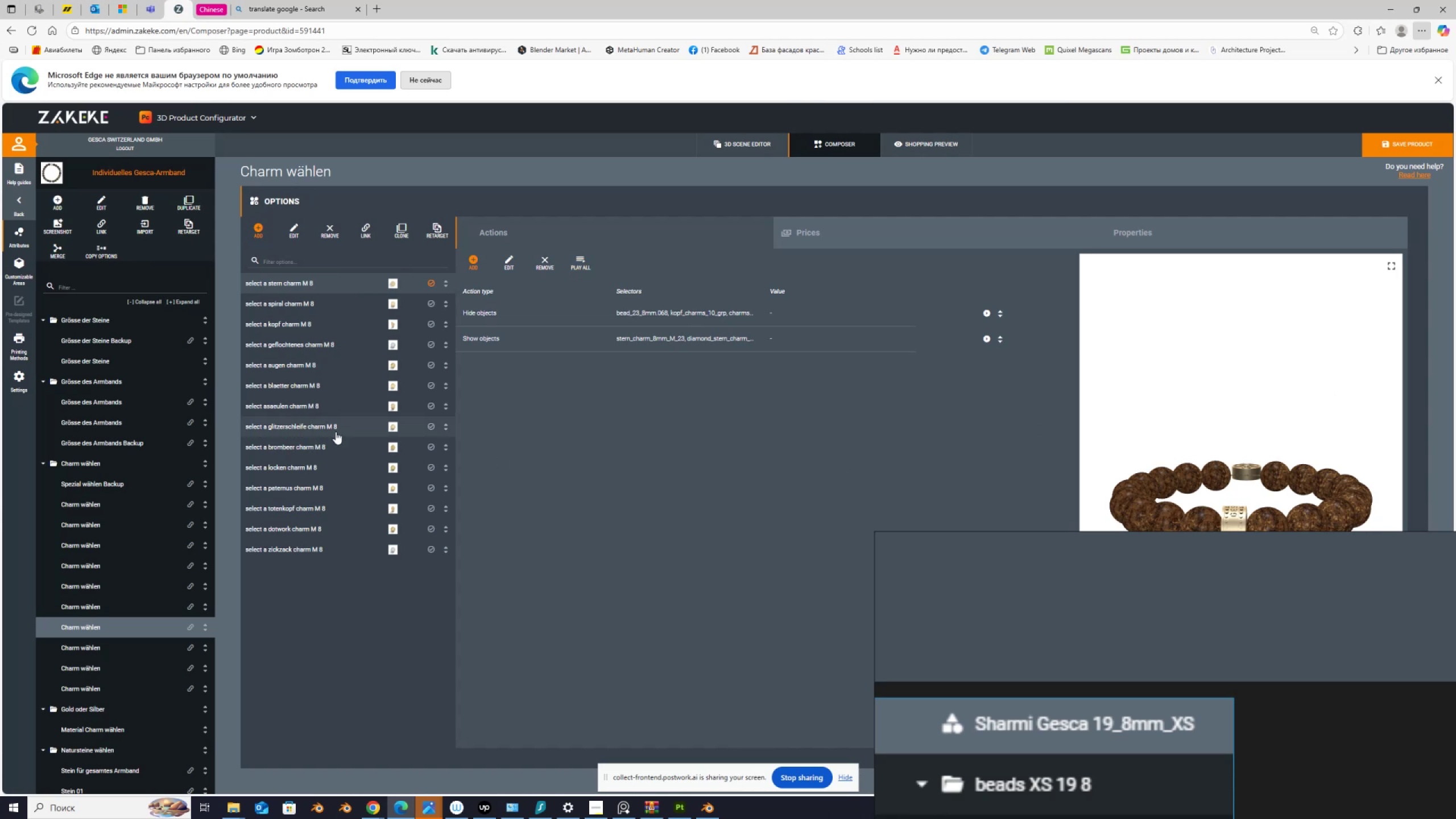 
wait(8.44)
 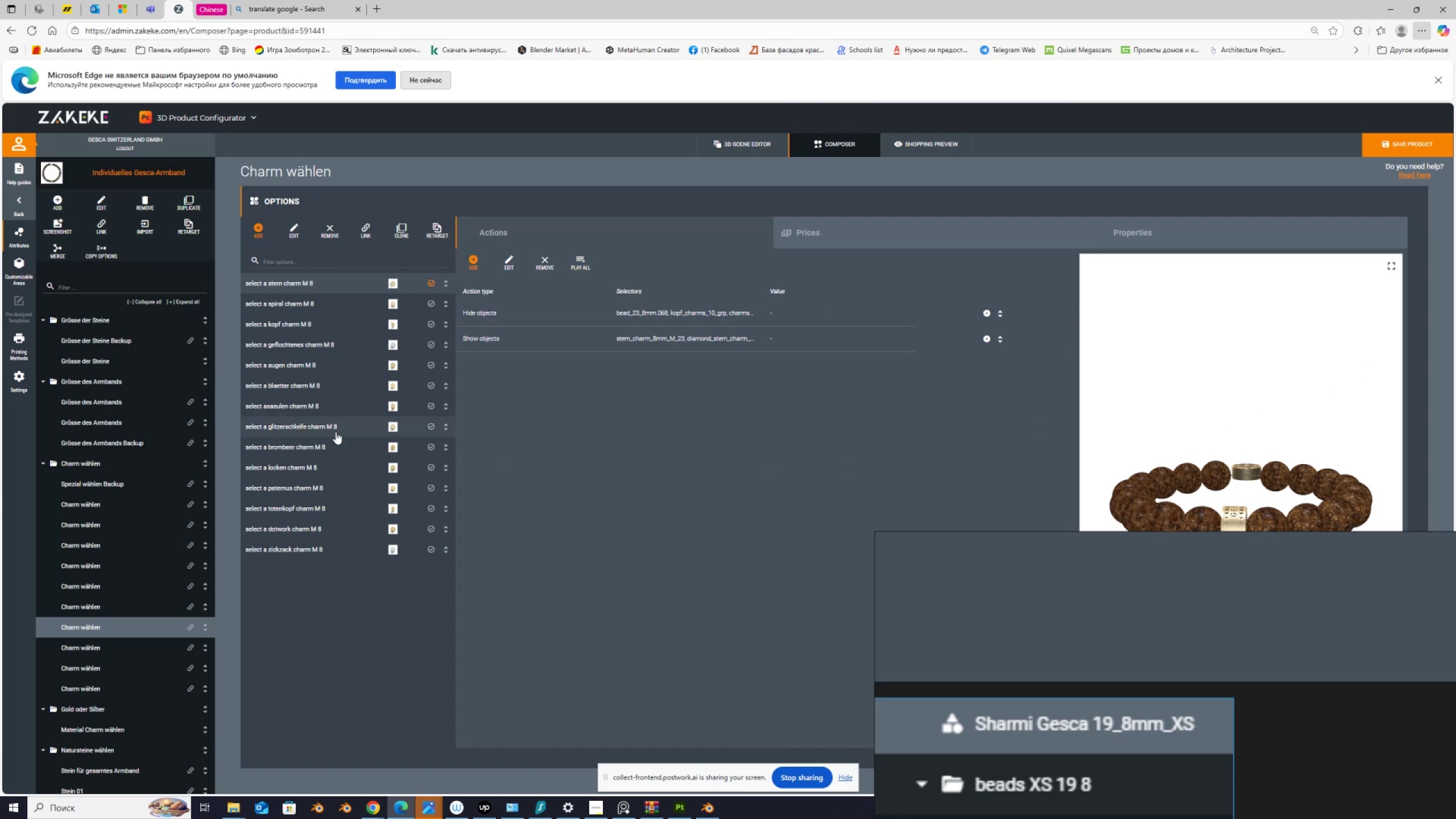 
left_click([82, 503])
 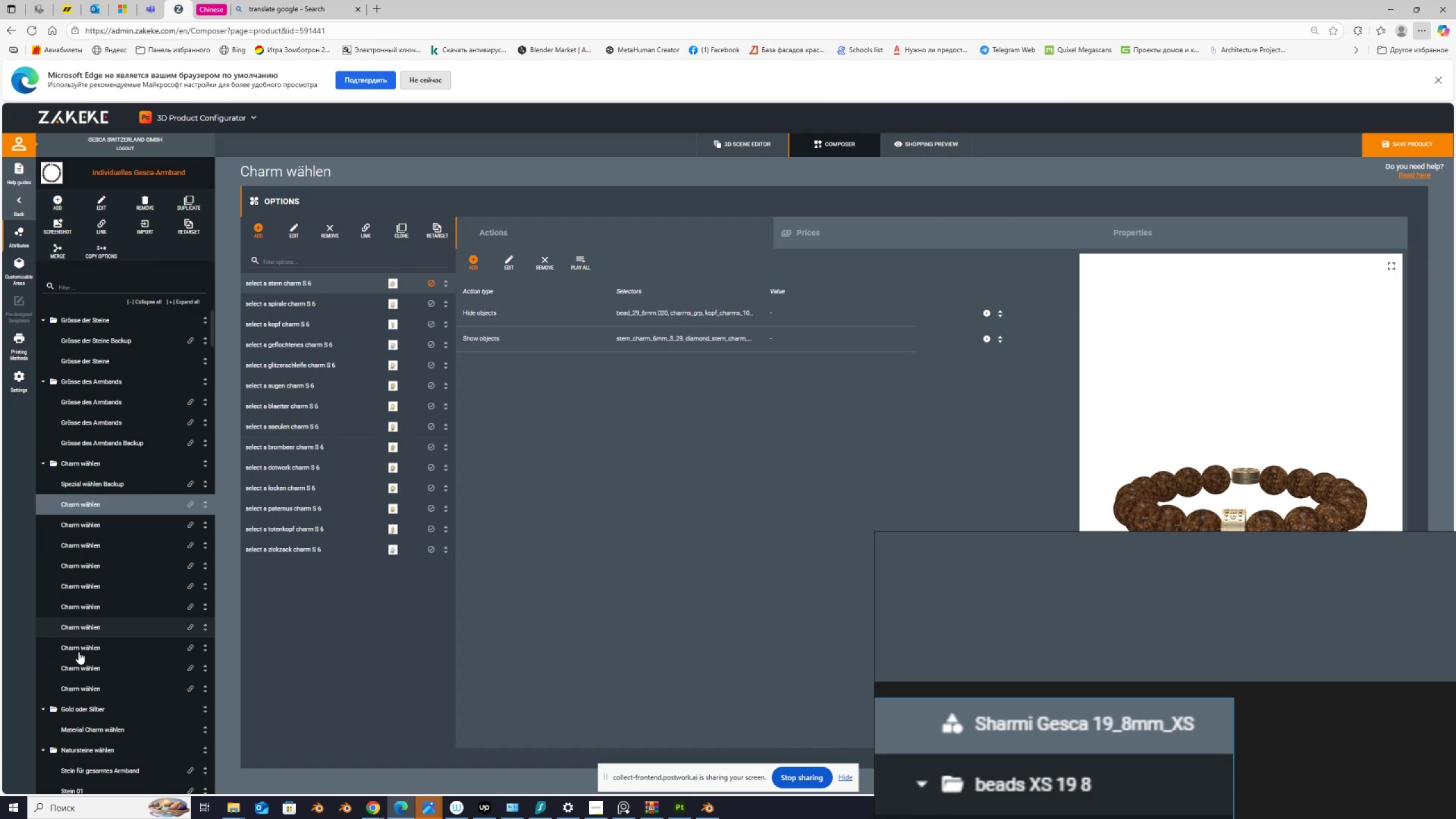 
left_click([86, 687])
 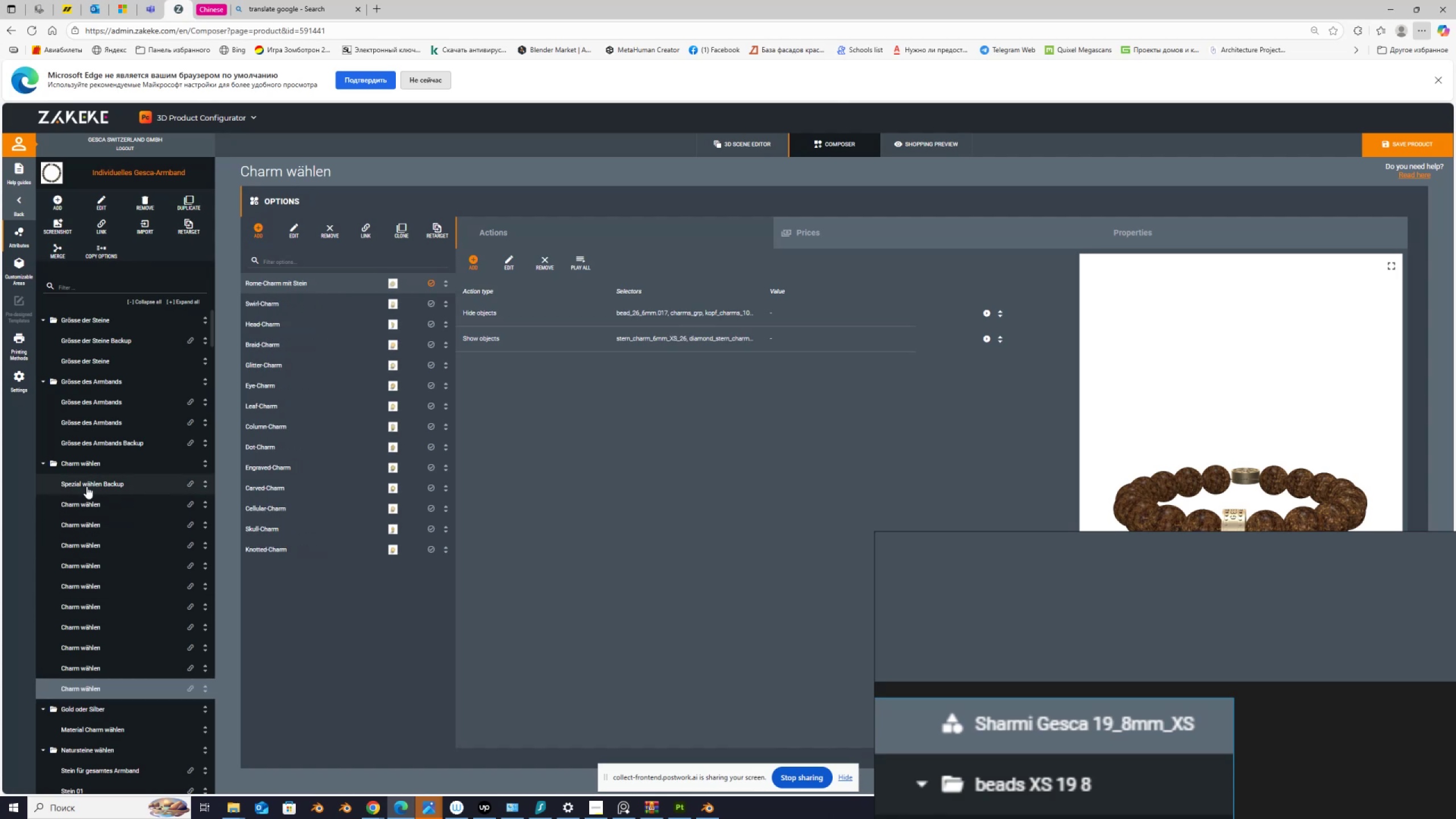 
left_click([85, 506])
 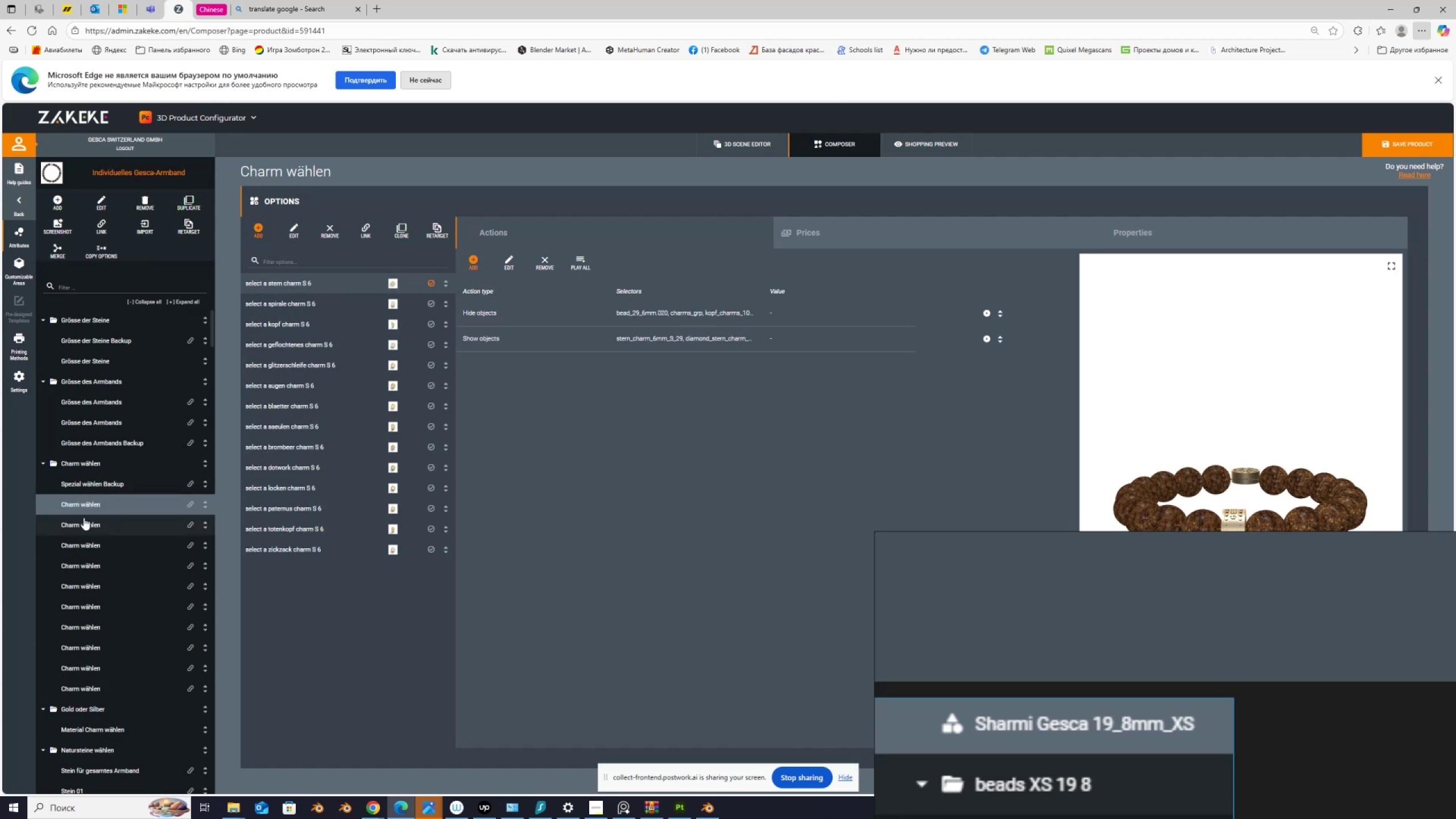 
left_click([83, 521])
 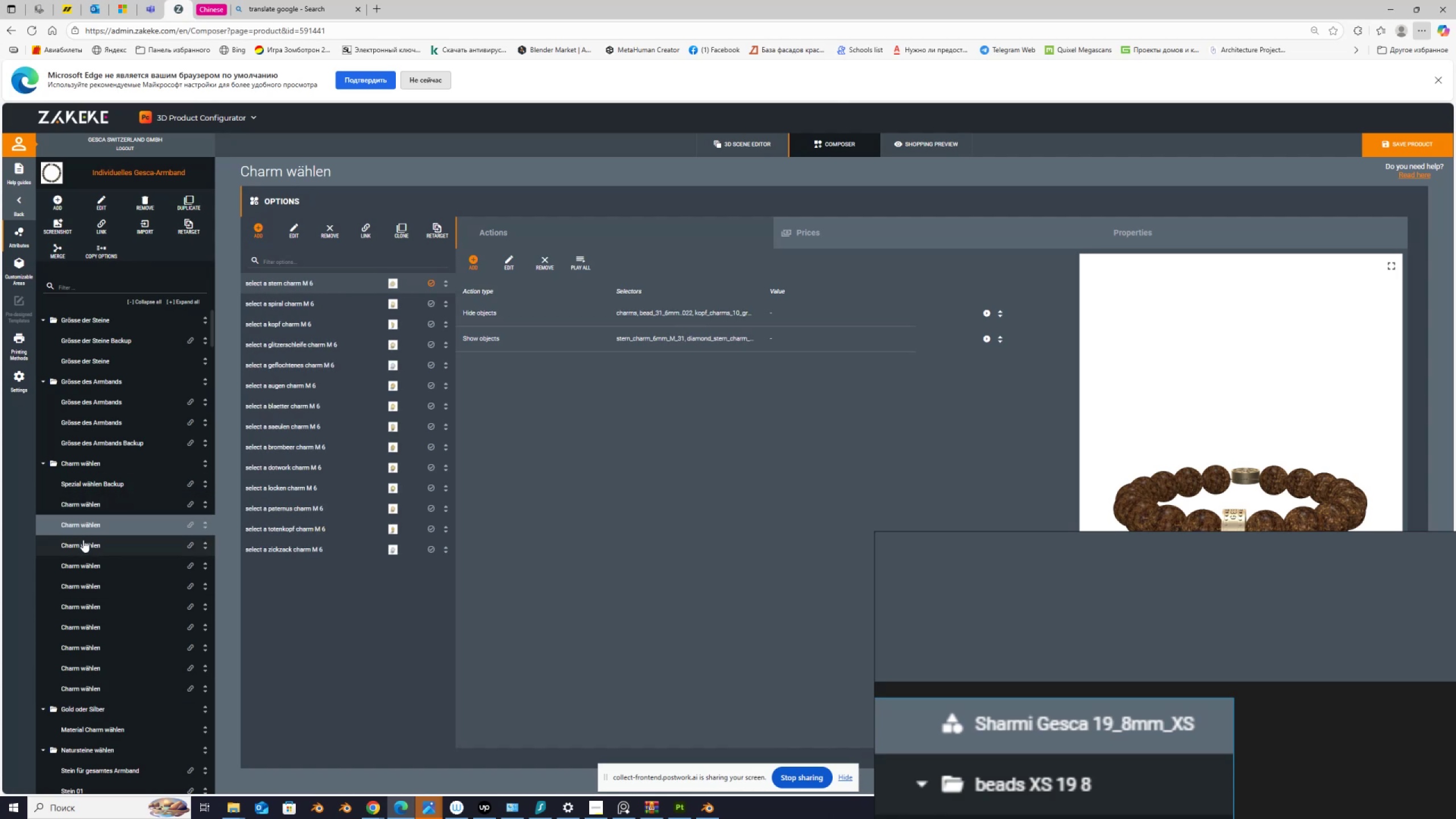 
left_click([84, 544])
 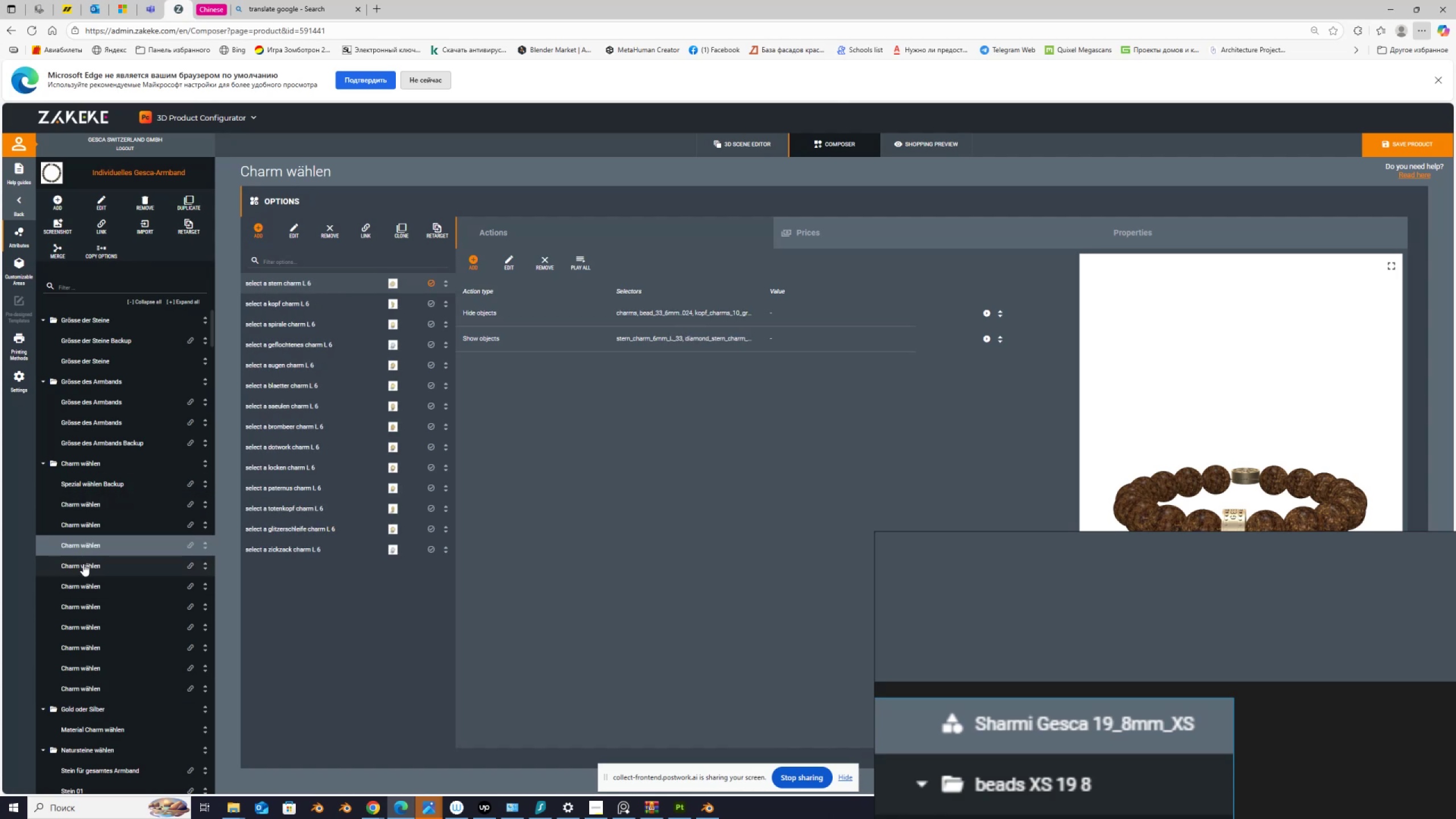 
left_click([82, 564])
 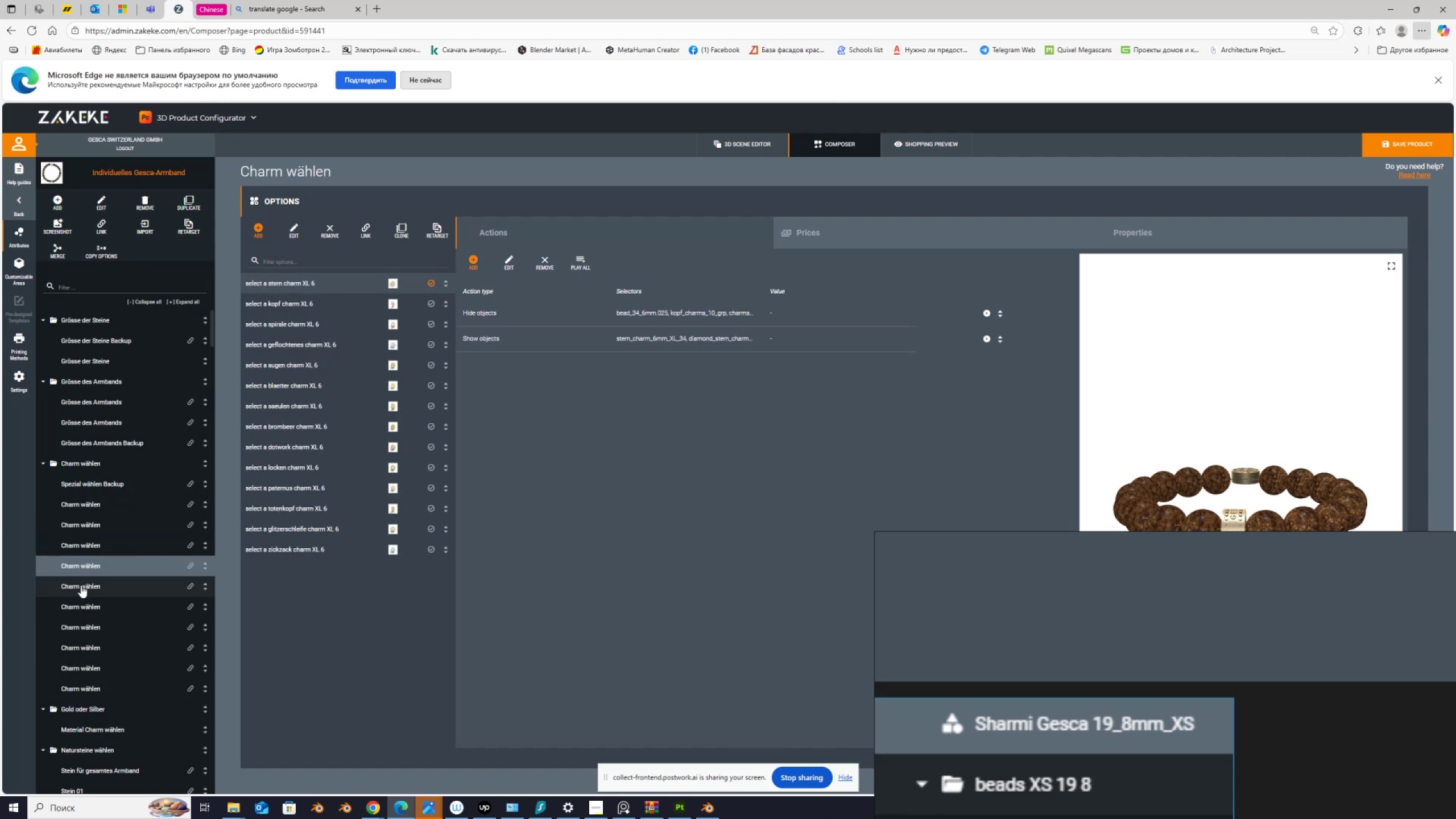 
left_click([81, 585])
 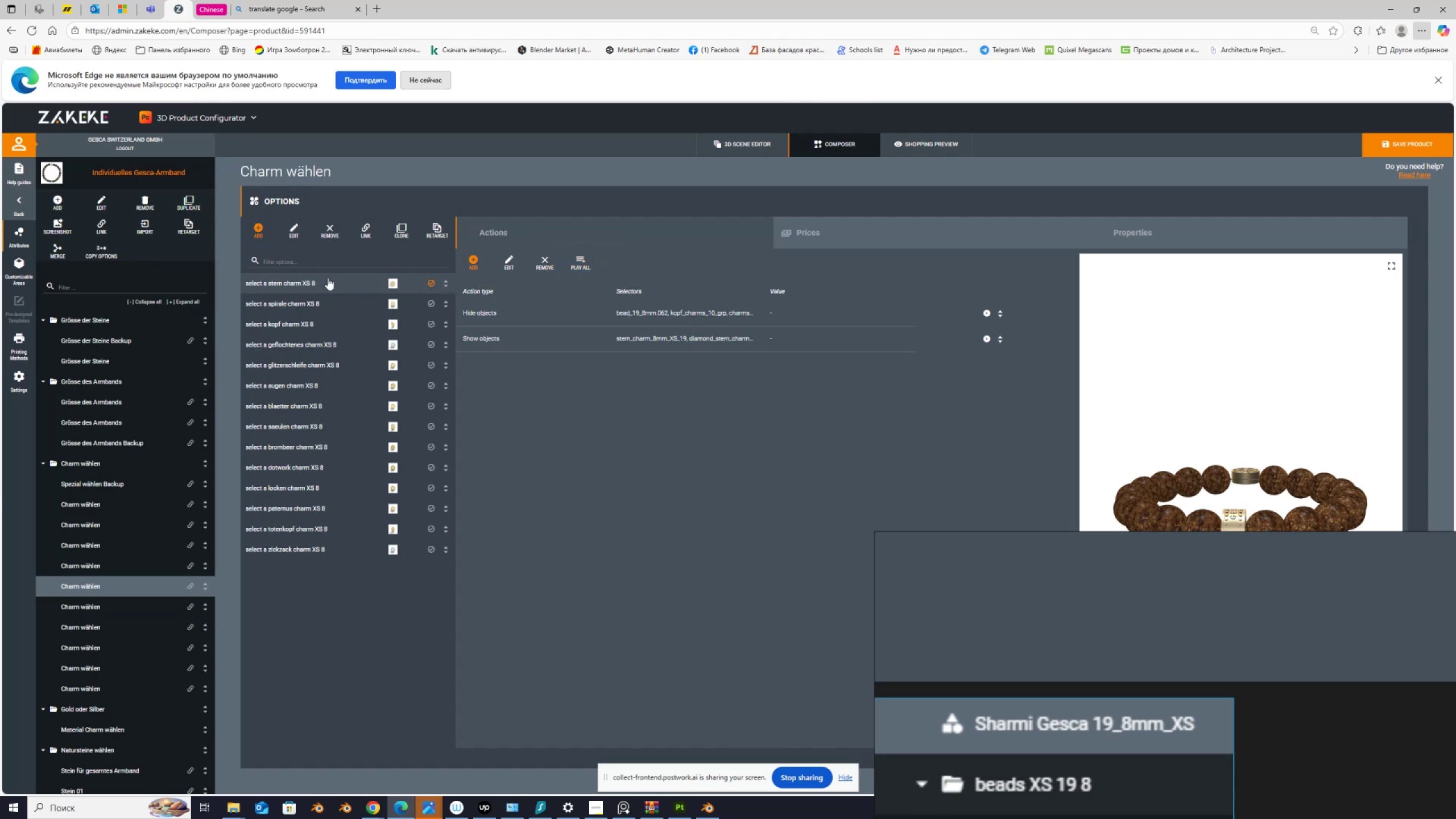 
left_click([581, 260])
 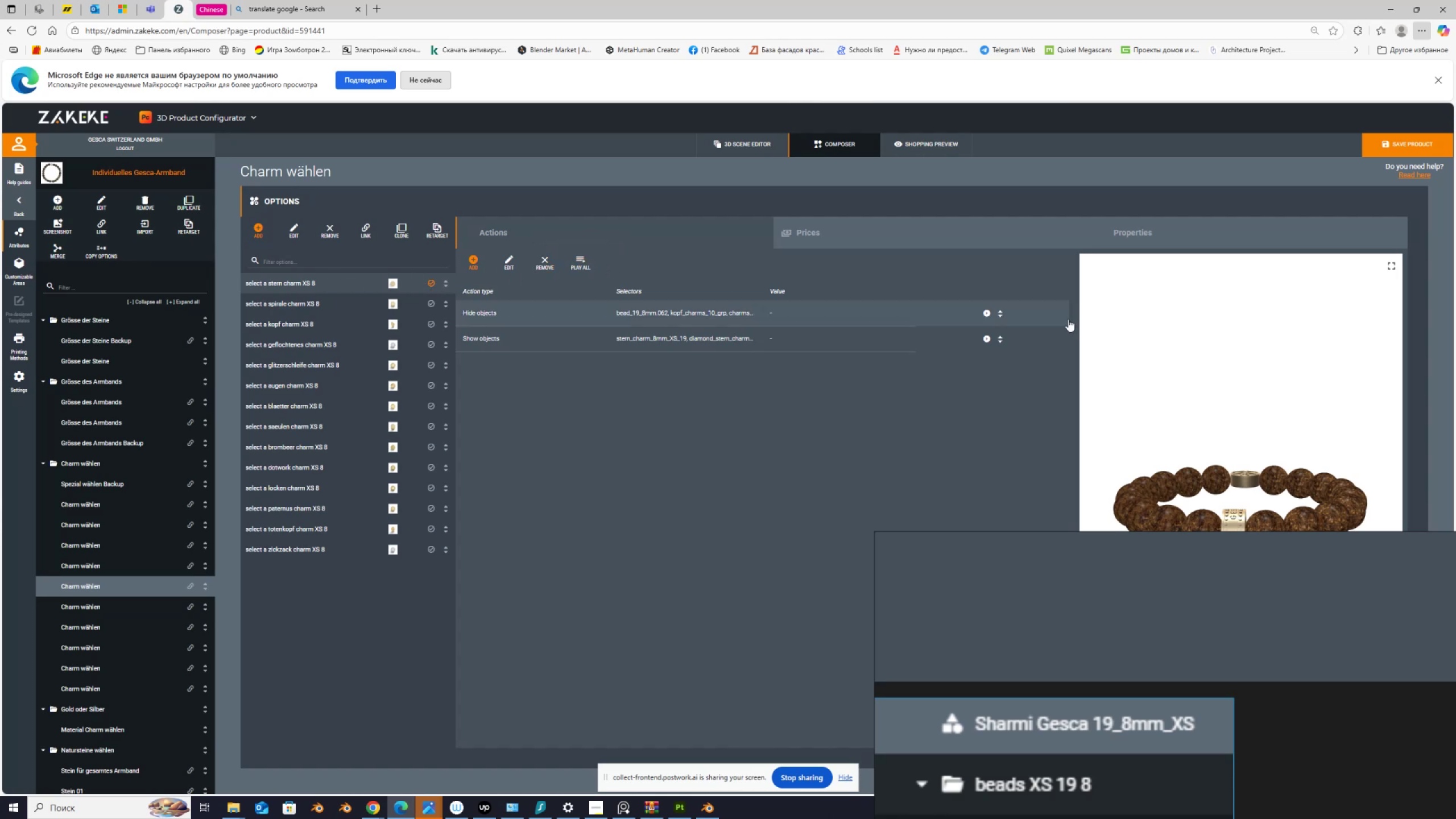 
left_click_drag(start_coordinate=[1173, 335], to_coordinate=[1137, 338])
 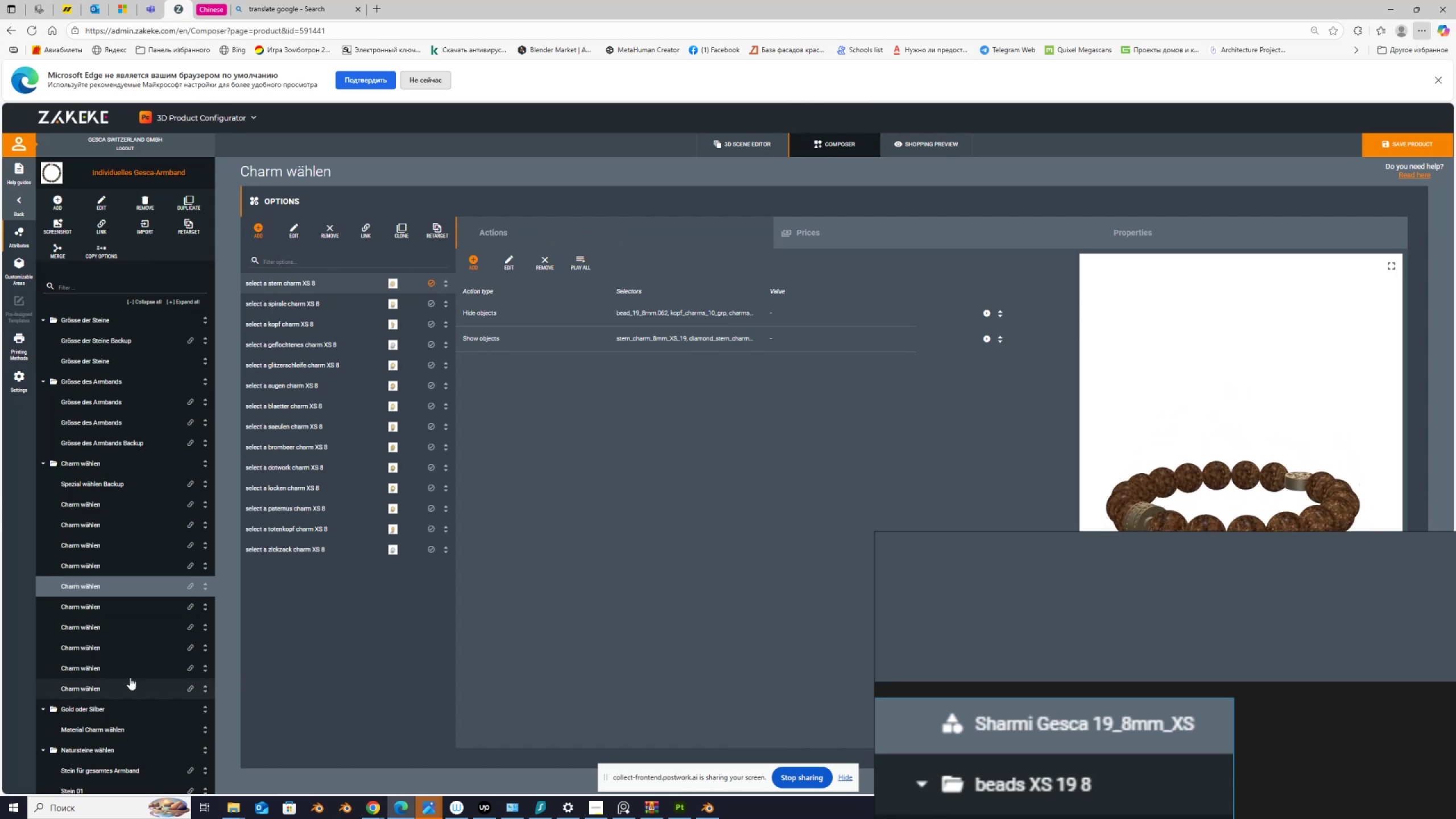 
scroll: coordinate [129, 687], scroll_direction: down, amount: 14.0
 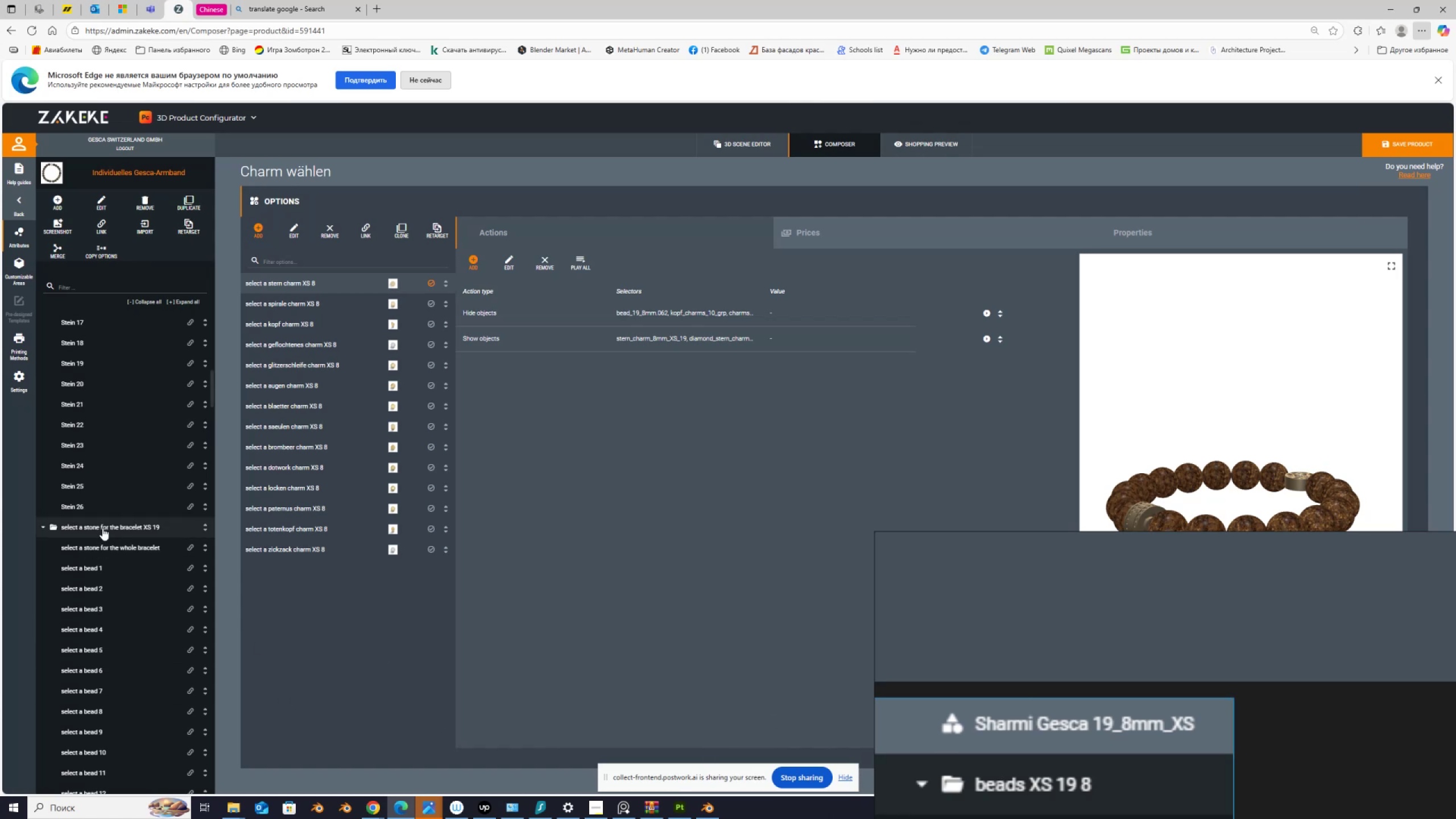 
left_click([105, 523])
 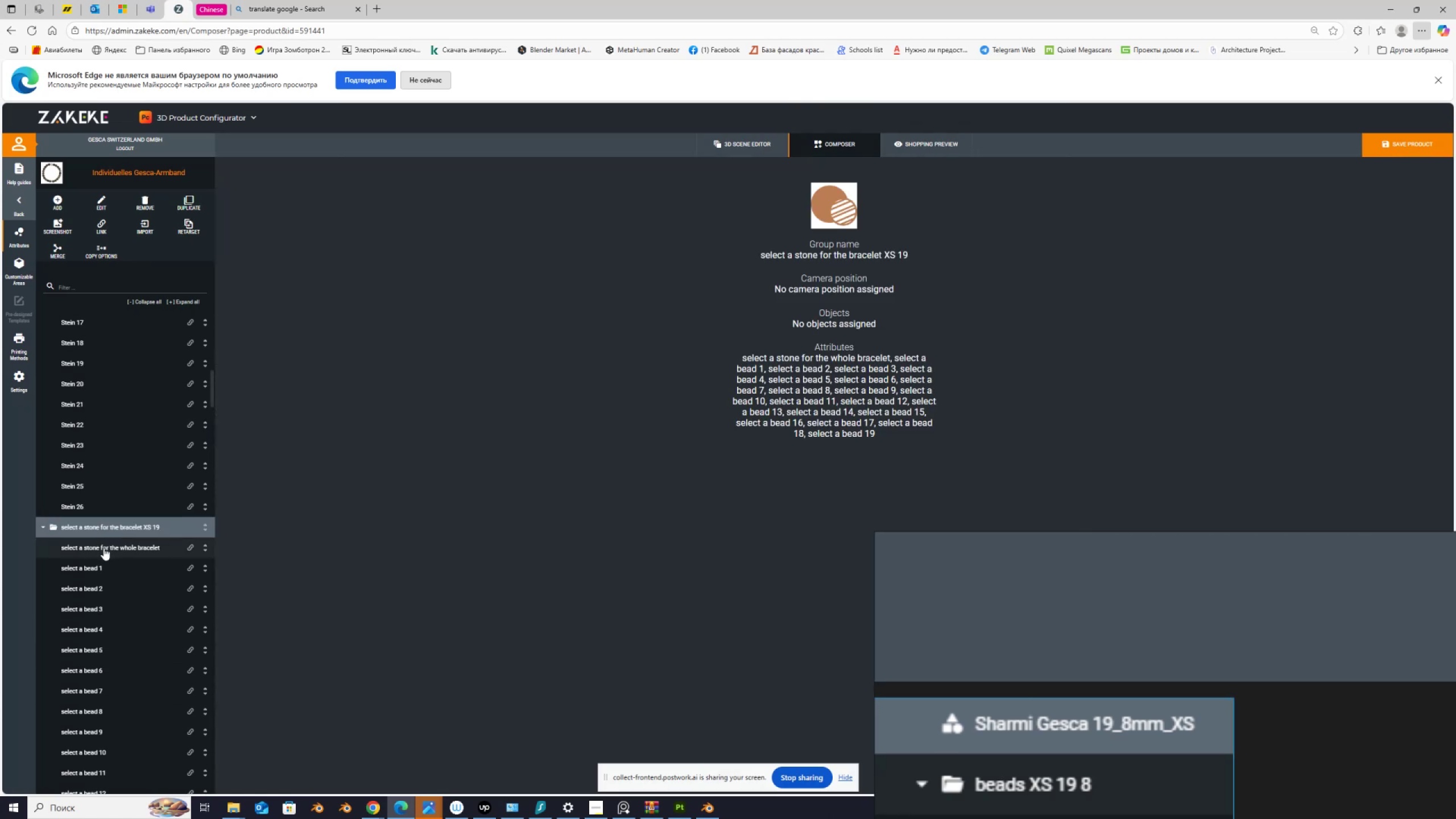 
left_click([104, 547])
 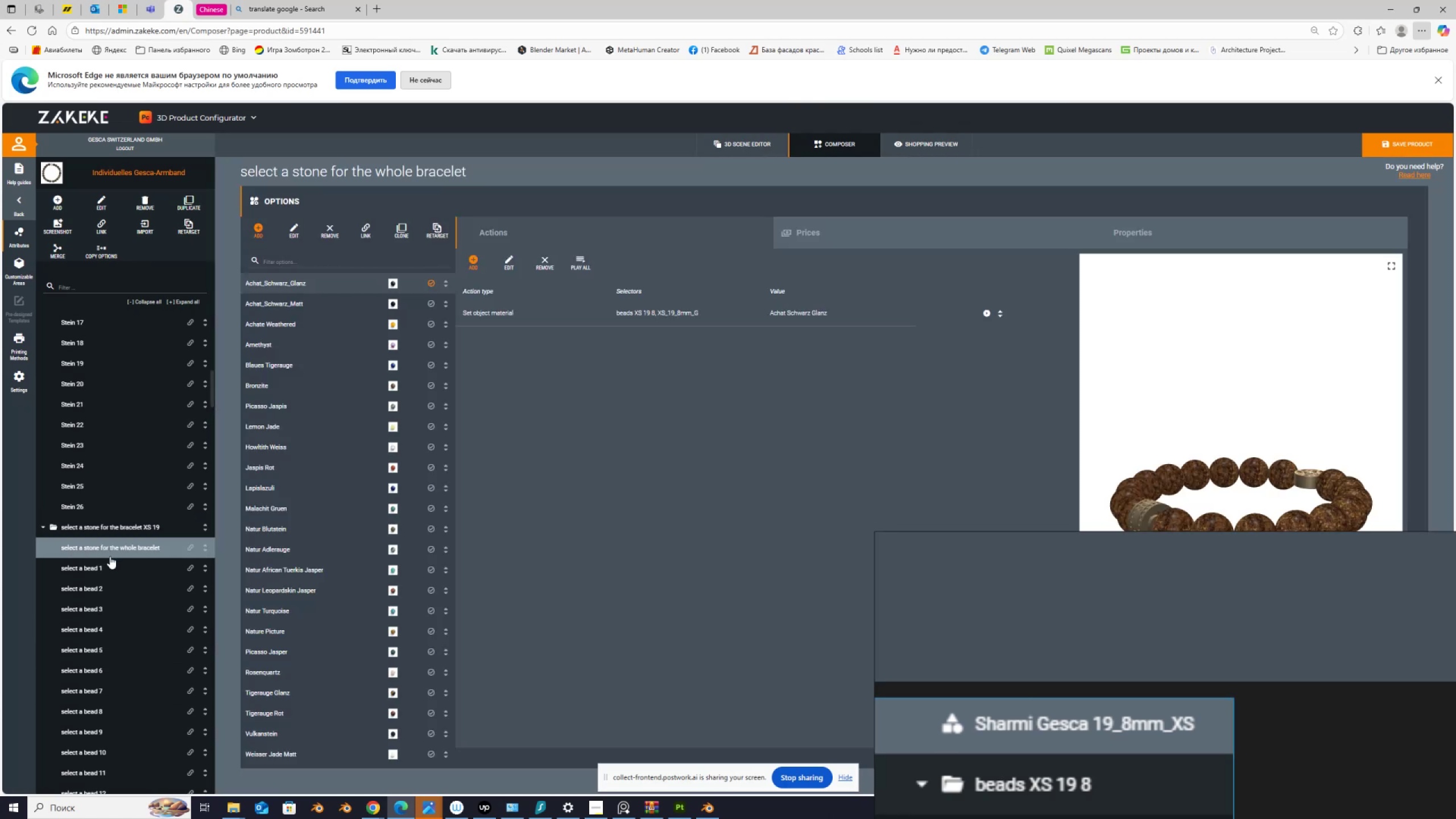 
wait(8.03)
 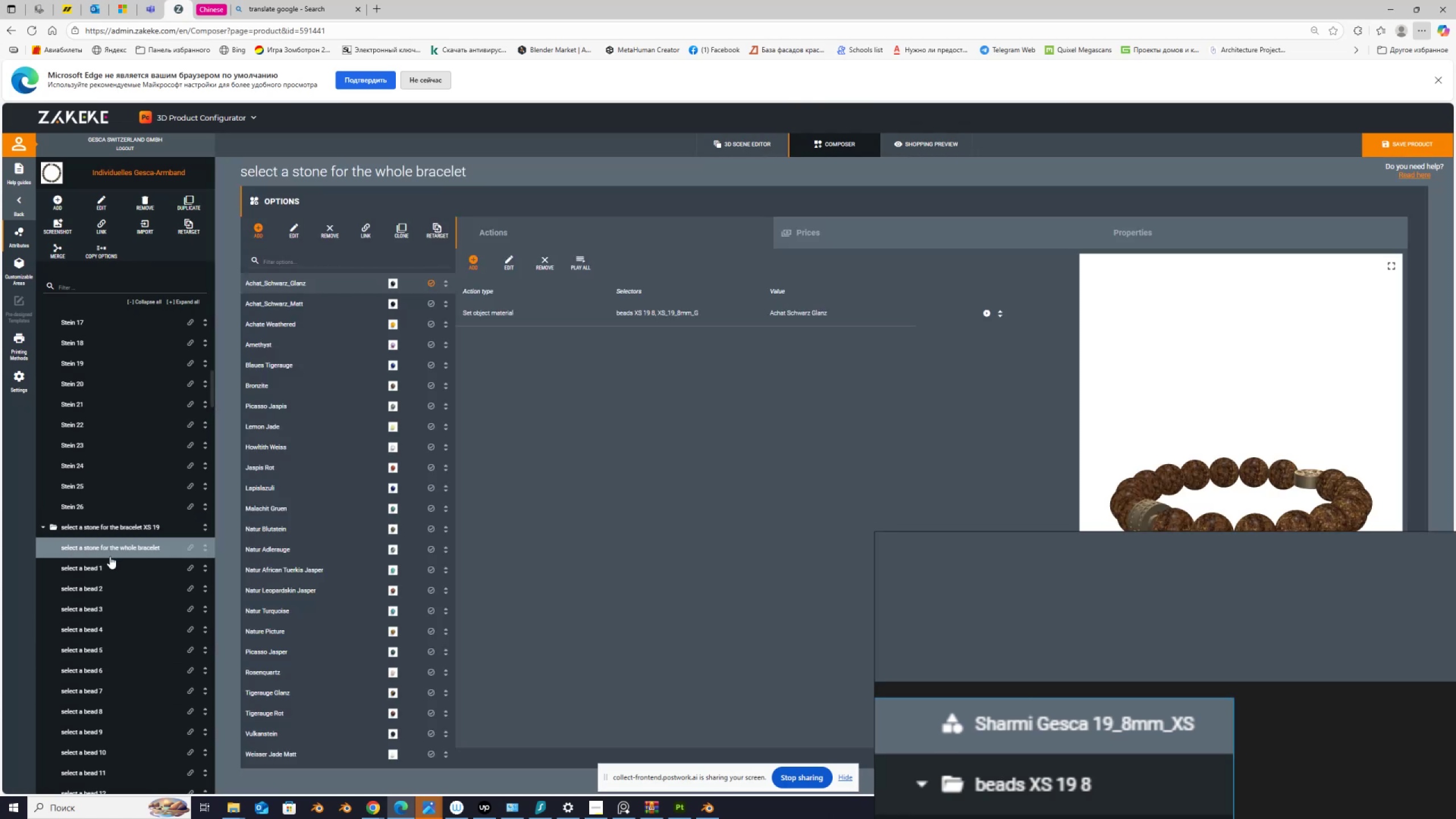 
scroll: coordinate [415, 731], scroll_direction: down, amount: 3.0
 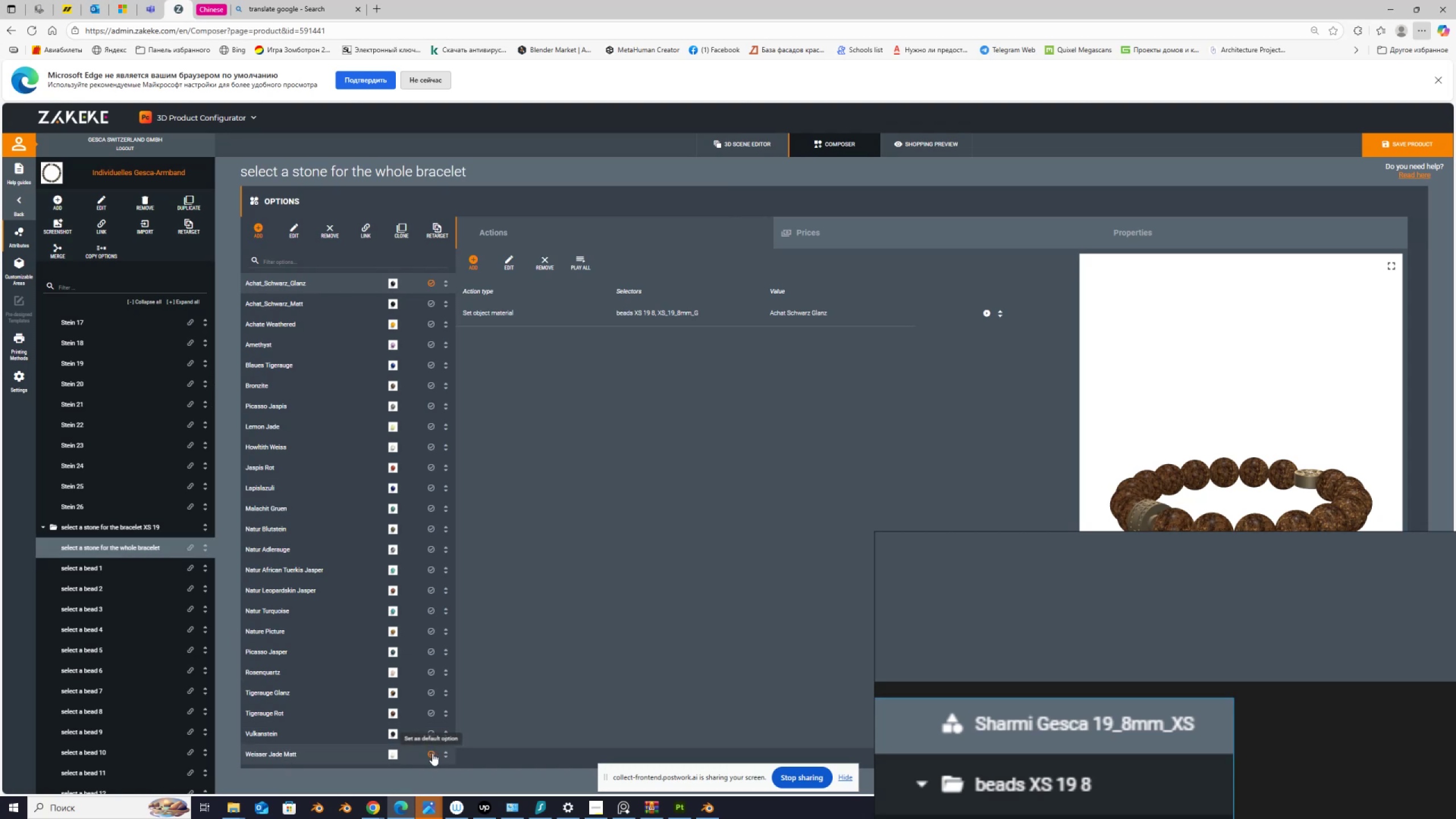 
left_click([432, 753])
 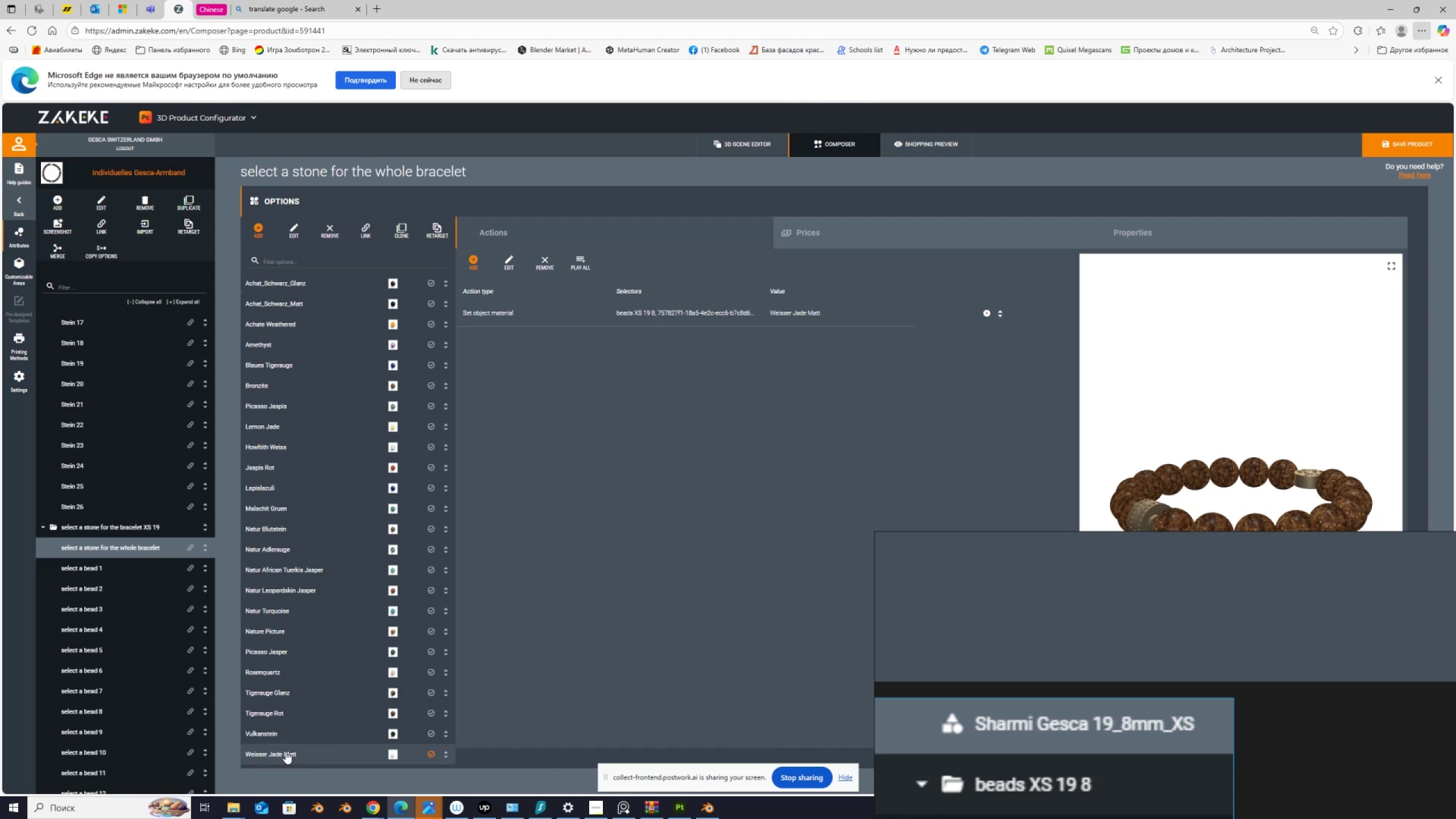 
wait(16.36)
 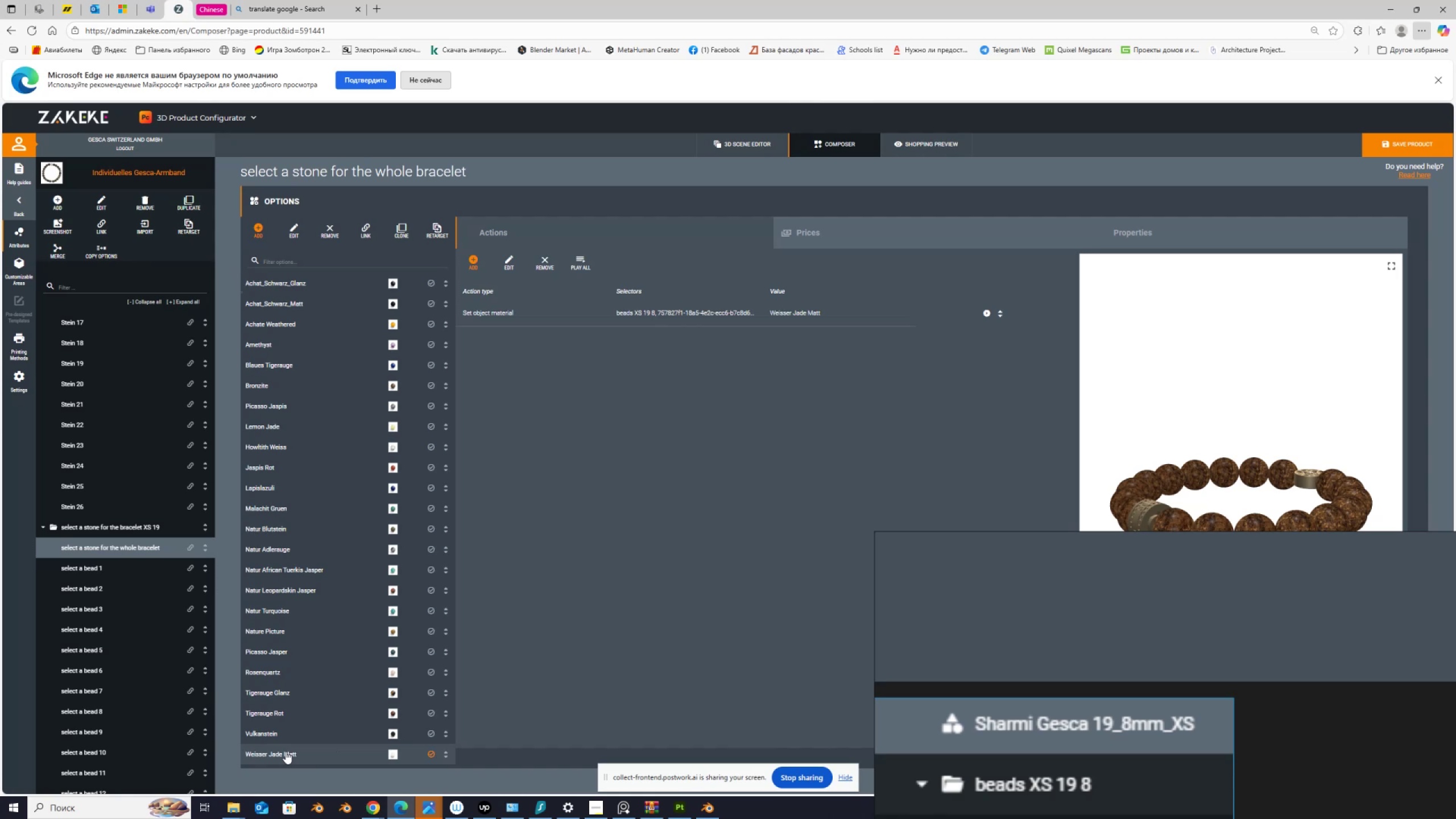 
left_click([278, 730])
 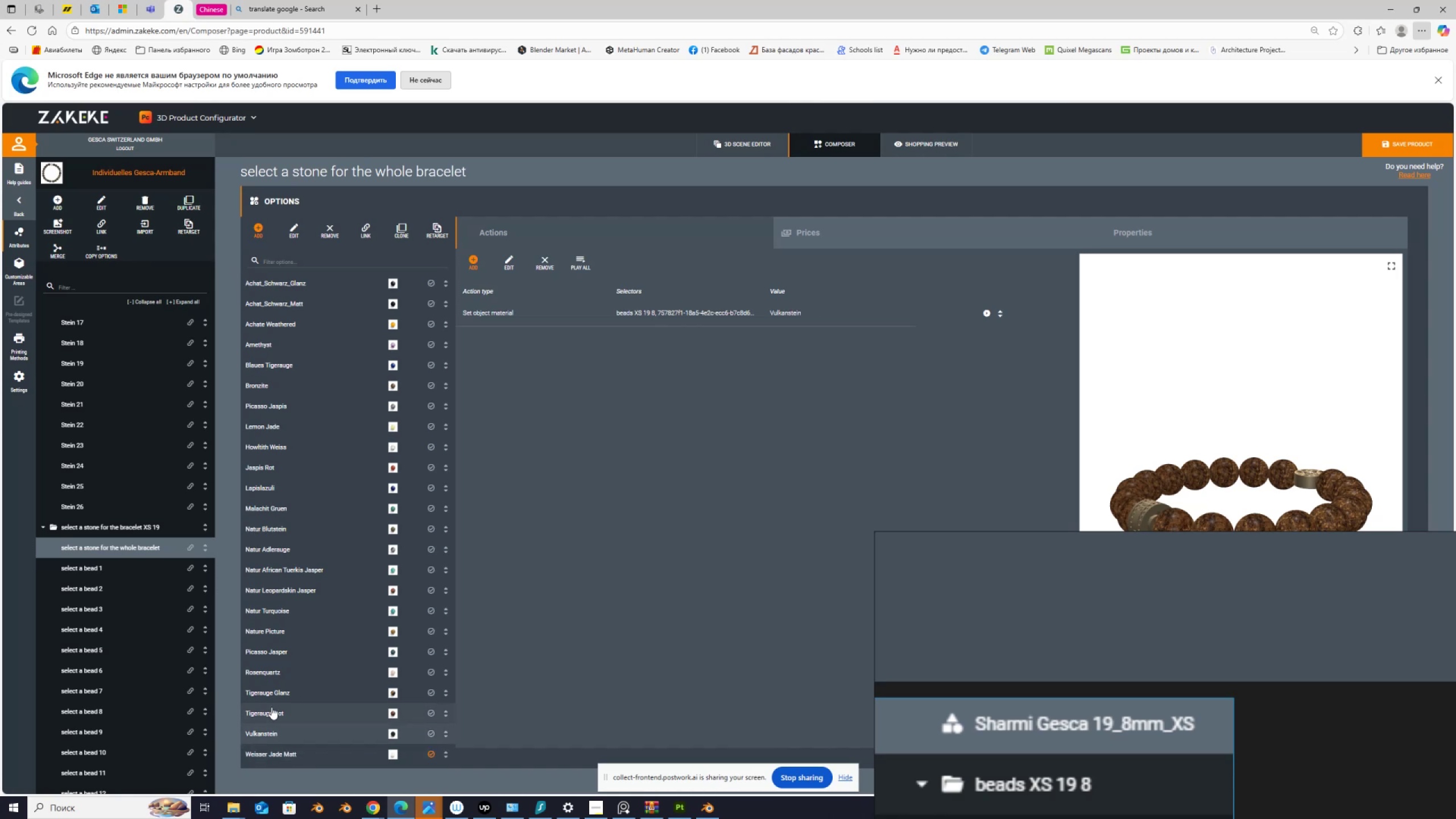 
left_click([271, 707])
 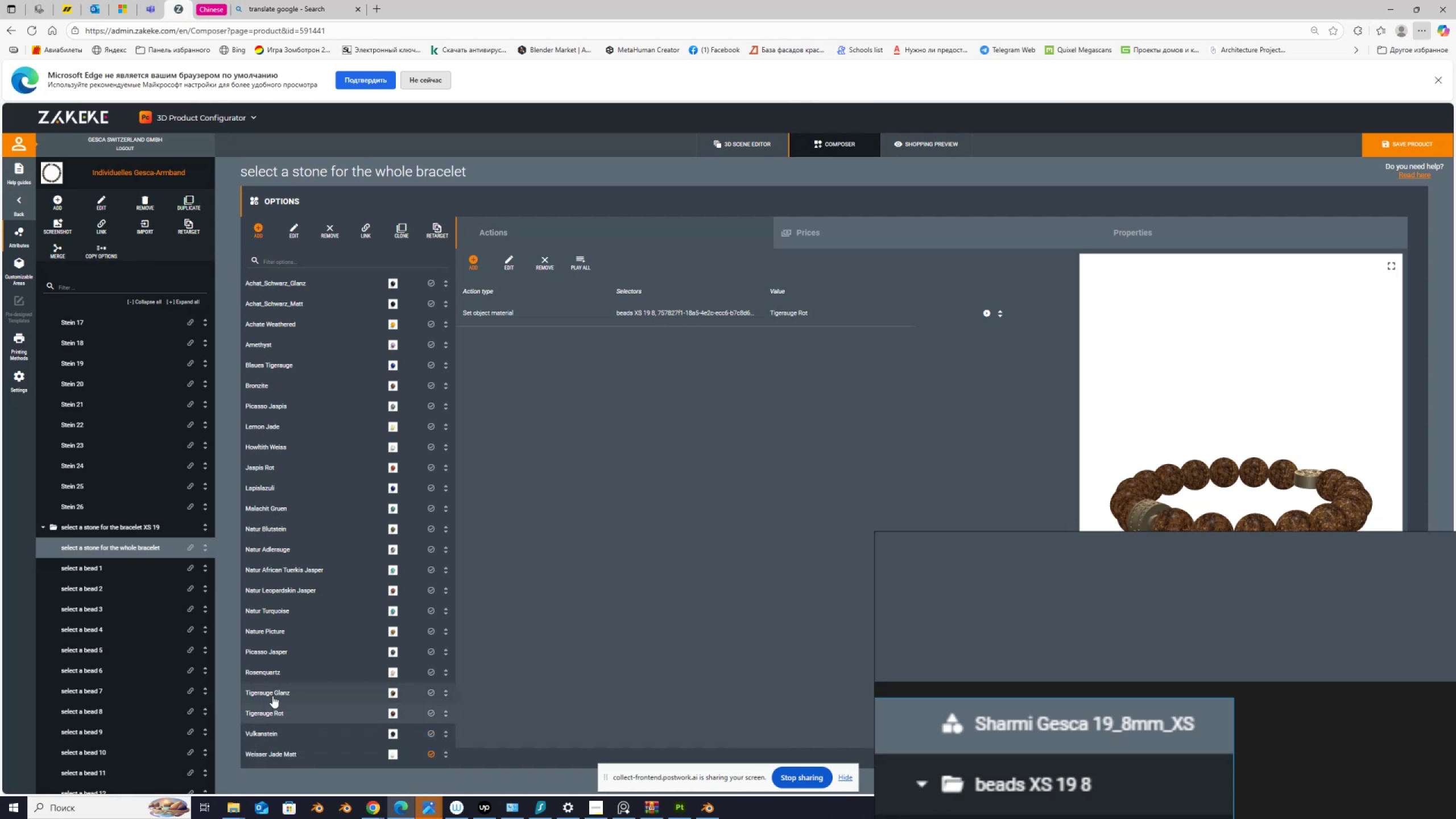 
left_click([274, 690])
 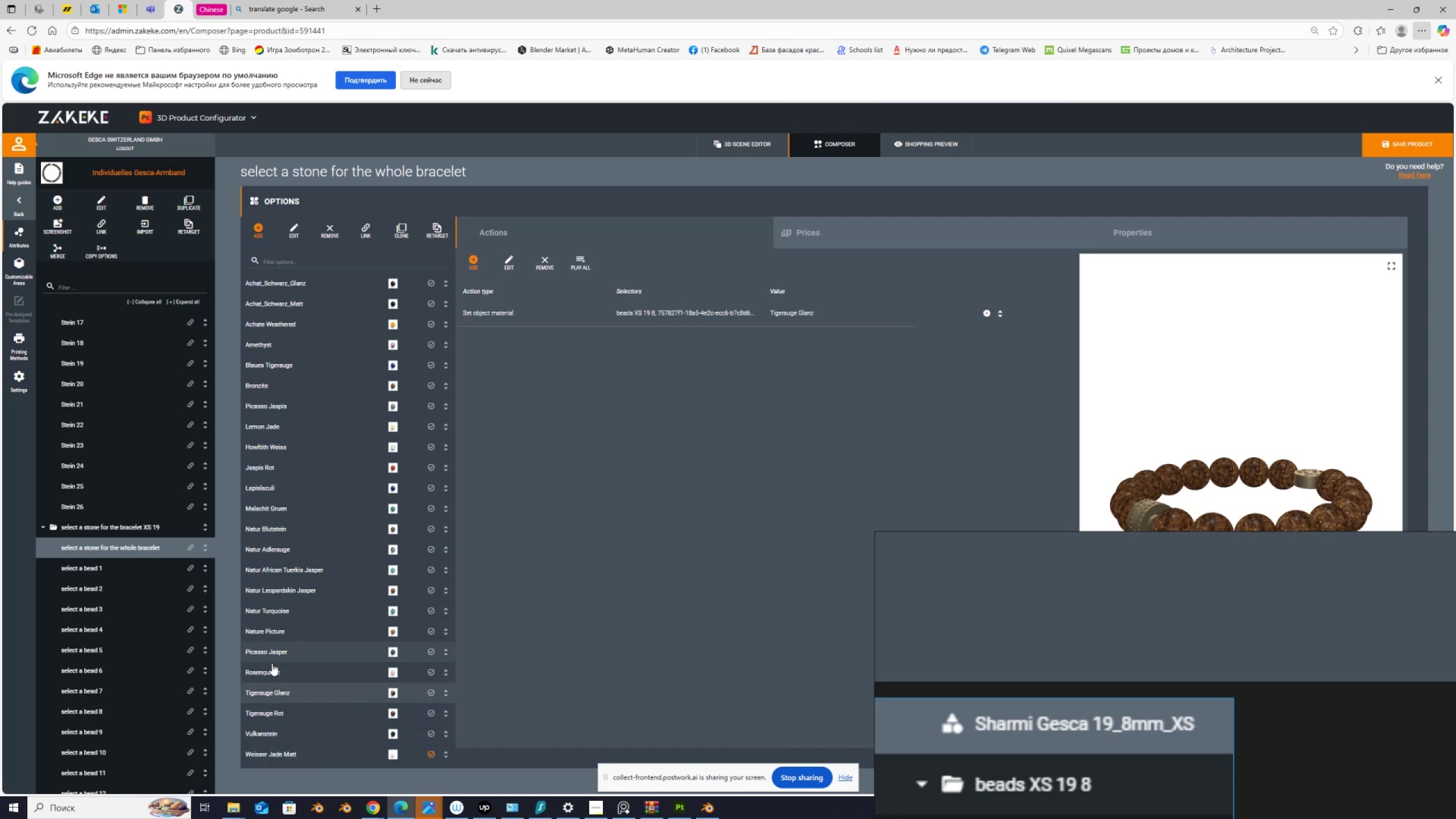 
left_click([272, 669])
 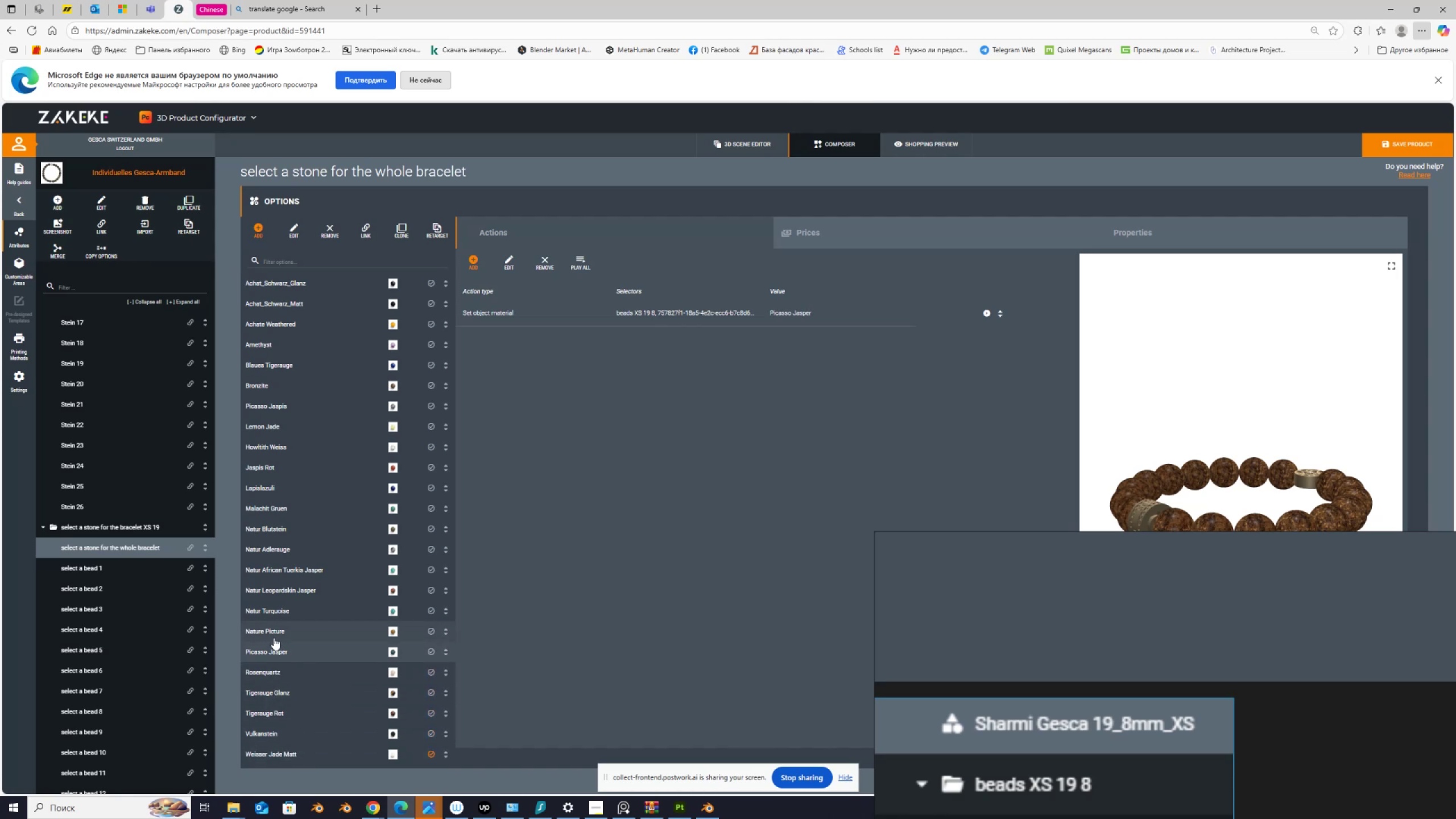 
left_click([272, 631])
 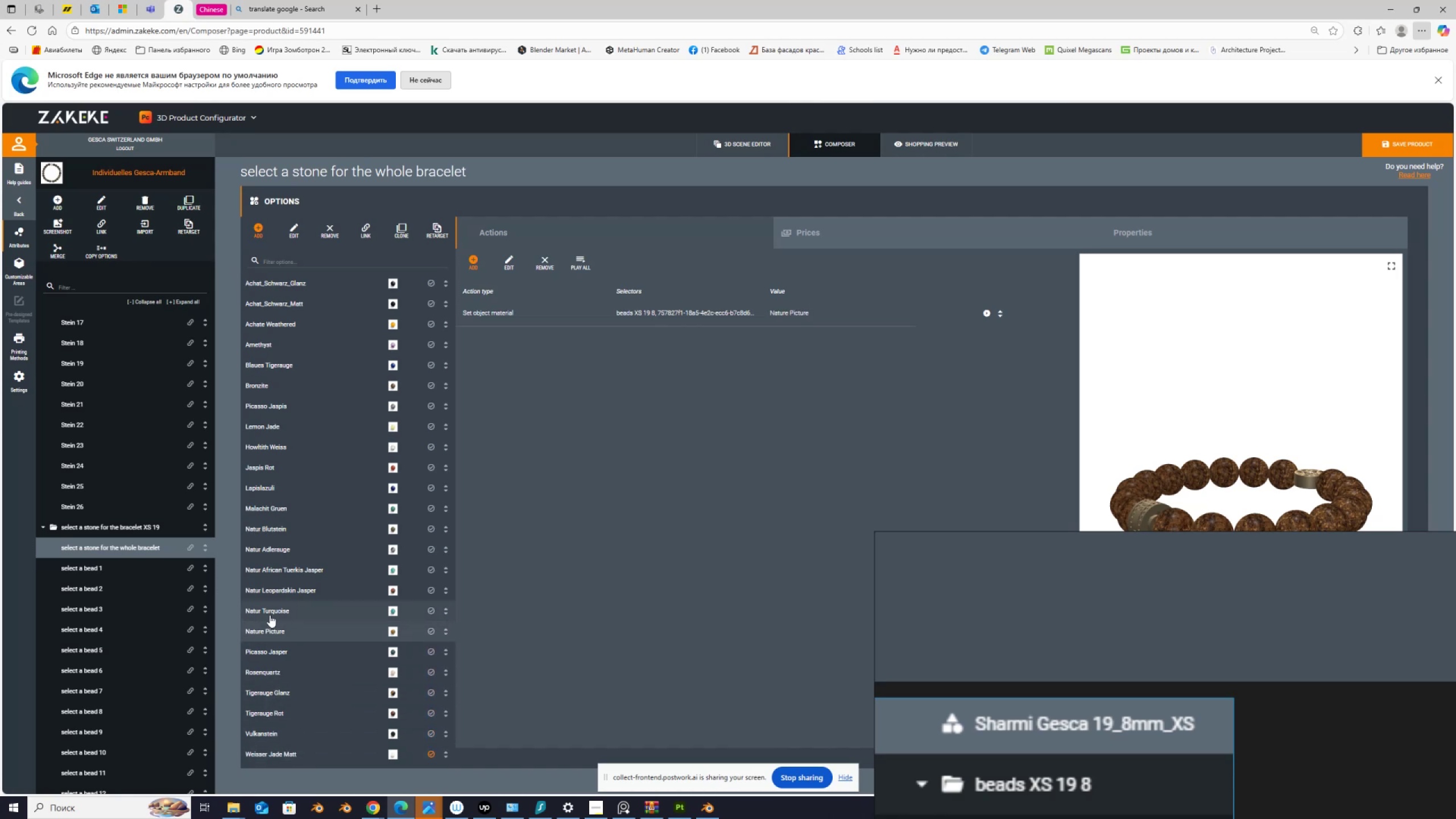 
left_click([270, 615])
 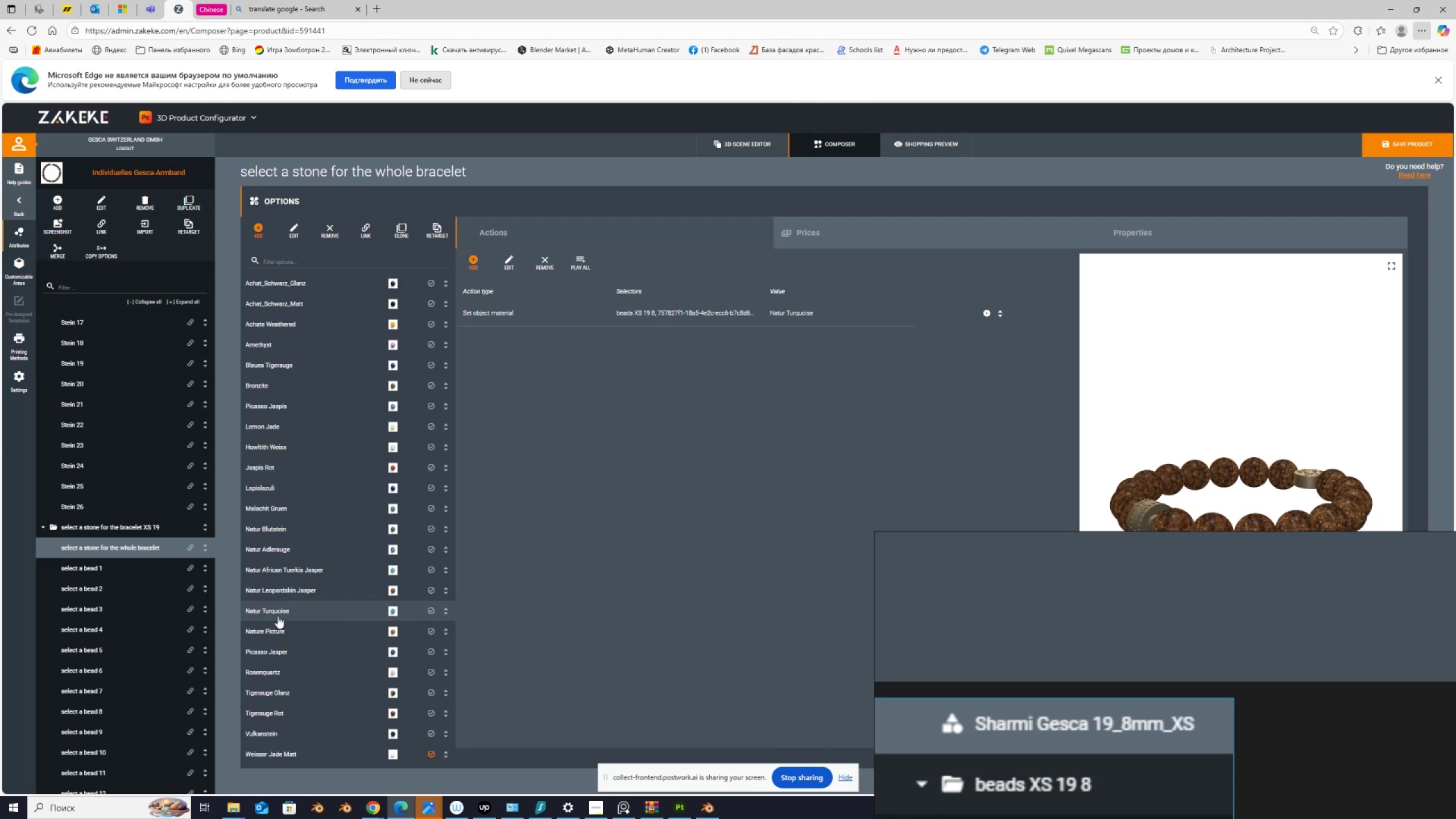 
left_click([986, 313])
 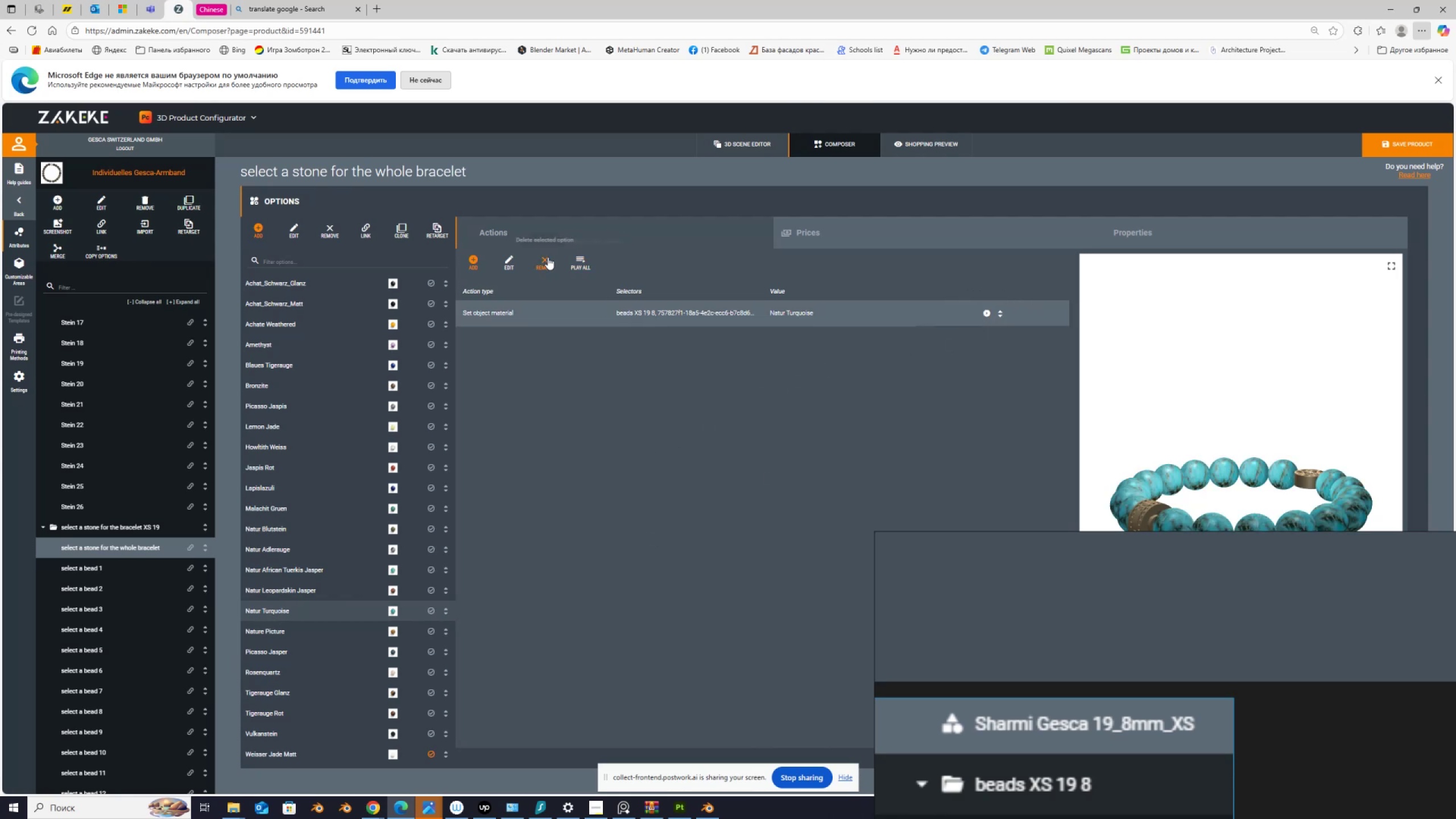 
wait(6.3)
 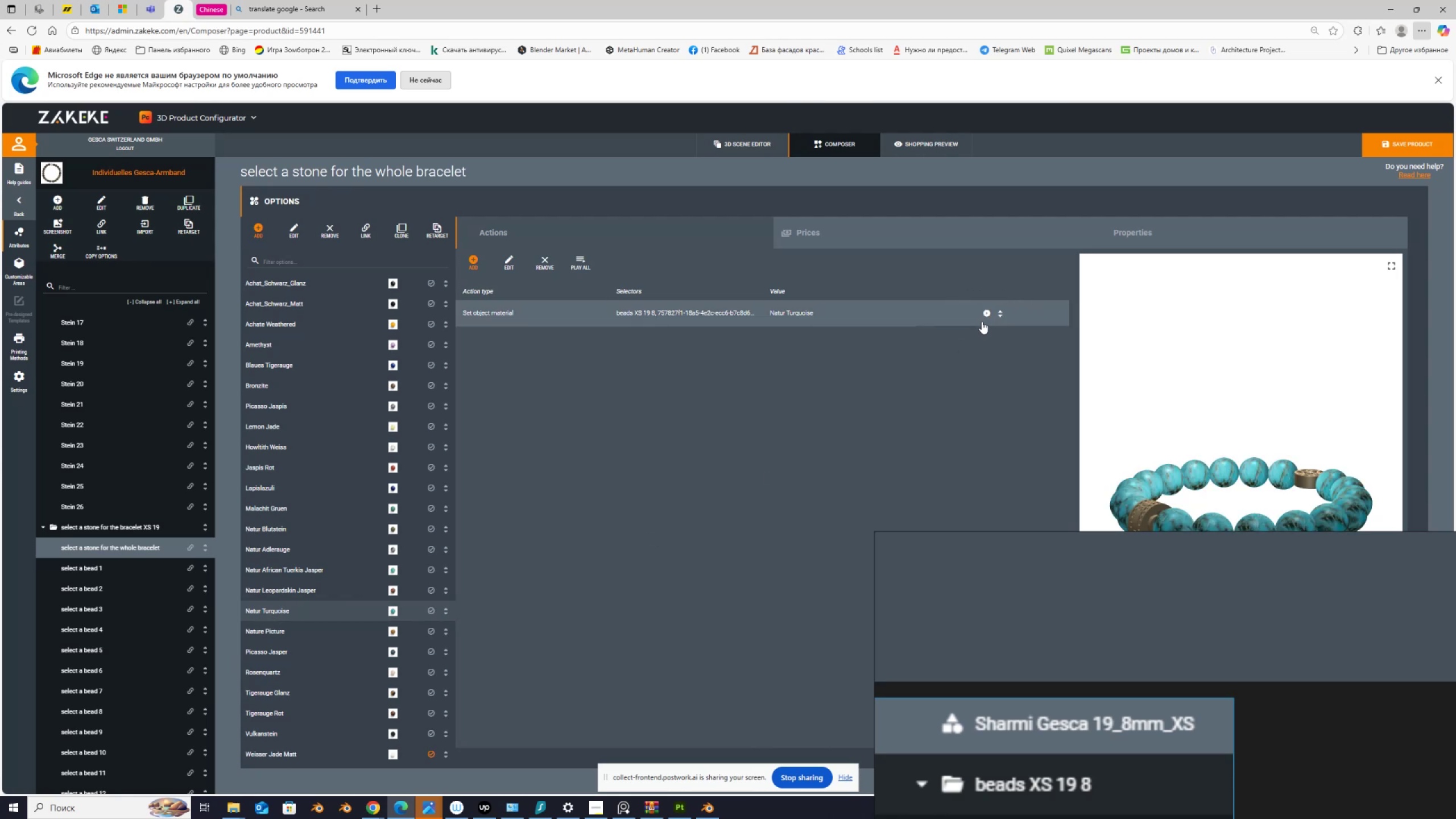 
left_click([511, 260])
 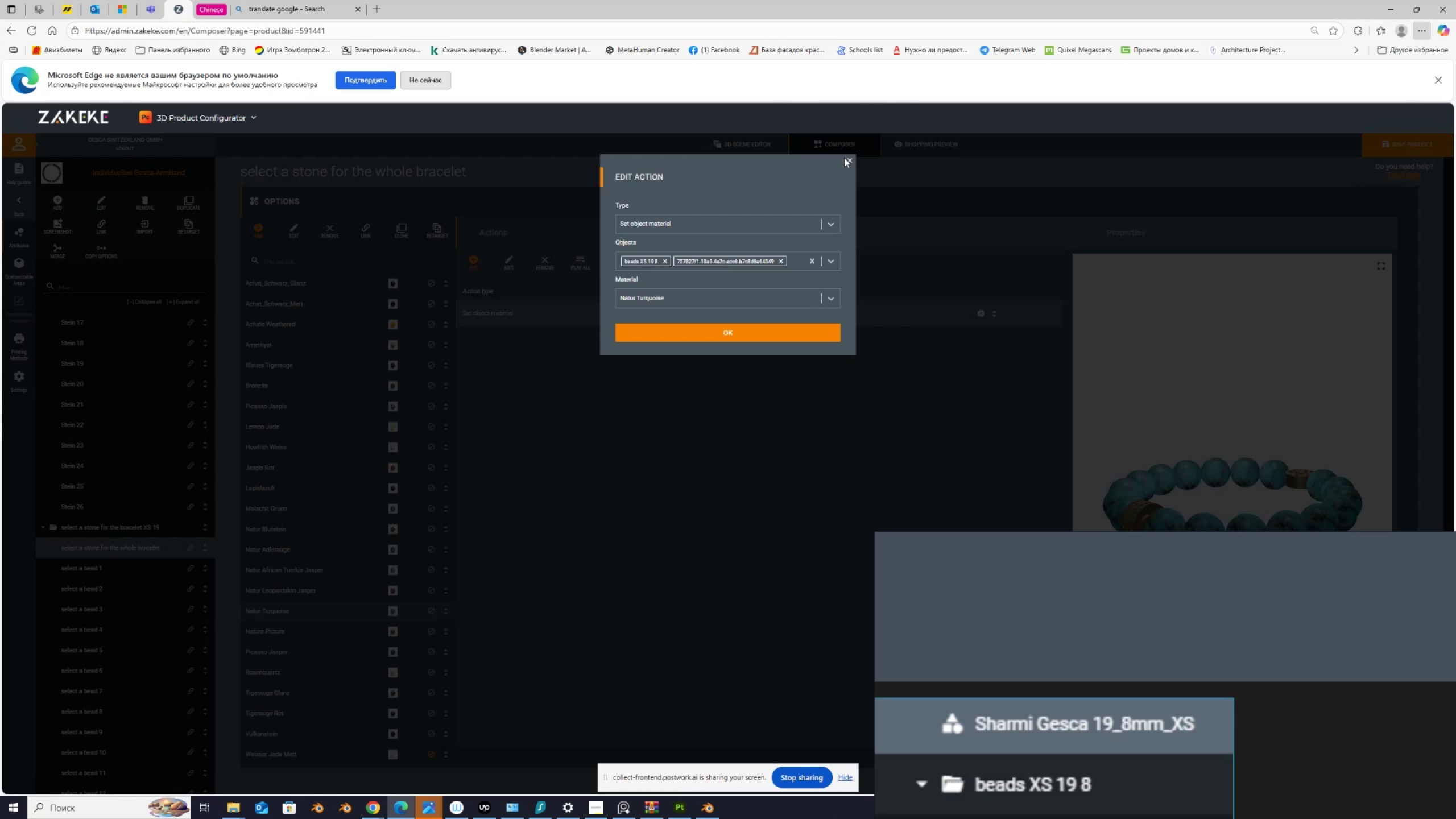 
left_click([851, 161])
 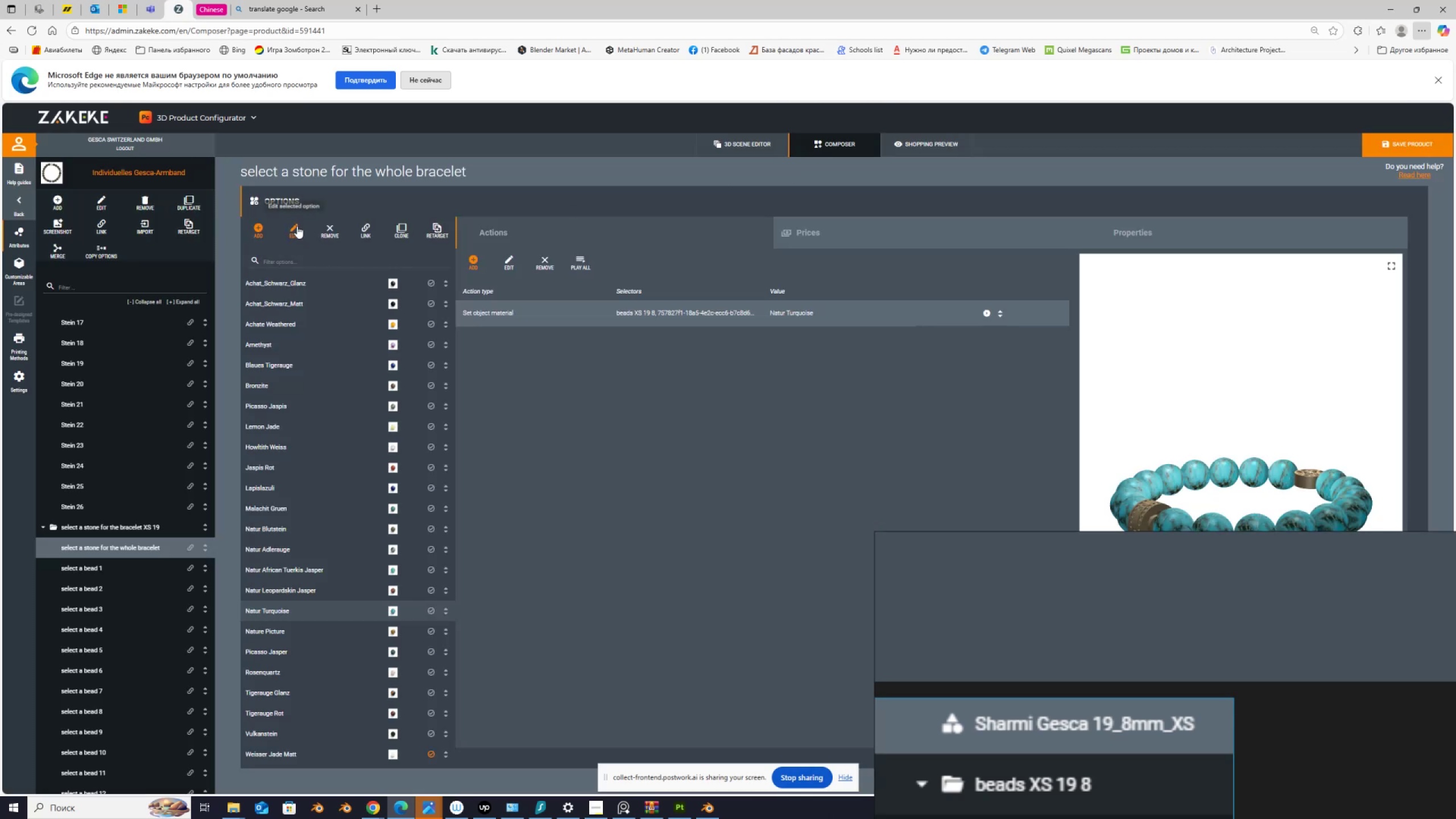 
left_click([296, 225])
 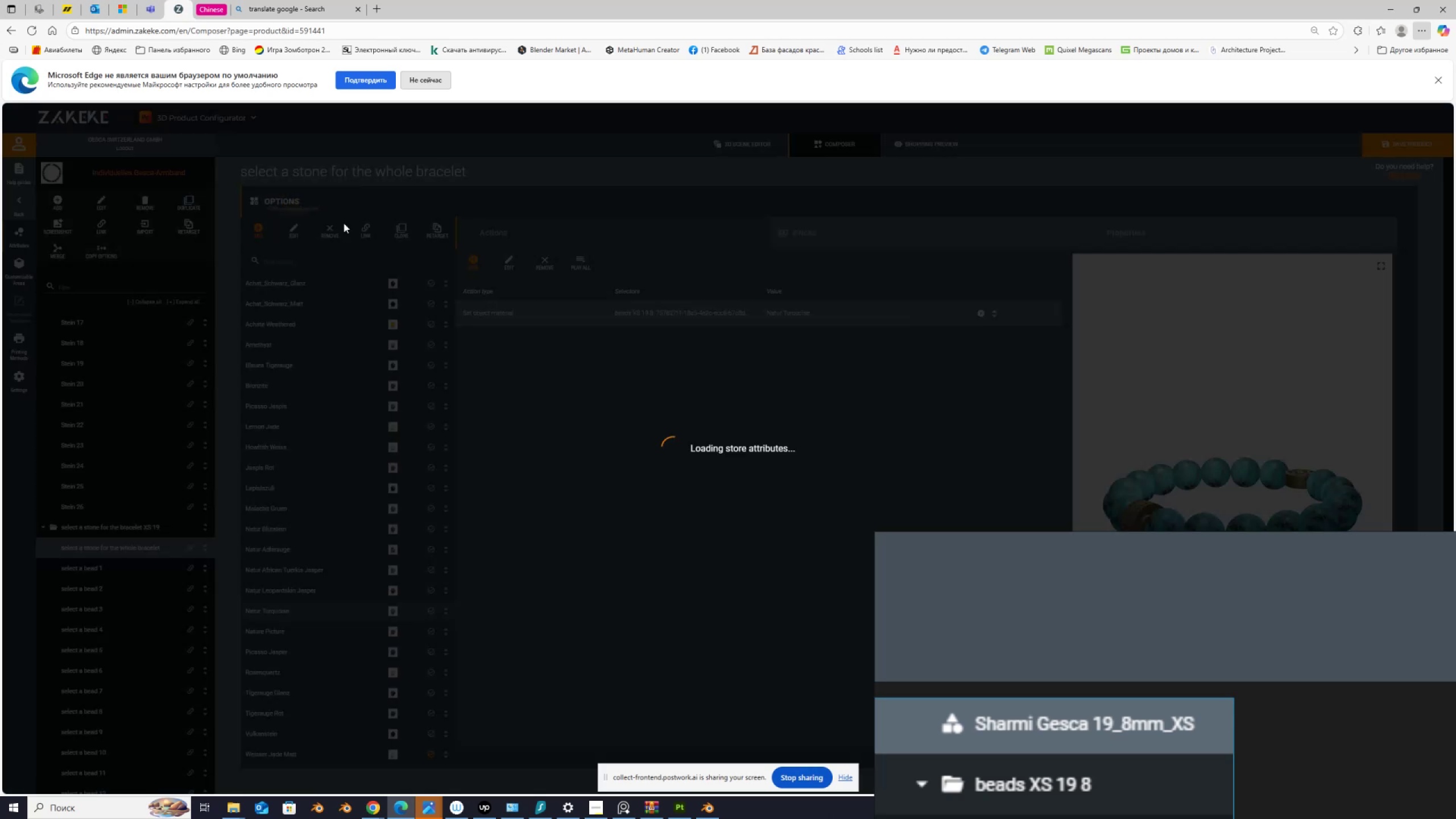 
mouse_move([679, 214])
 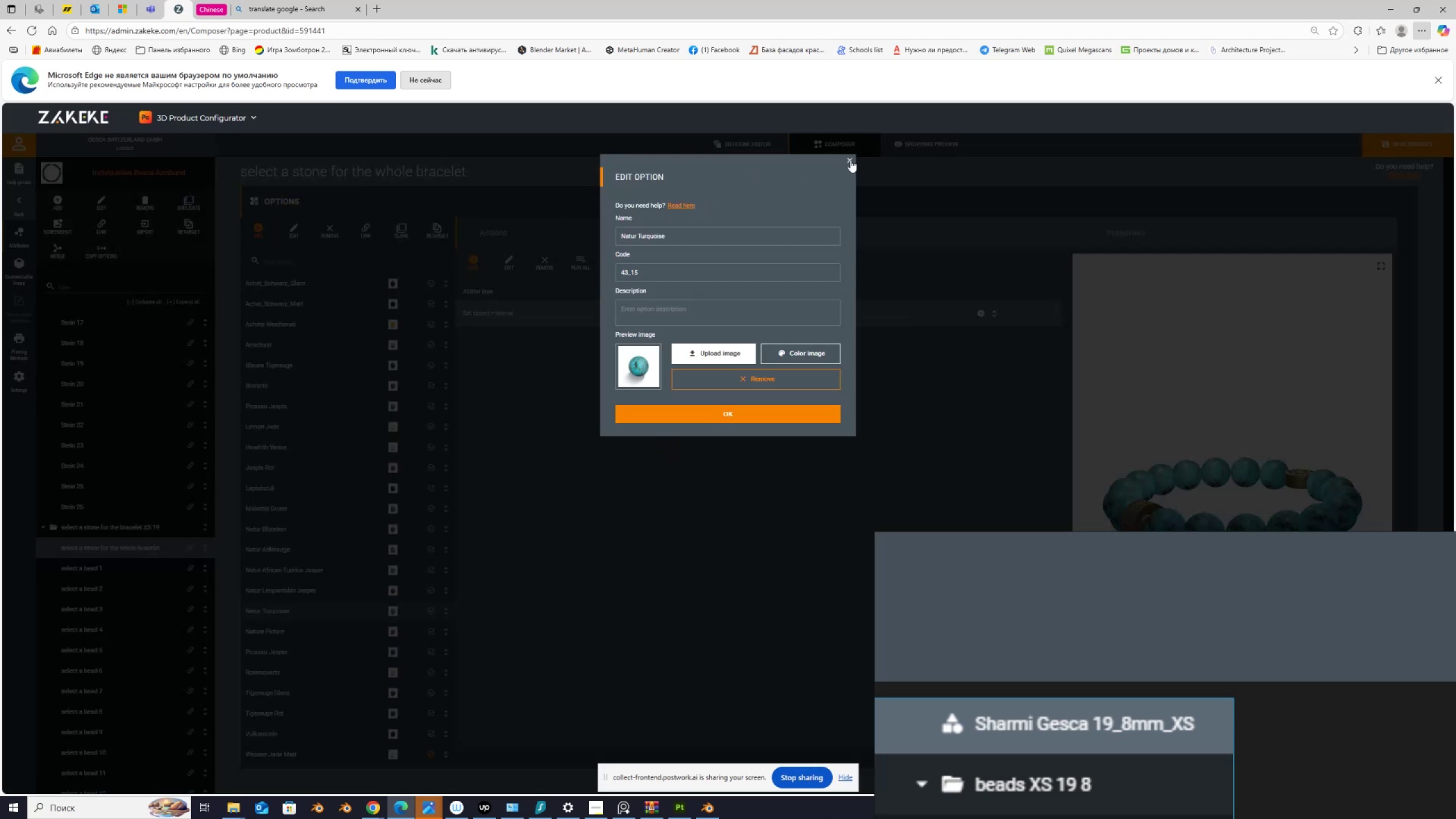 
left_click([850, 160])
 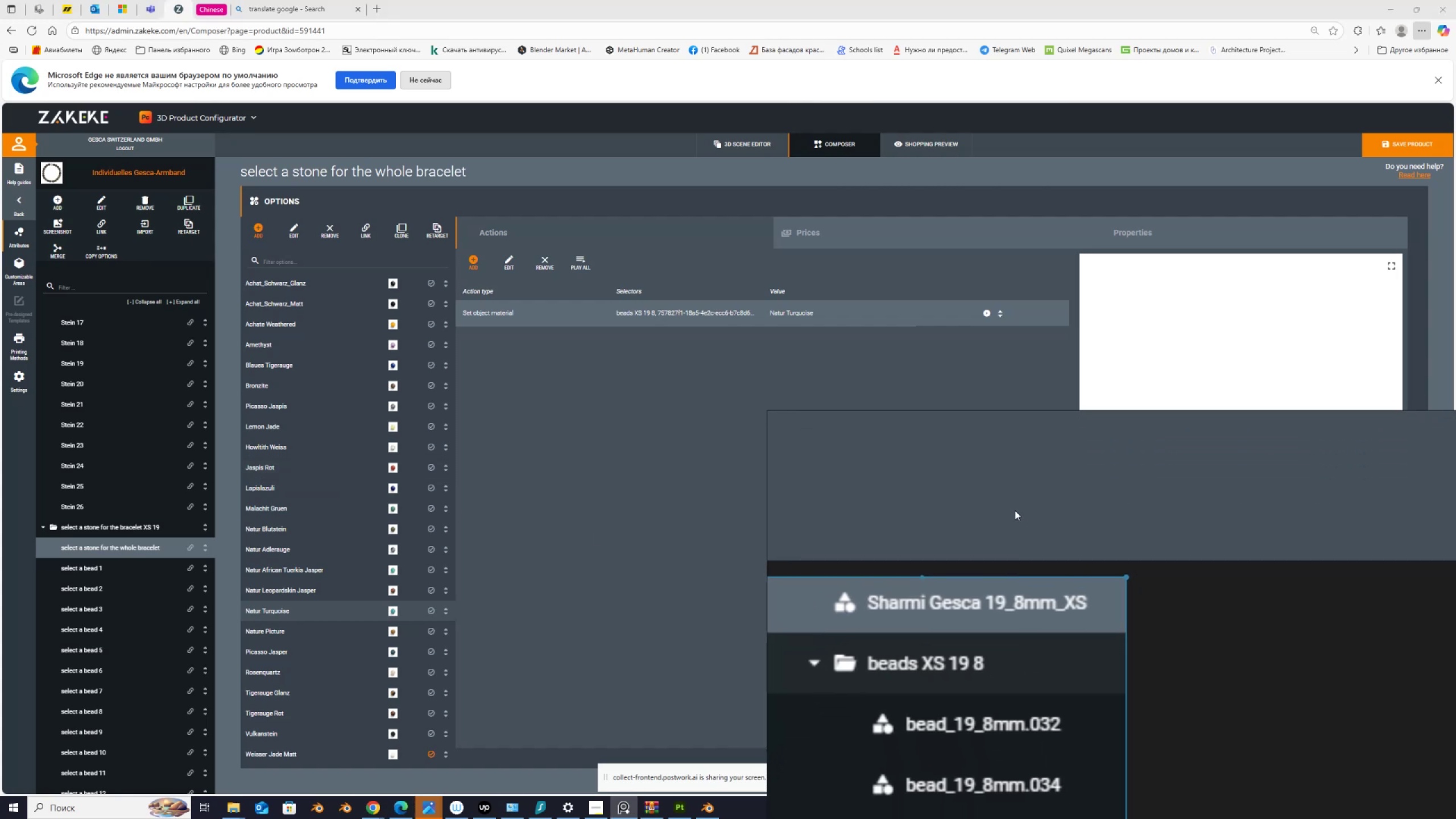 
scroll: coordinate [986, 625], scroll_direction: none, amount: 0.0
 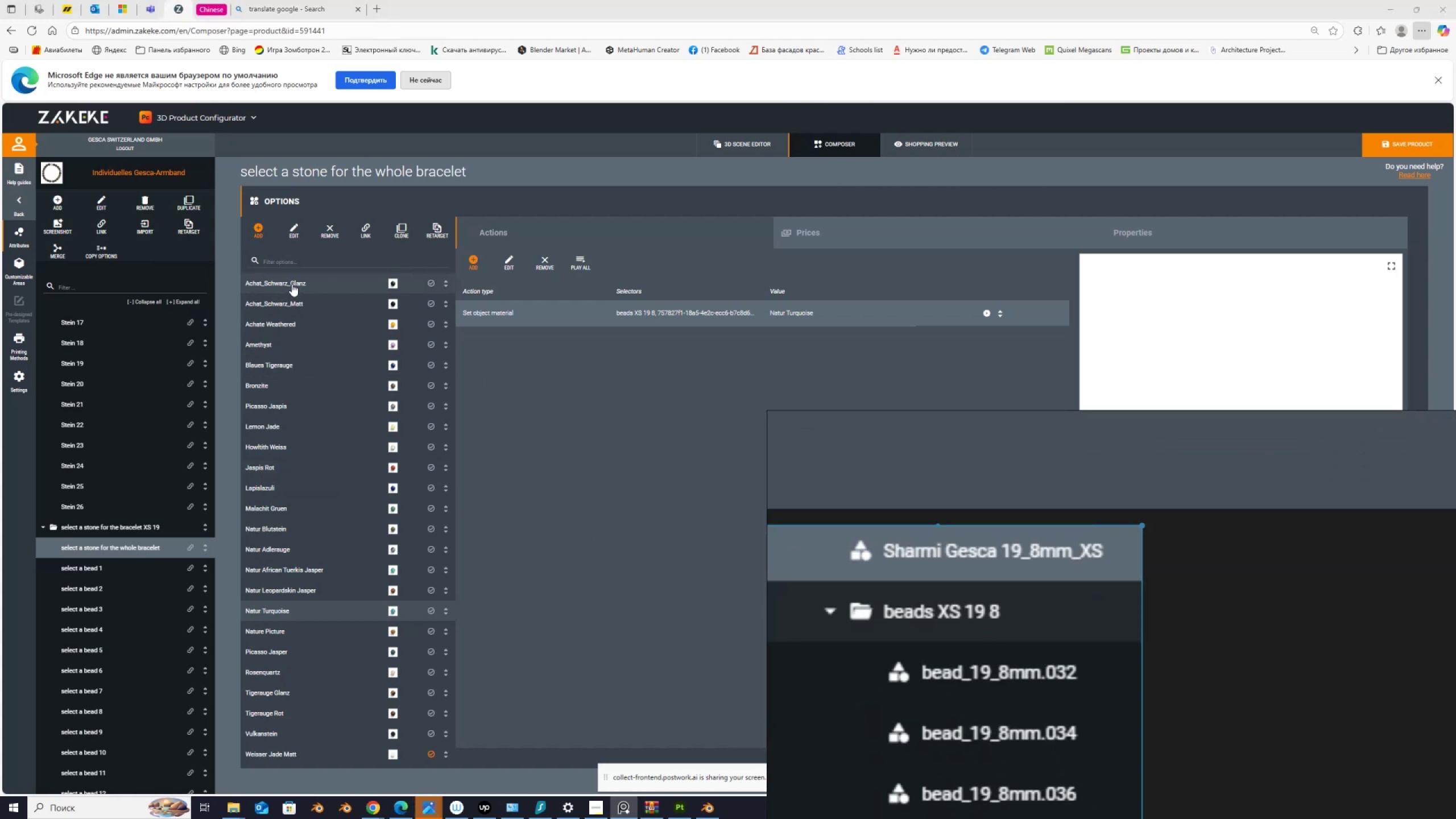 
wait(5.41)
 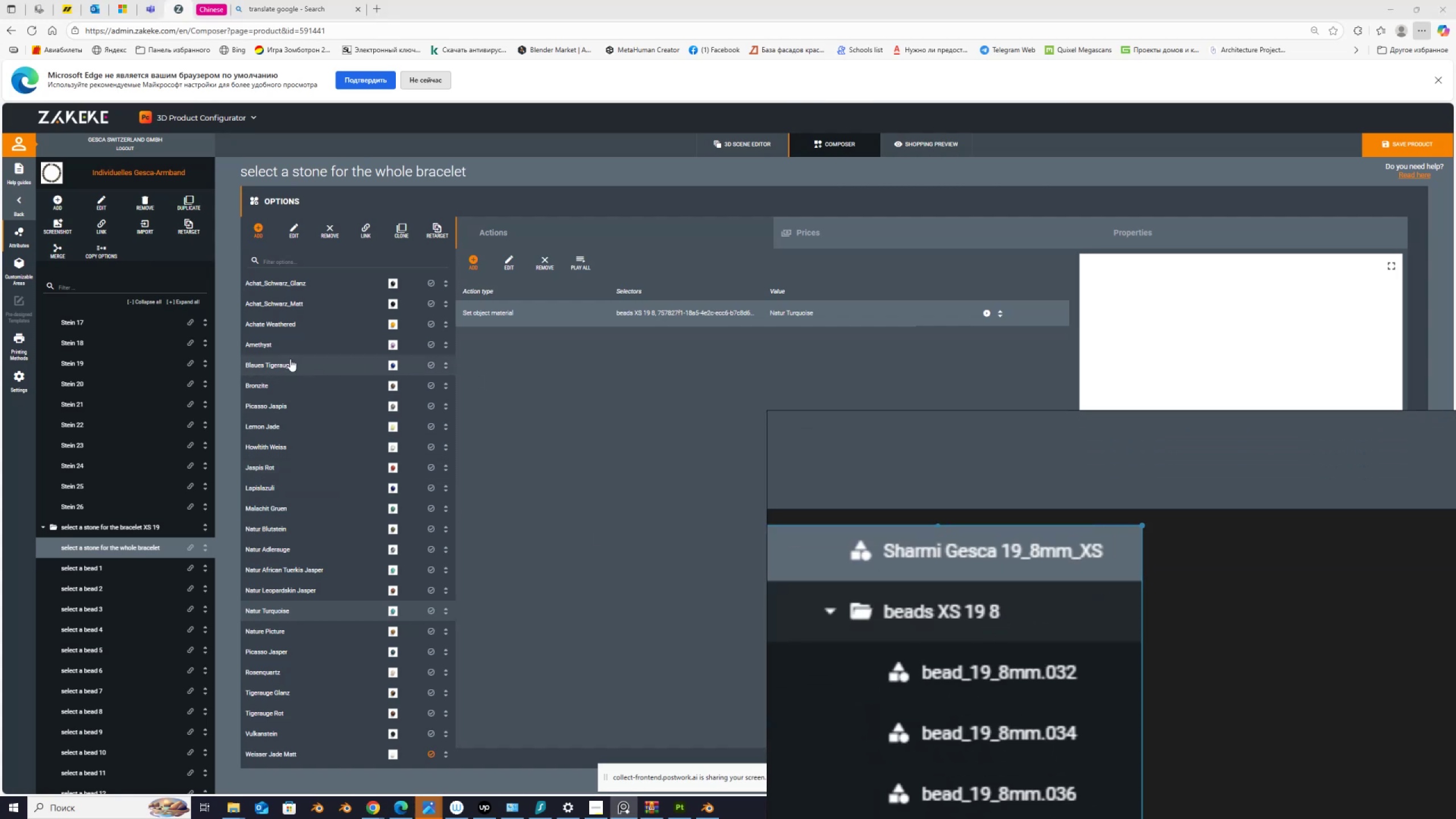 
scroll: coordinate [320, 730], scroll_direction: down, amount: 4.0
 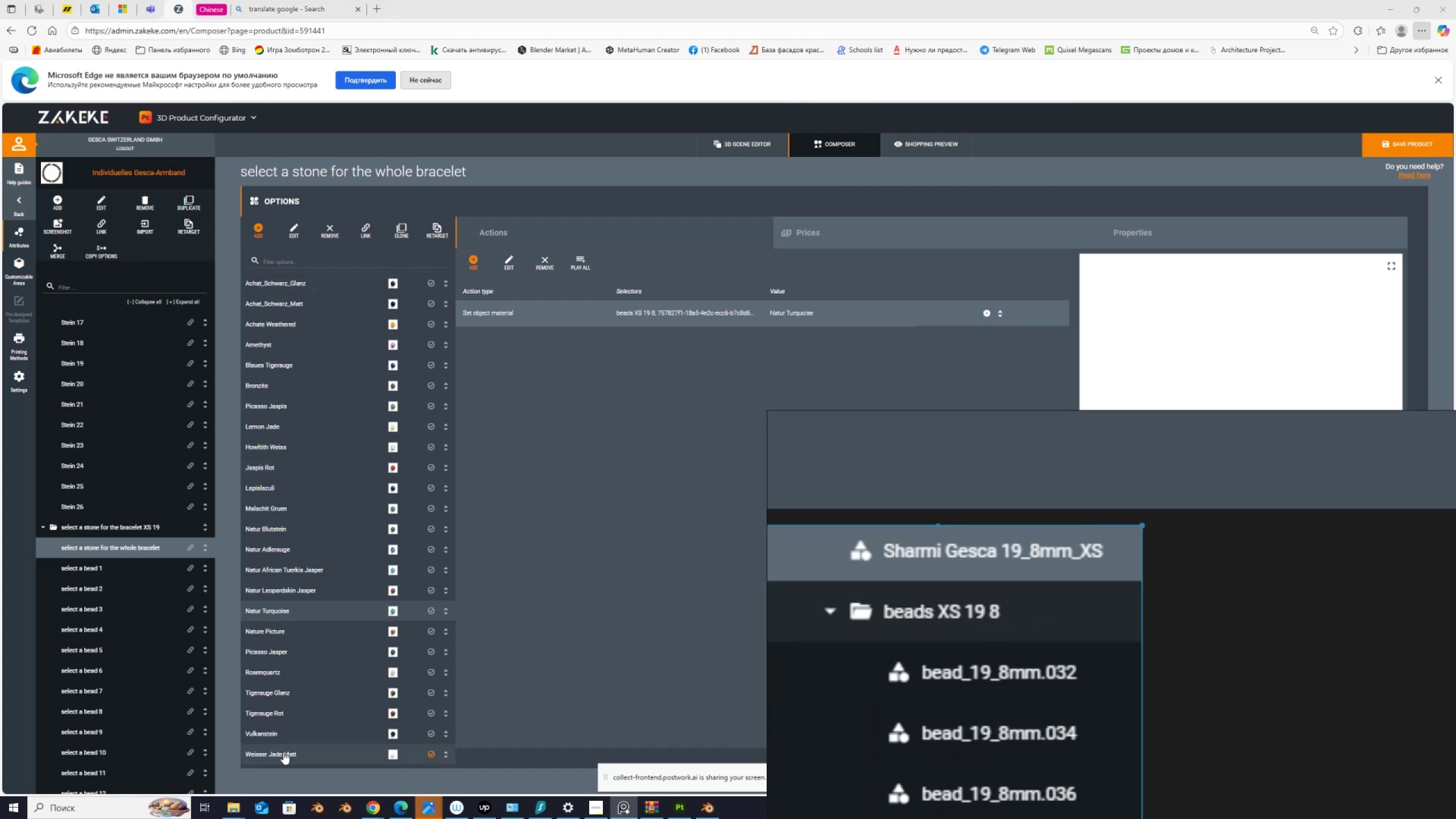 
left_click([283, 752])
 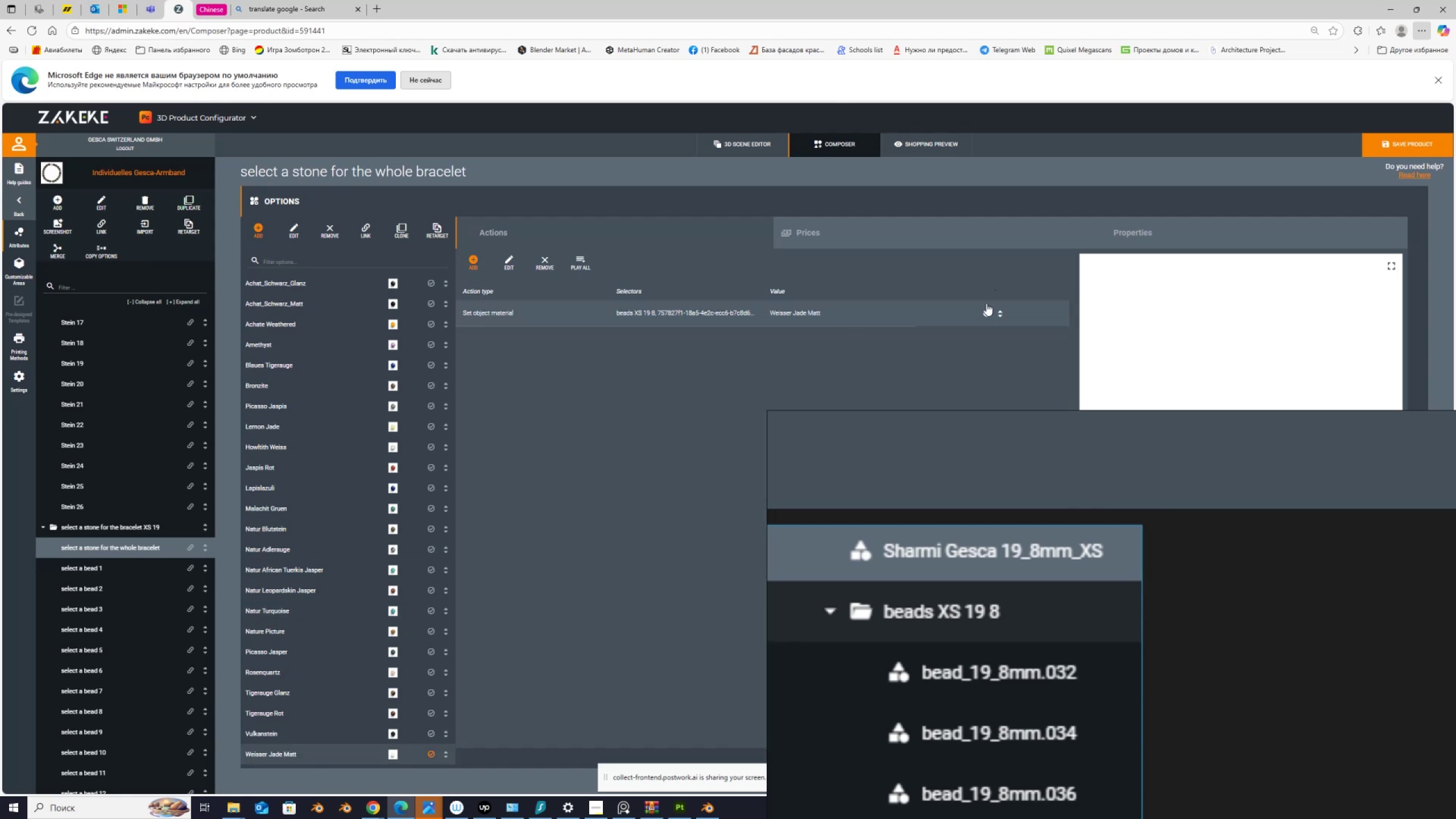 
left_click([985, 312])
 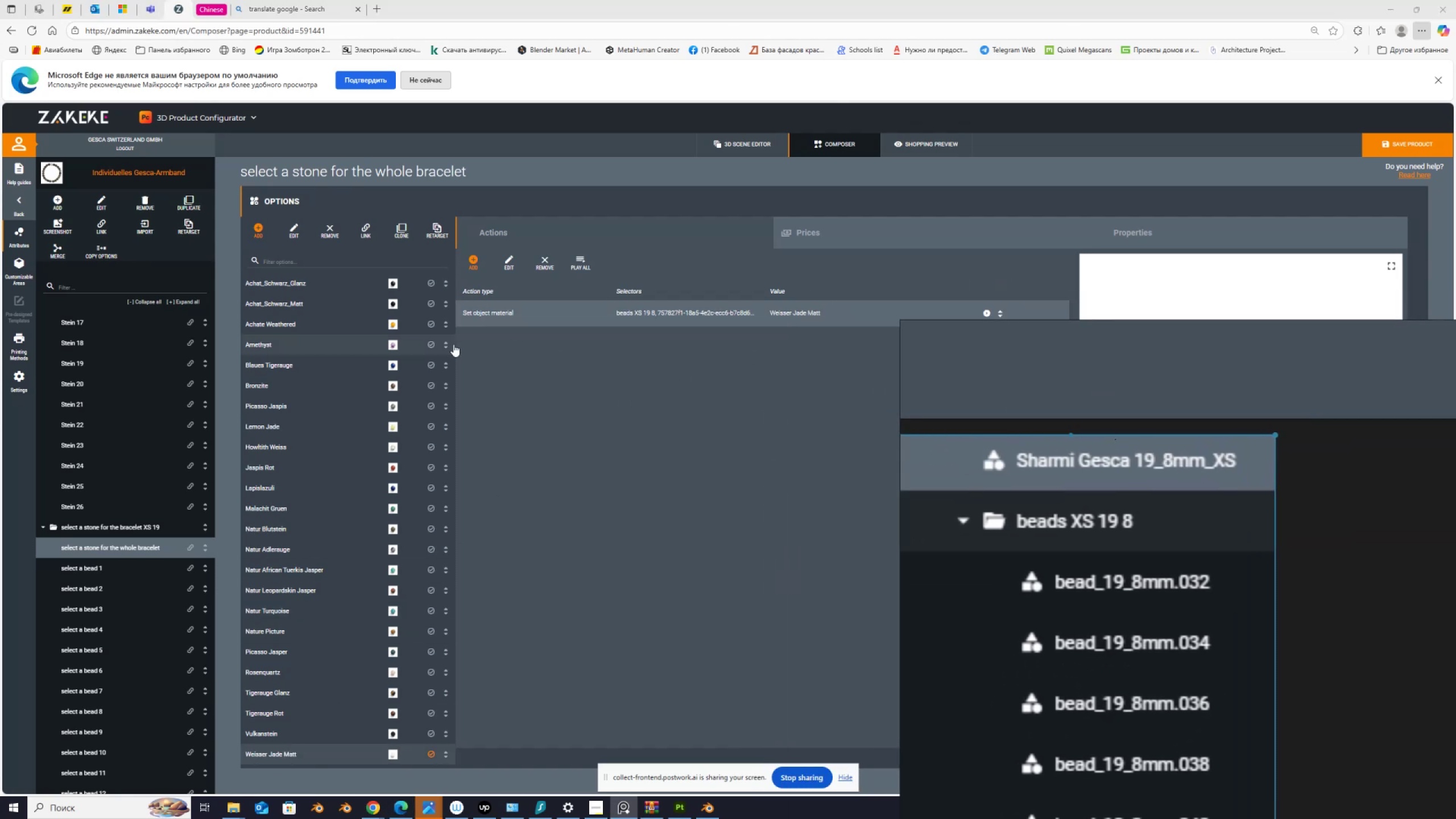 
wait(9.29)
 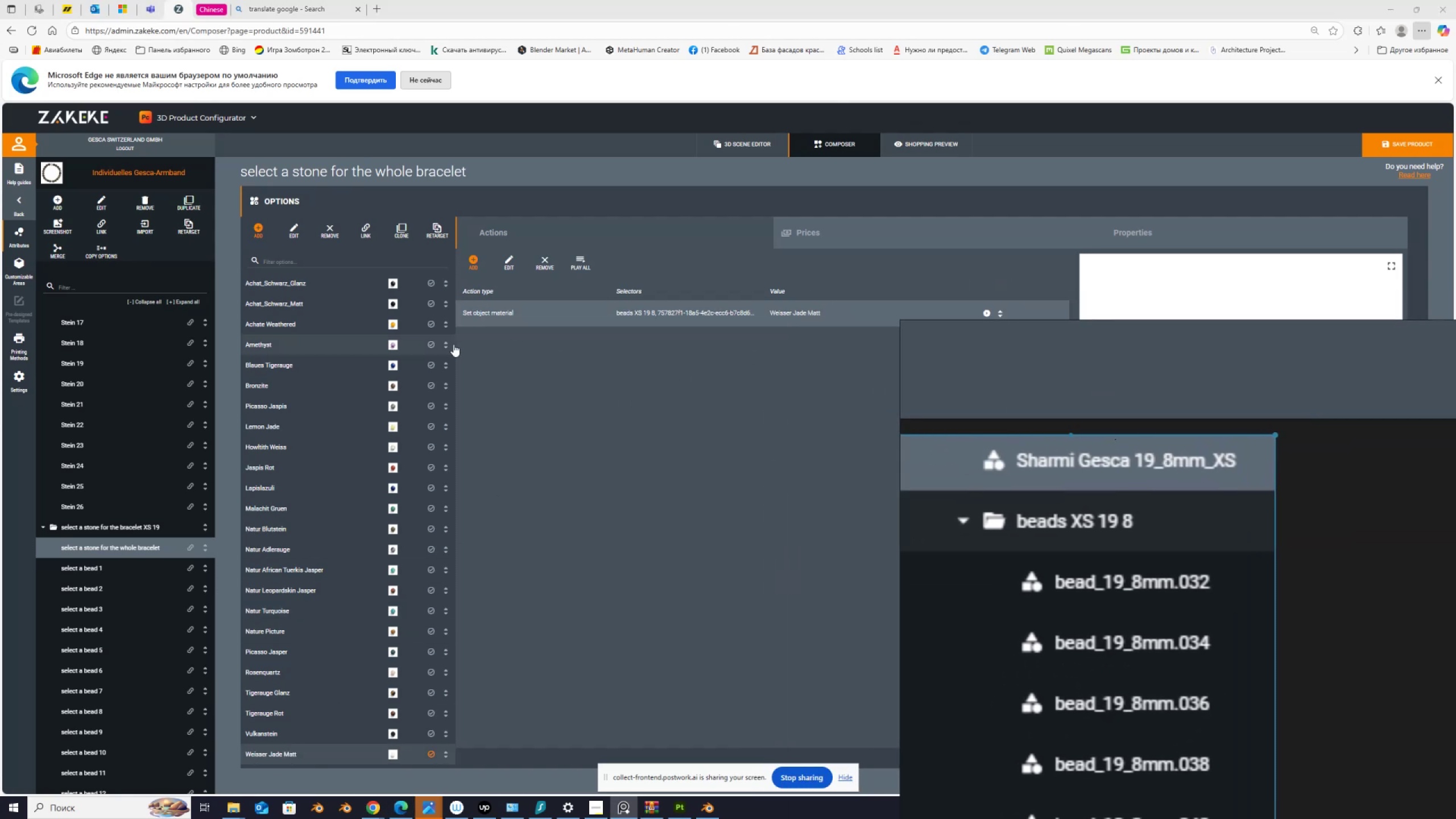 
left_click([508, 260])
 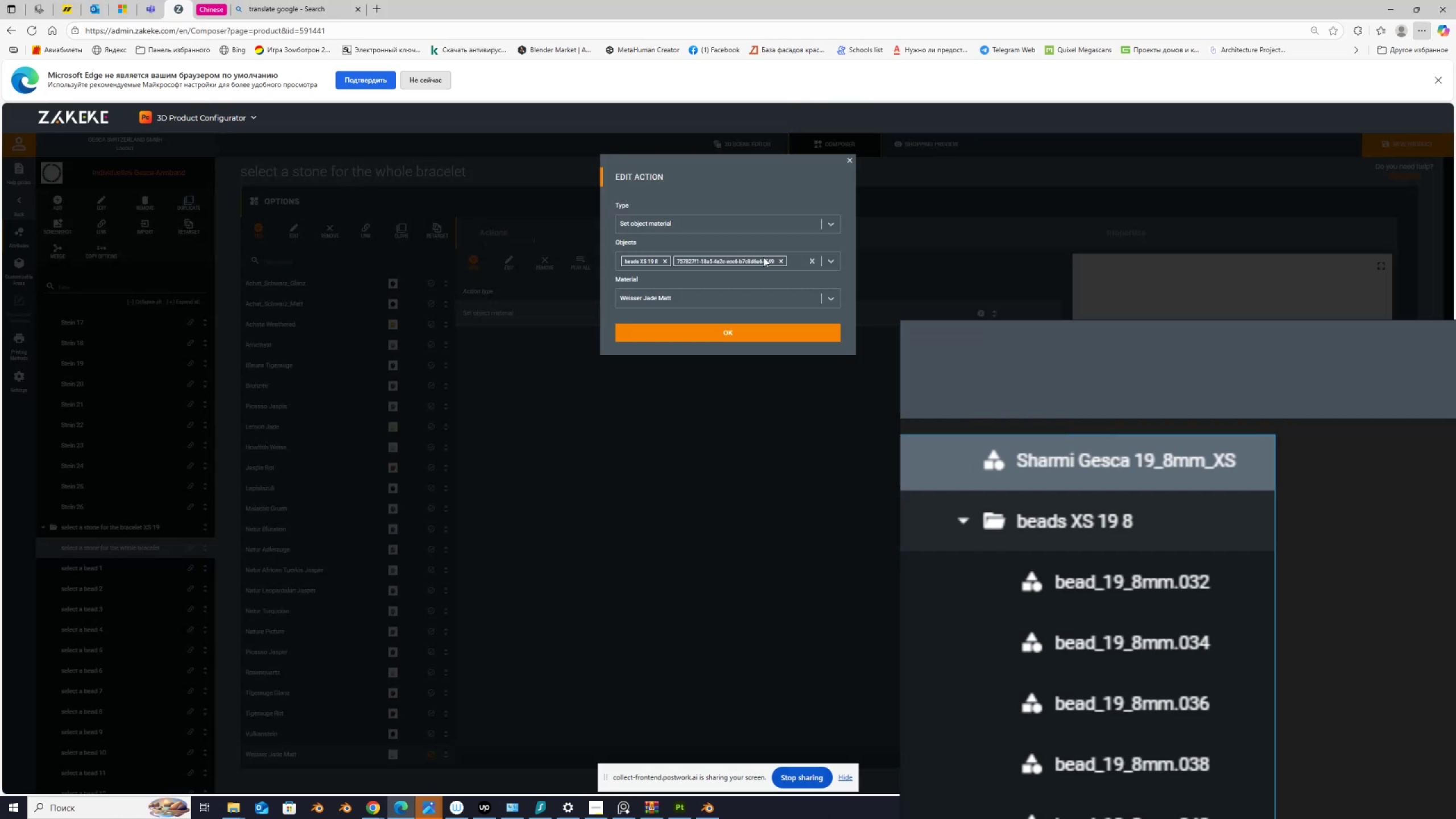 
left_click([783, 260])
 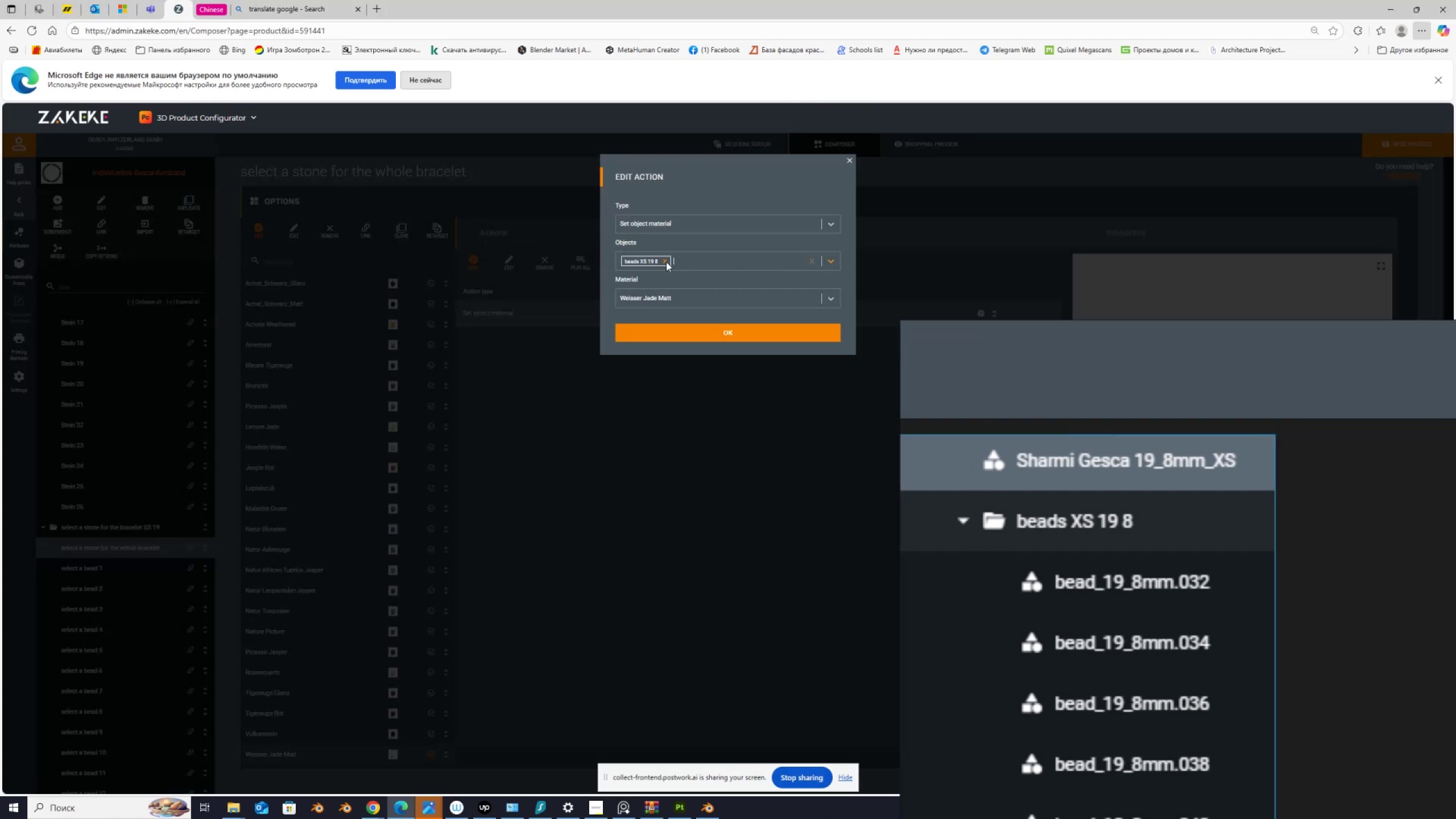 
left_click([665, 261])
 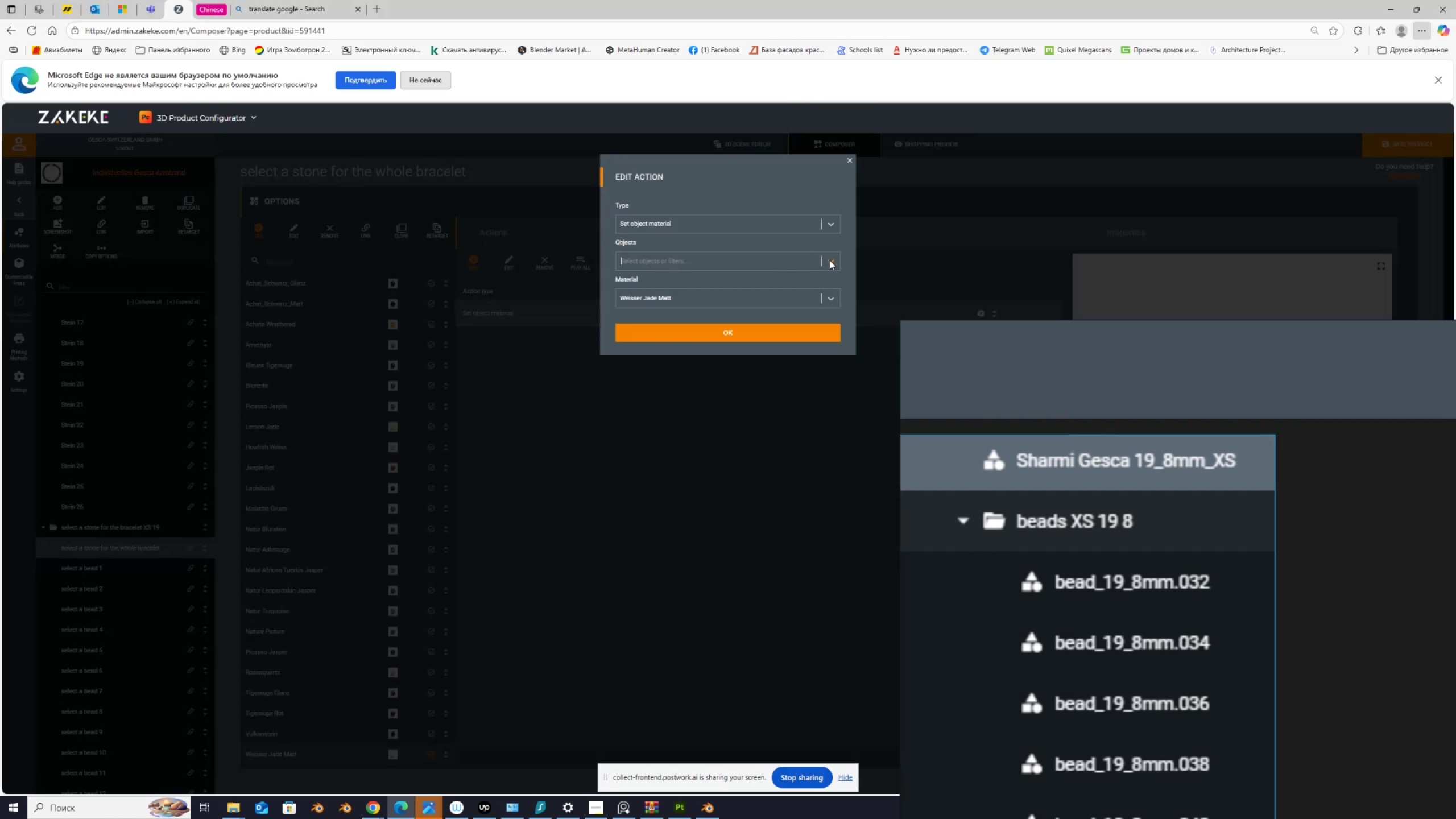 
left_click([830, 260])
 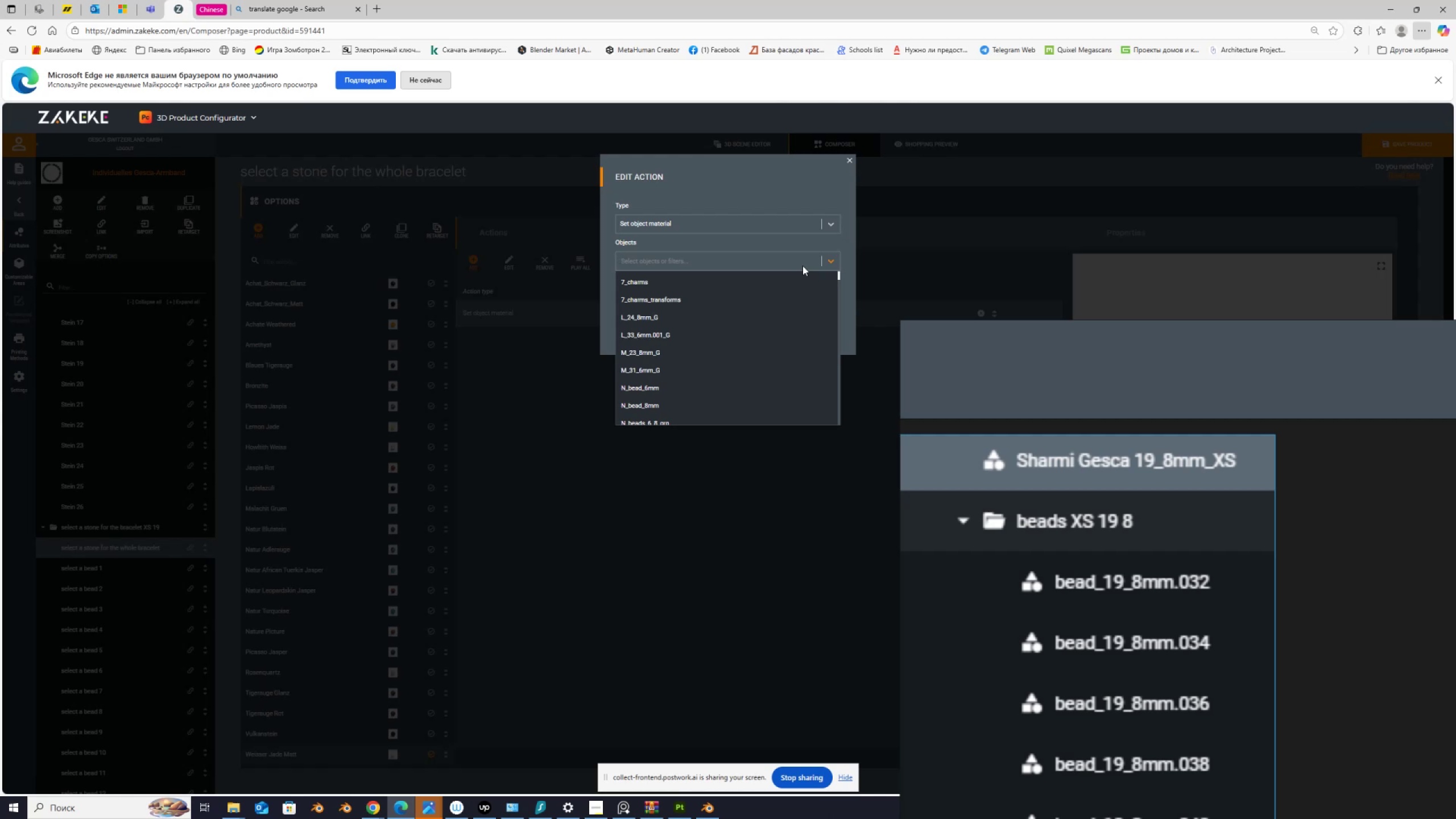 
key(Numpad0)
 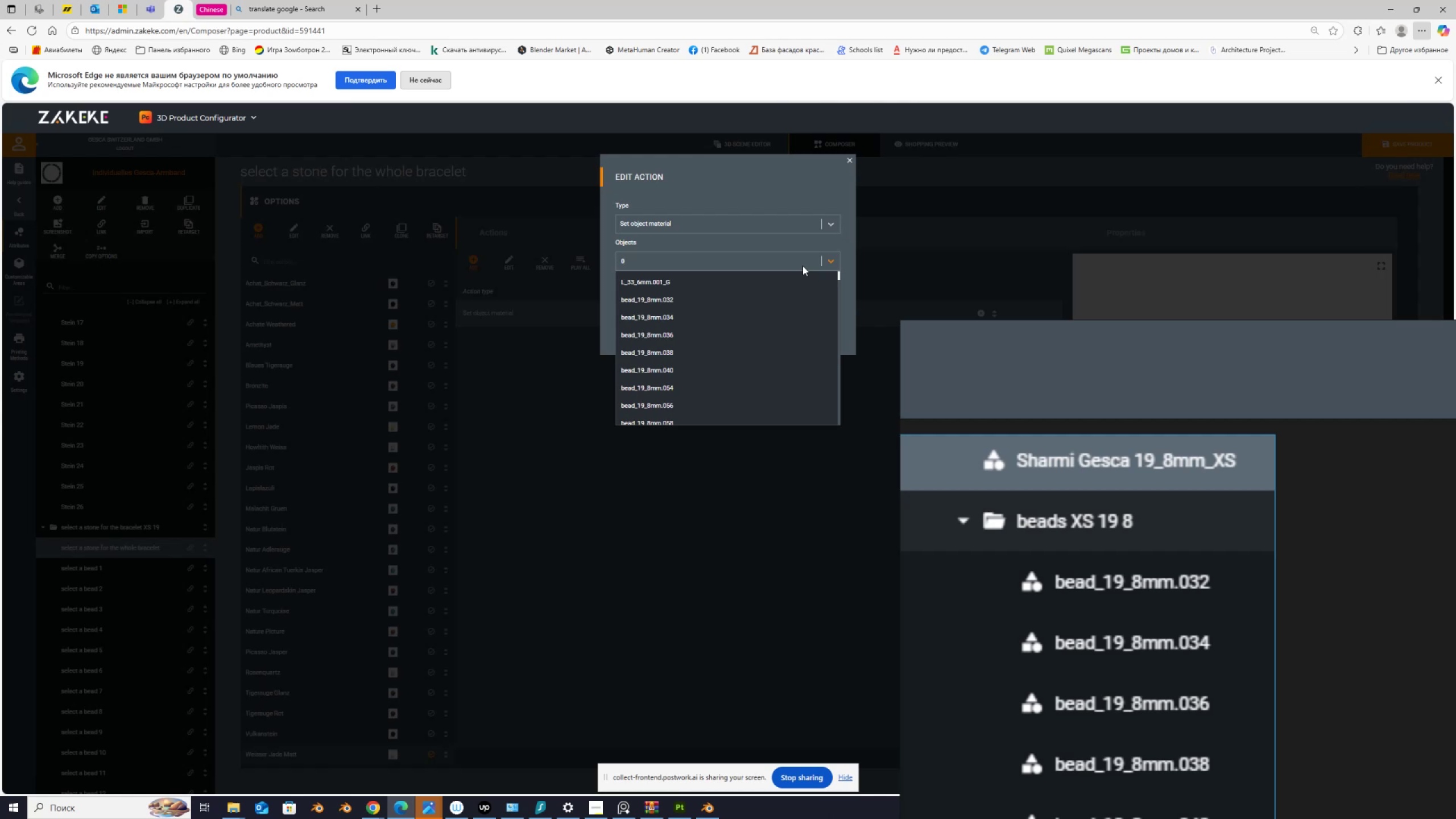 
key(Numpad3)
 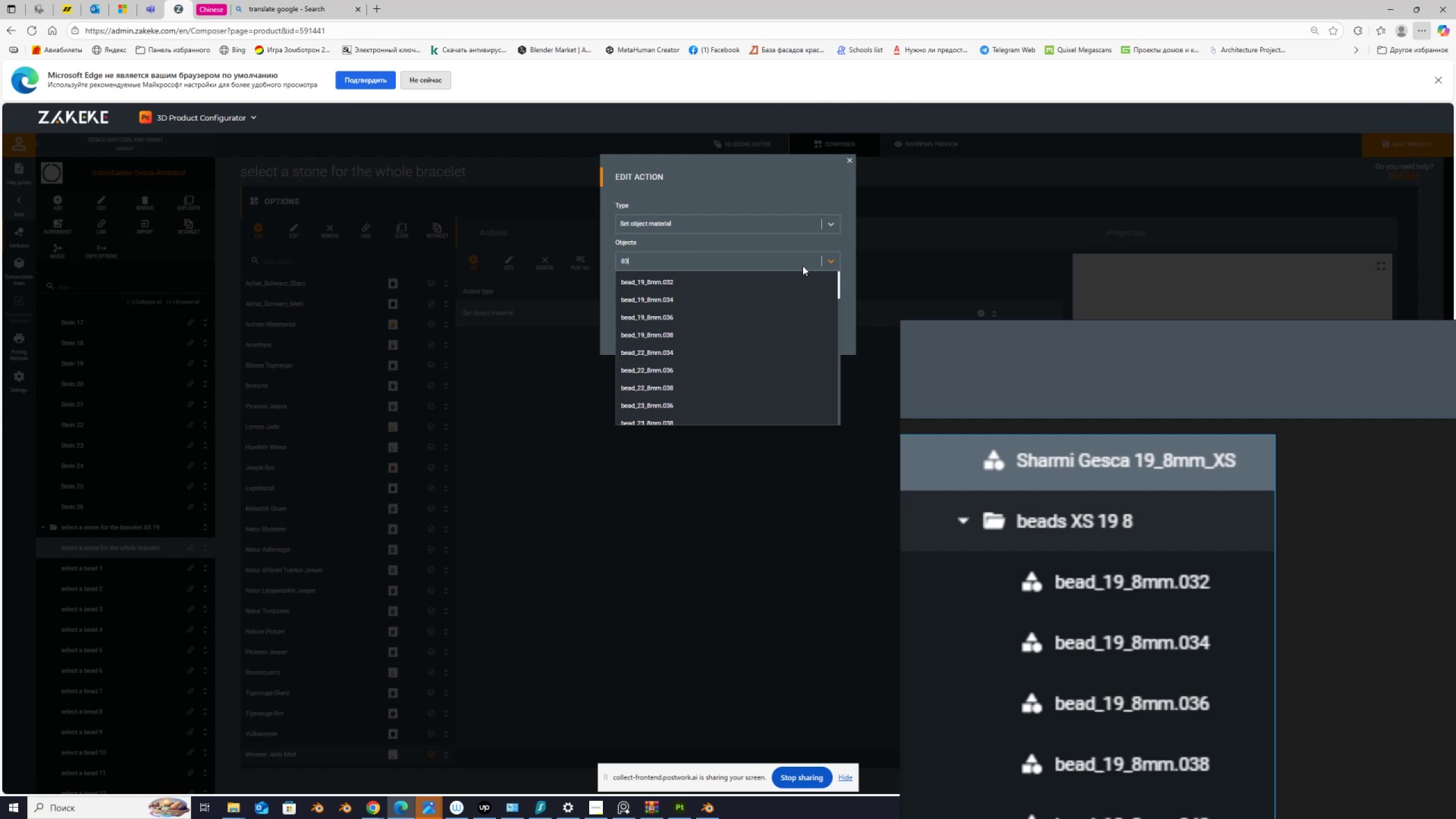 
key(Numpad2)
 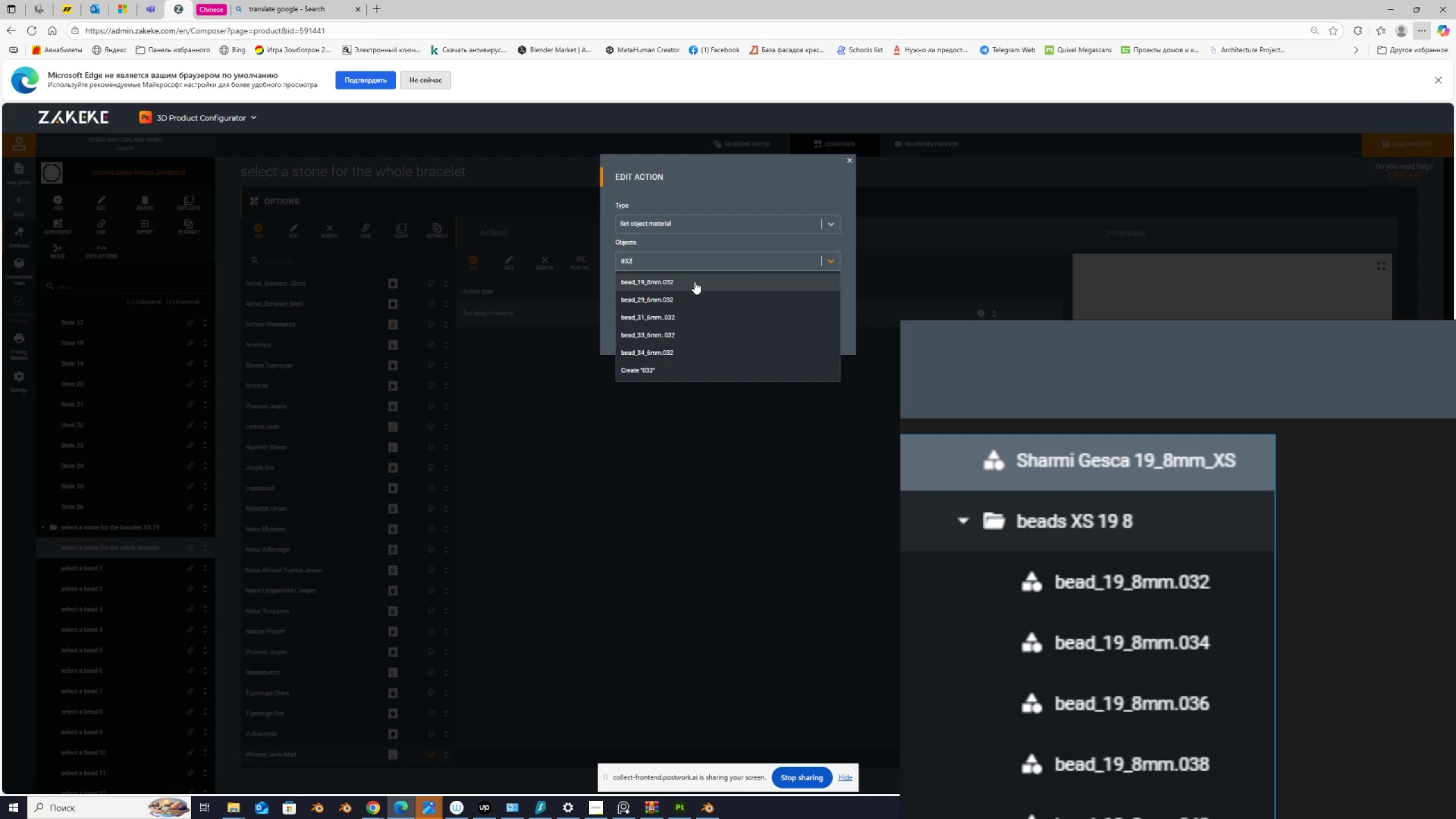 
left_click([694, 282])
 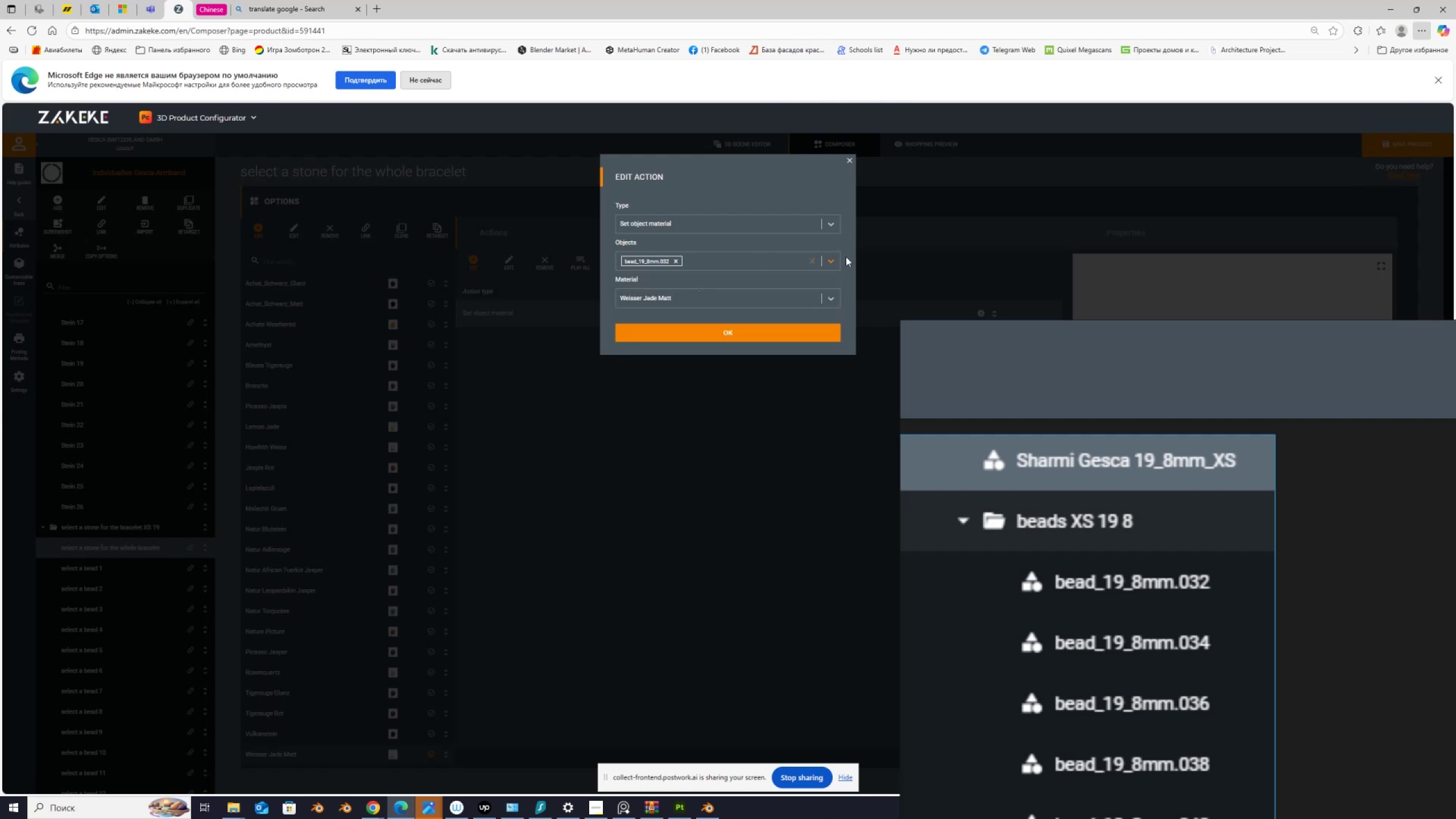 
left_click([829, 260])
 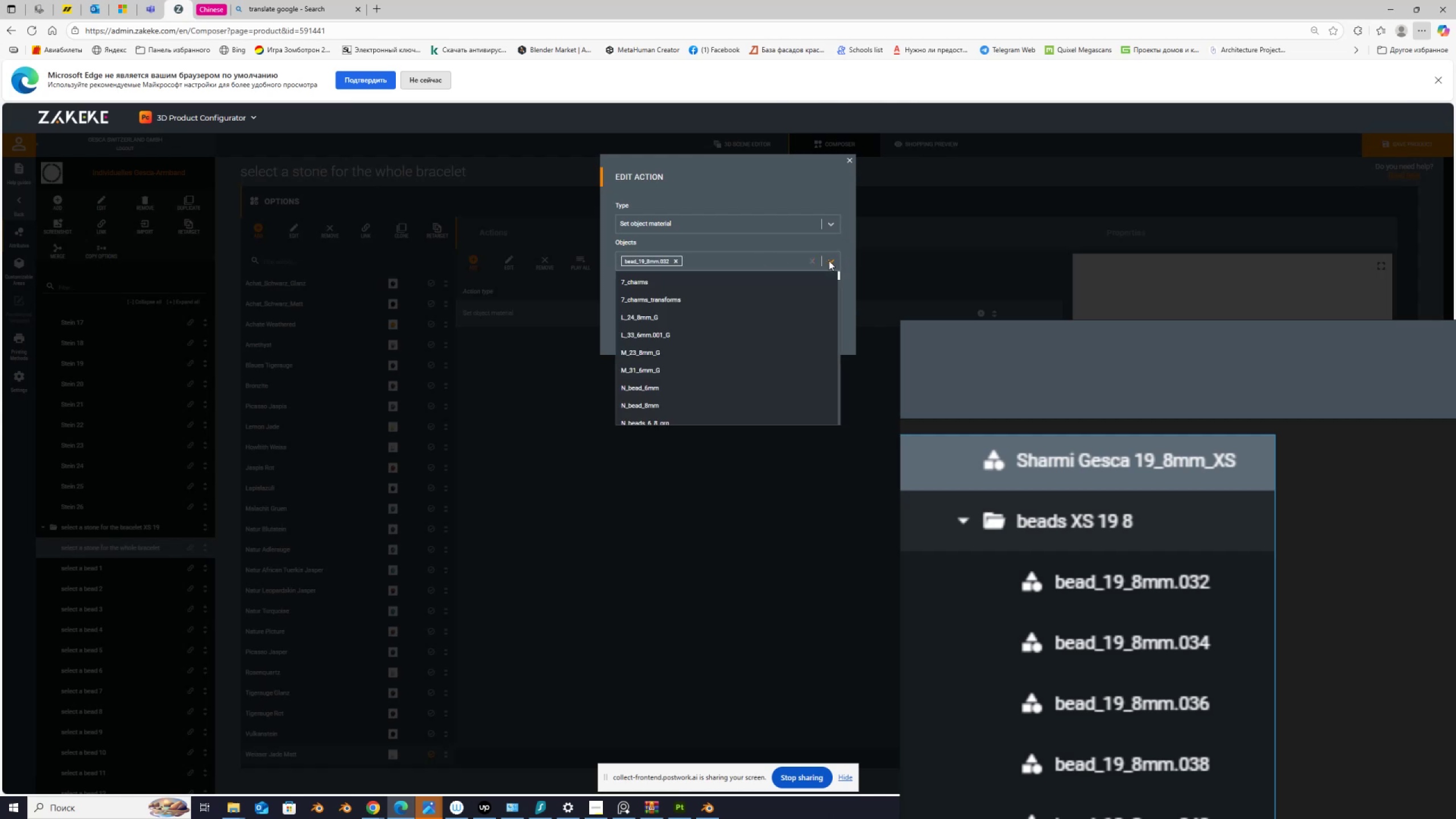 
key(Numpad0)
 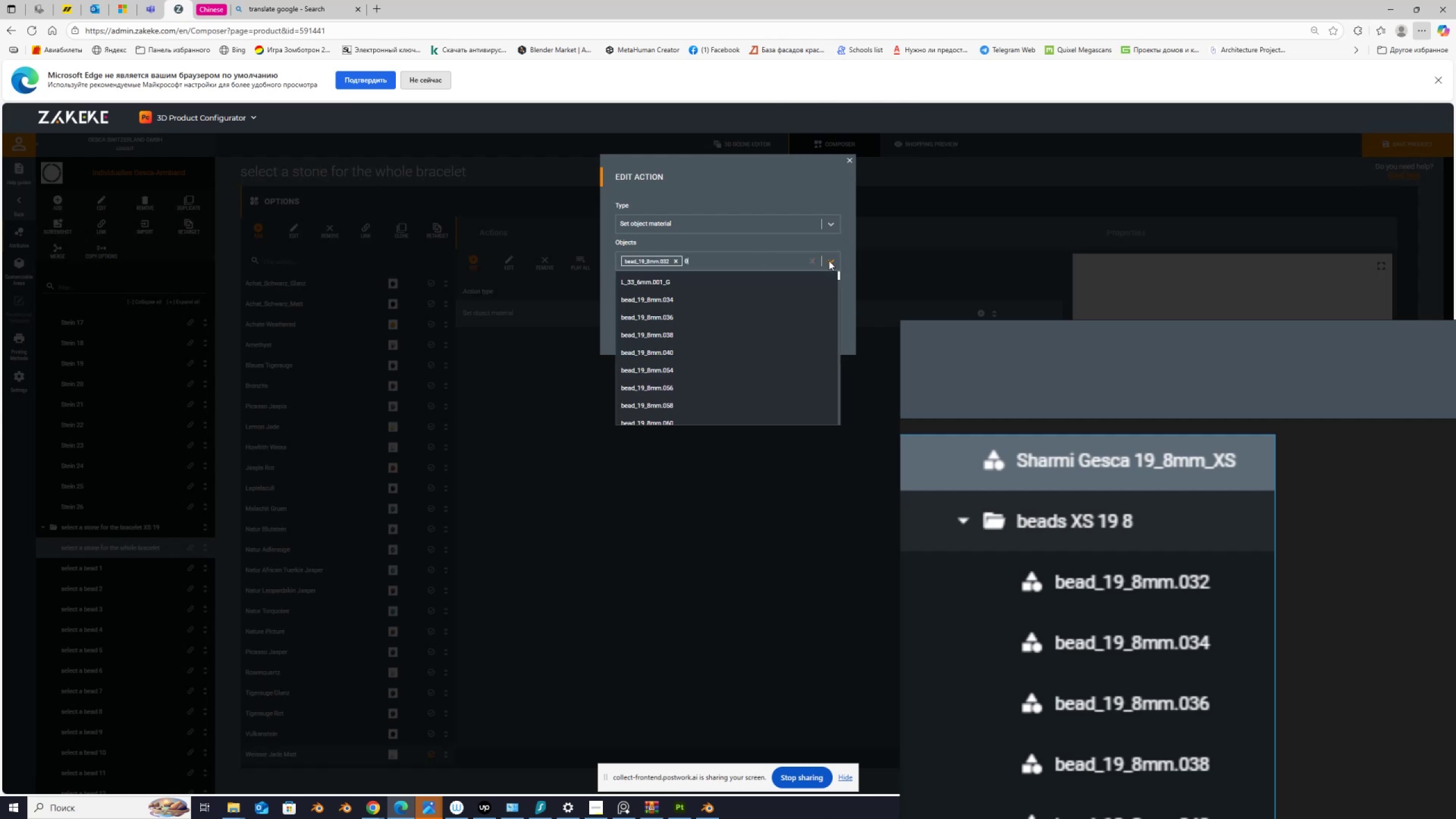 
key(Numpad3)
 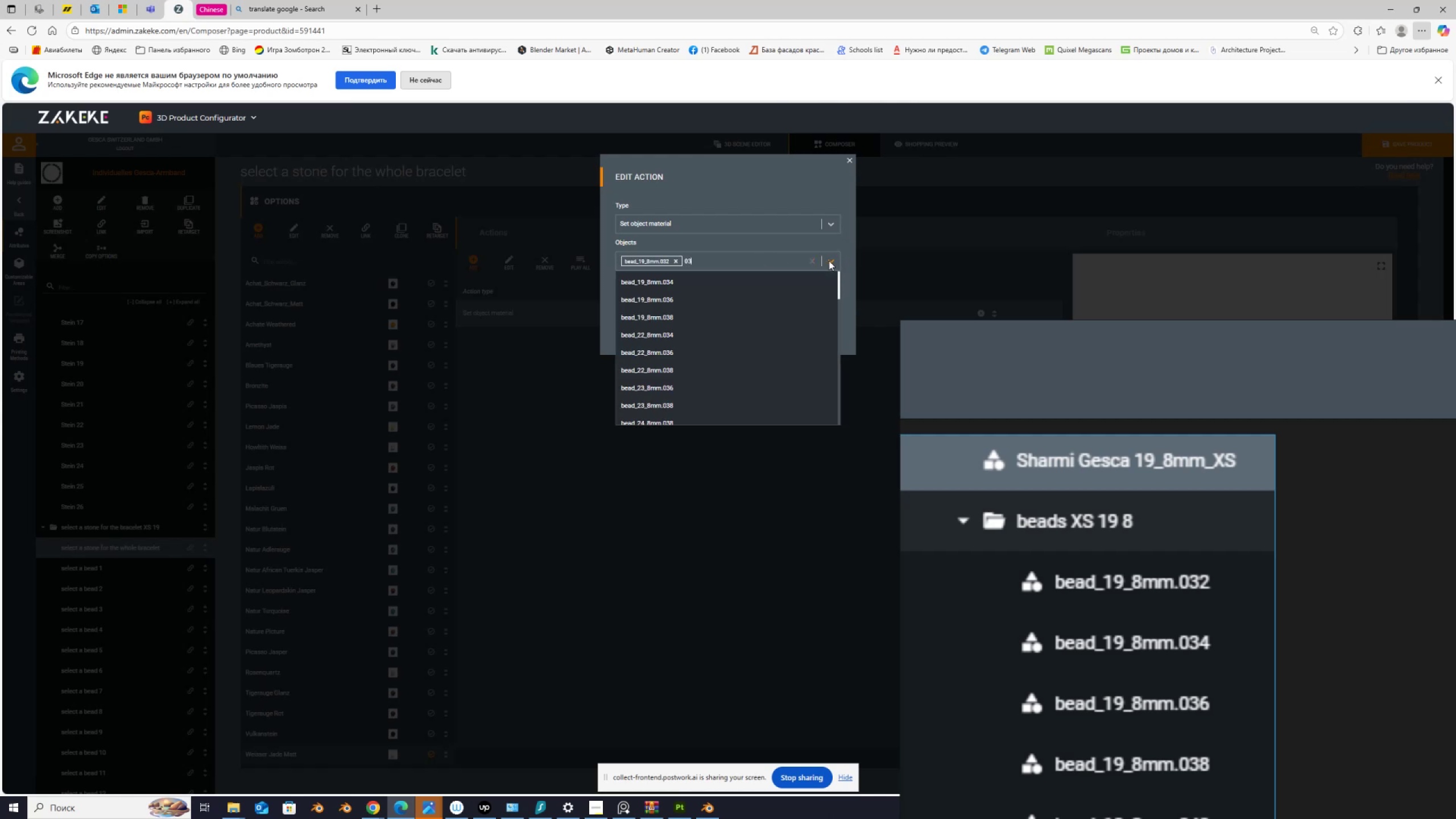 
key(Numpad4)
 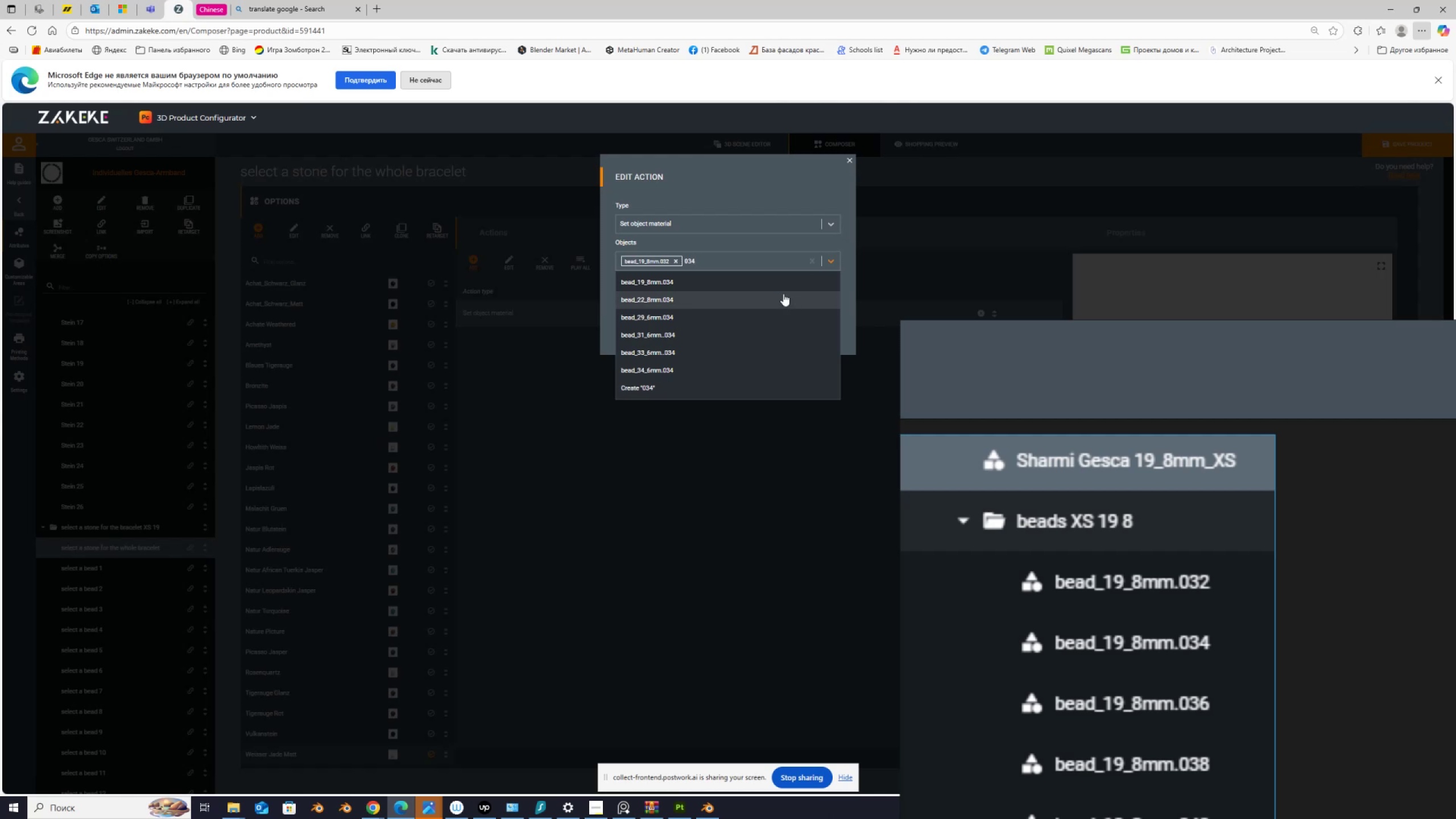 
left_click([776, 284])
 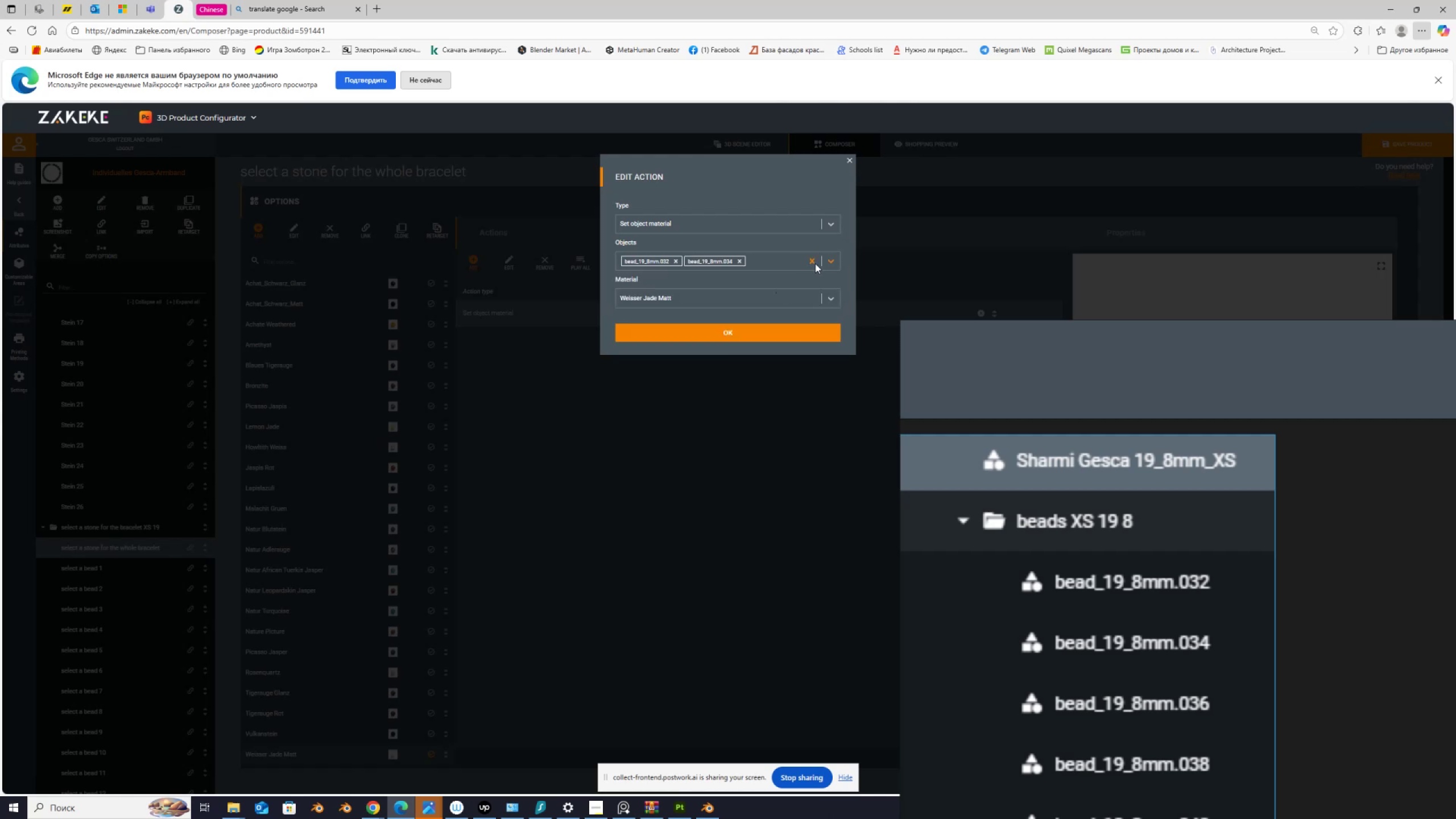 
left_click([826, 260])
 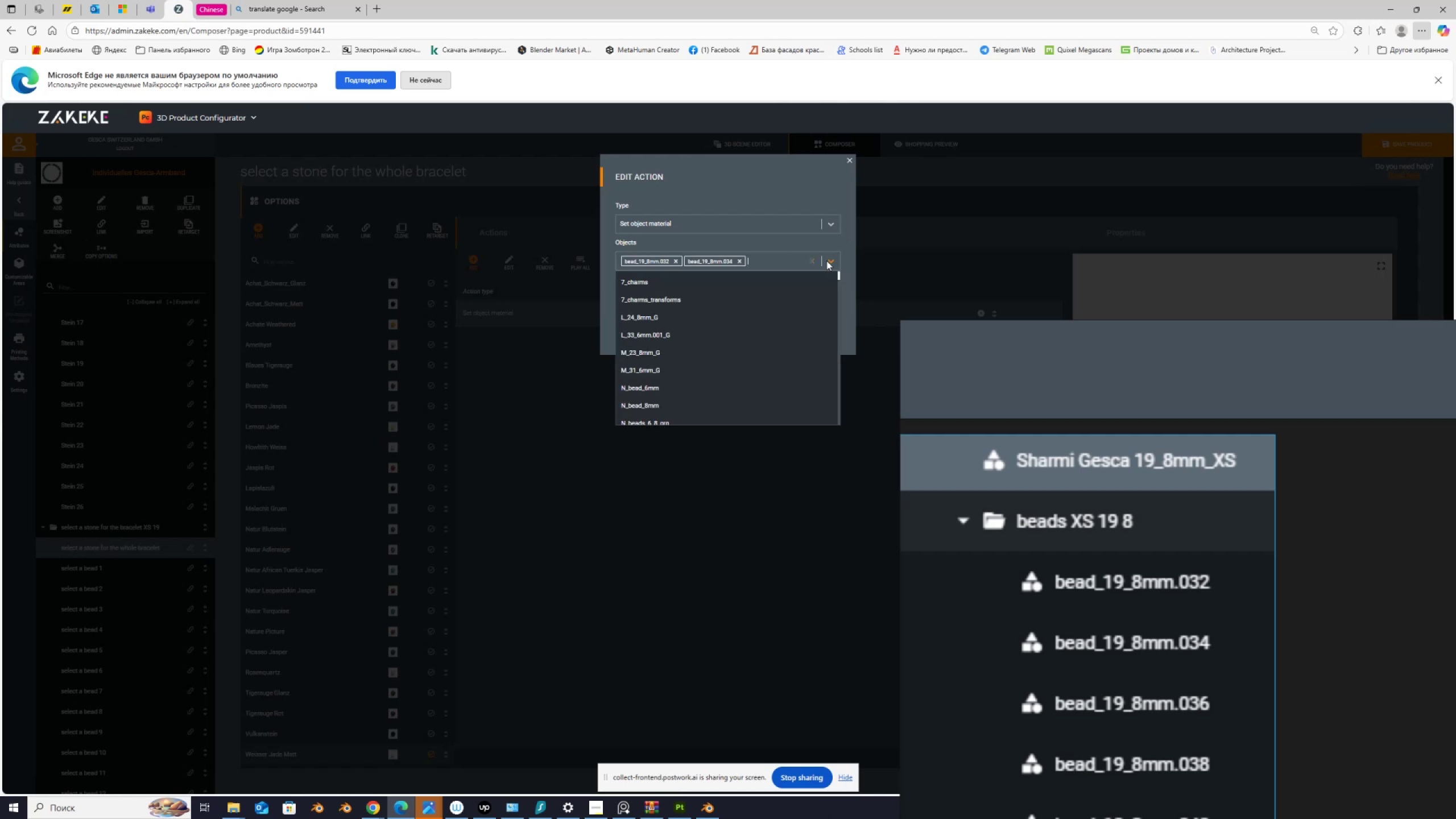 
key(Numpad0)
 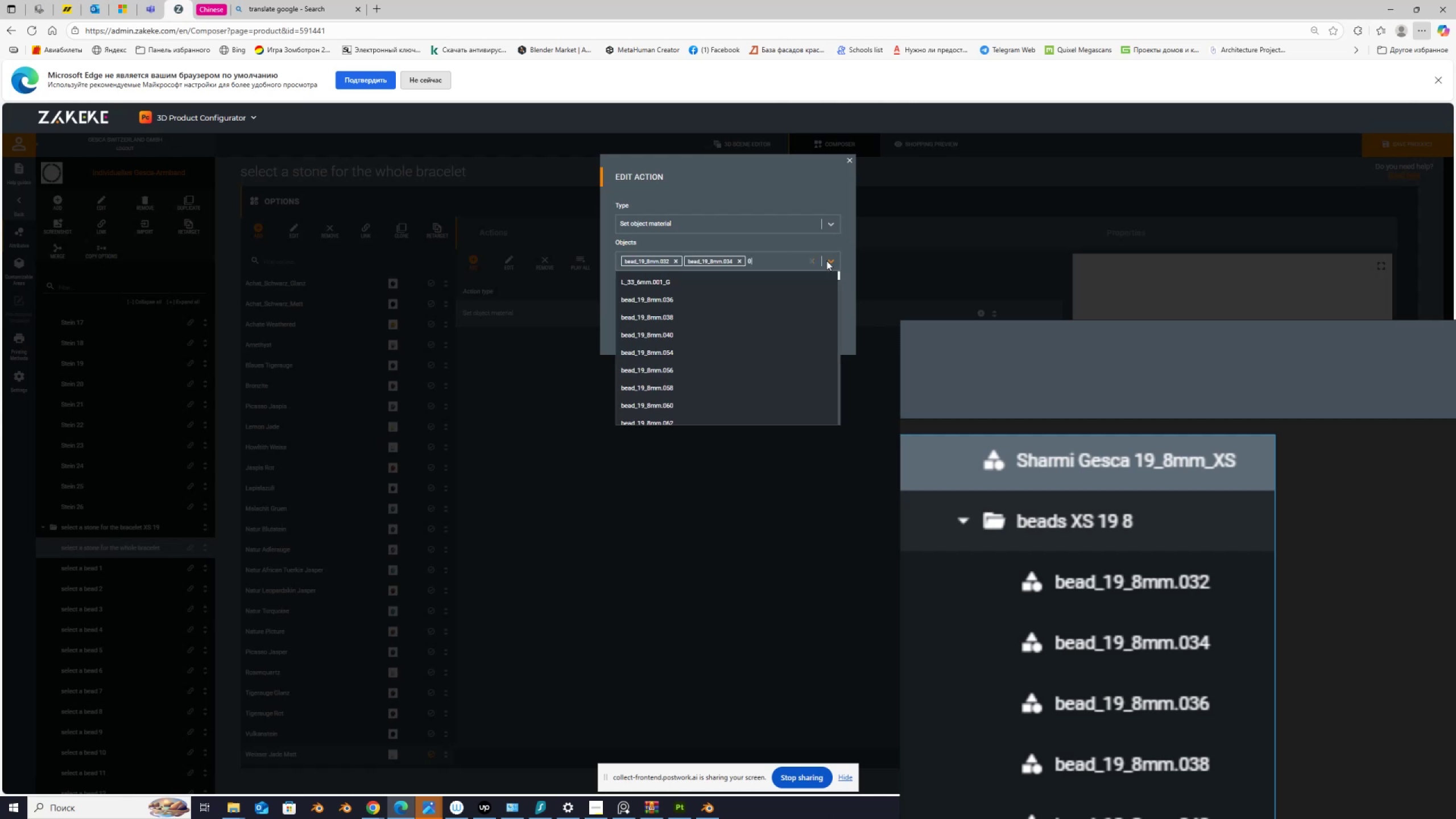 
key(Numpad3)
 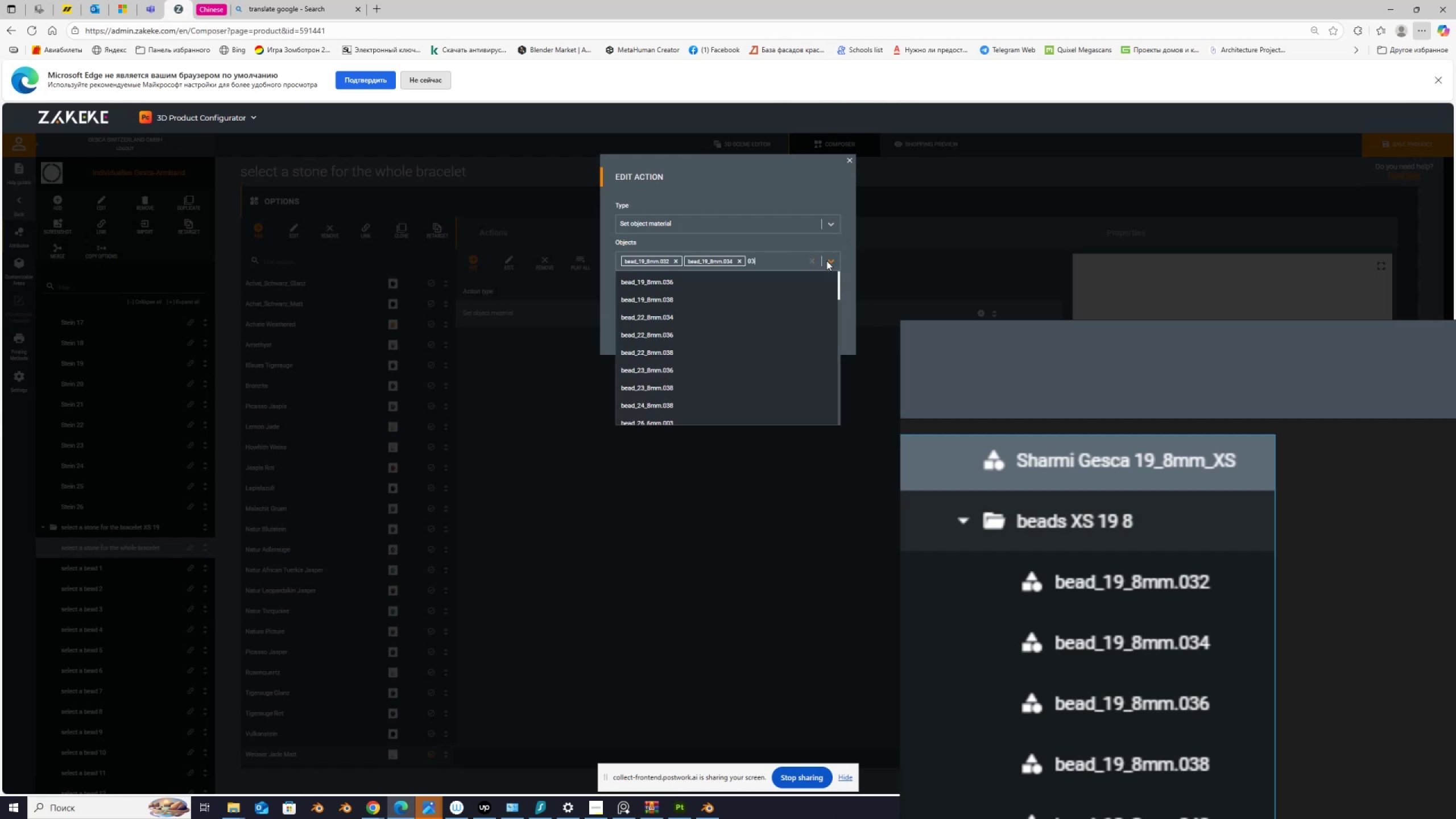 
key(Numpad6)
 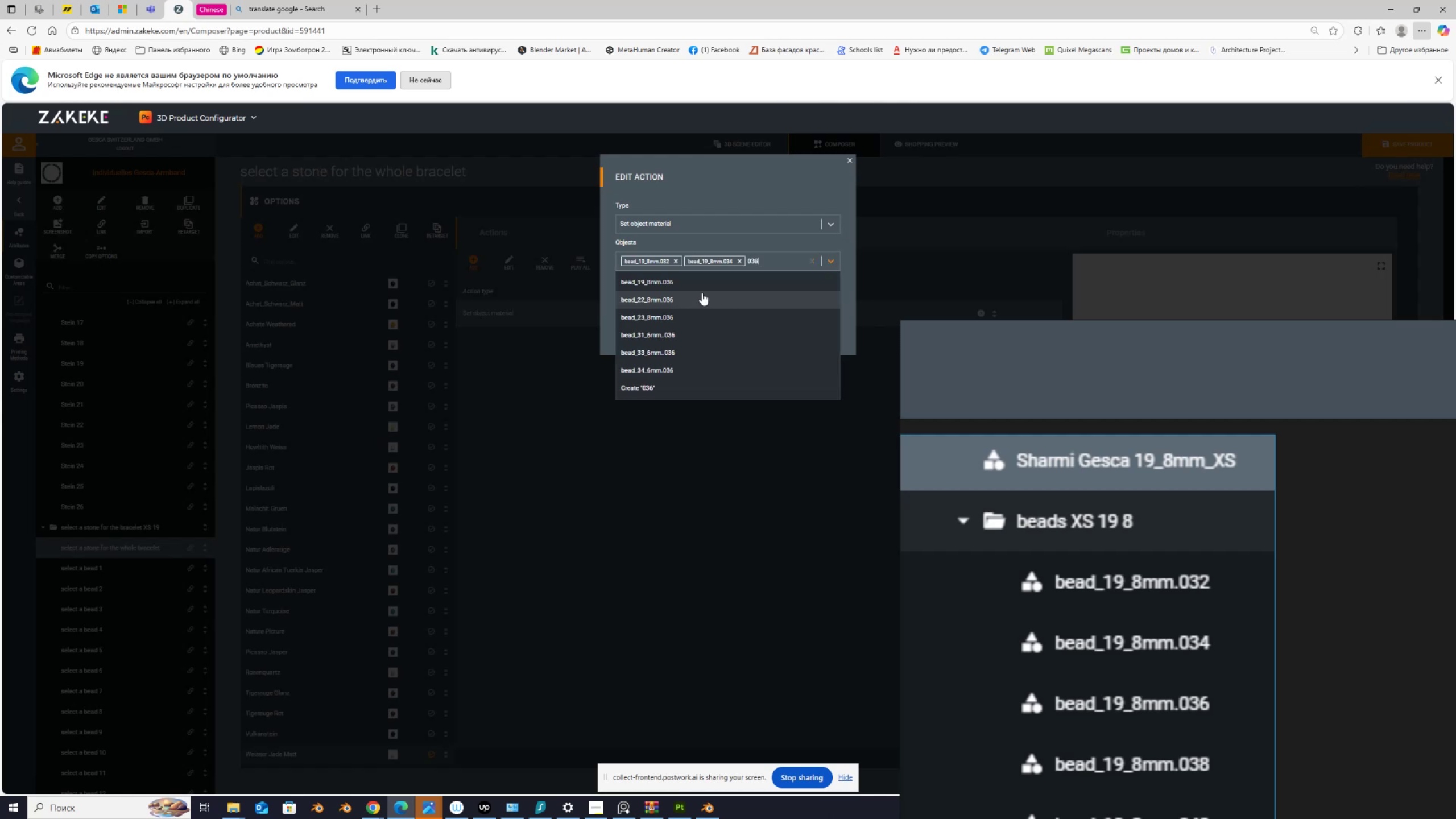 
left_click([705, 286])
 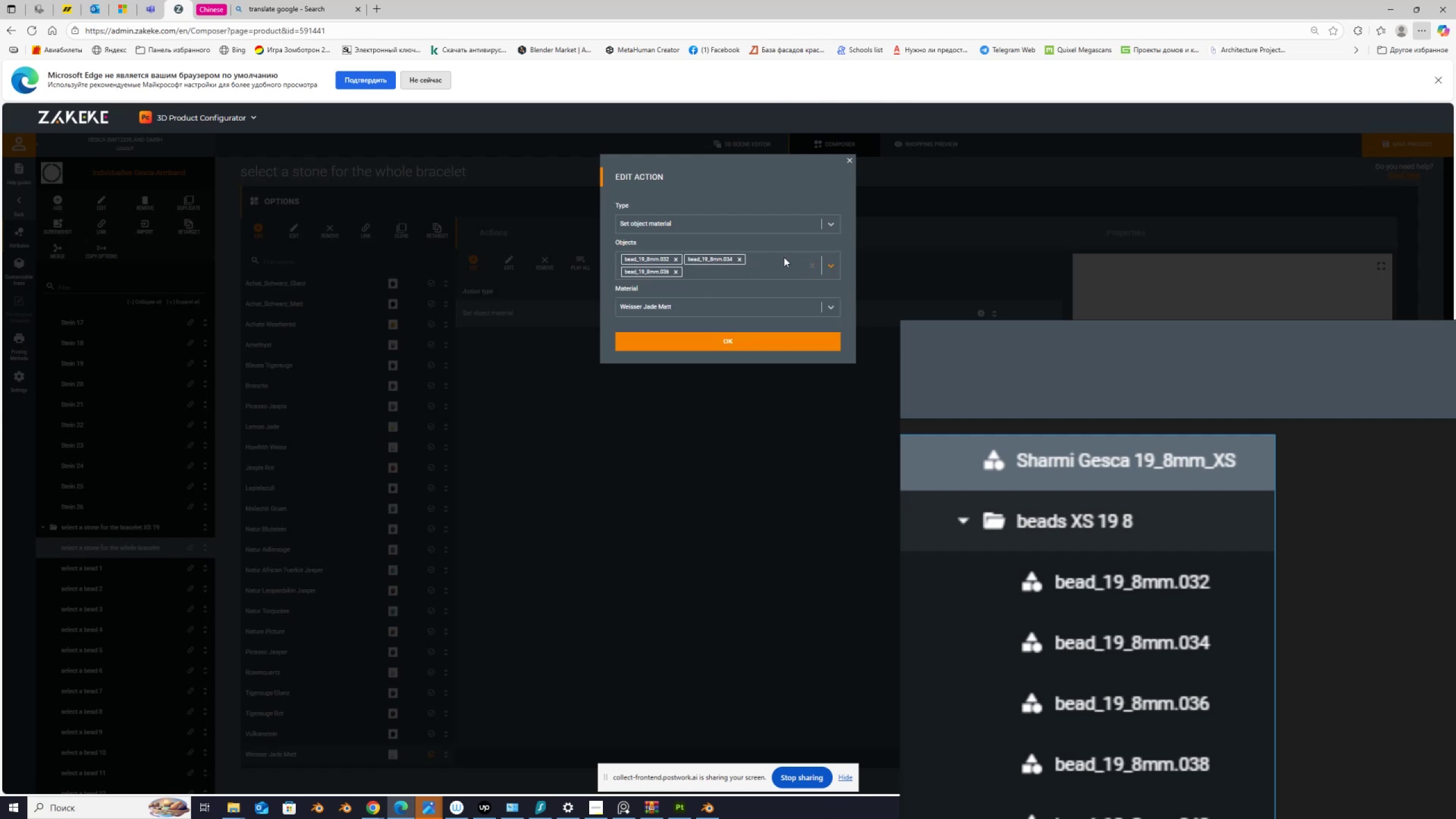 
left_click([834, 264])
 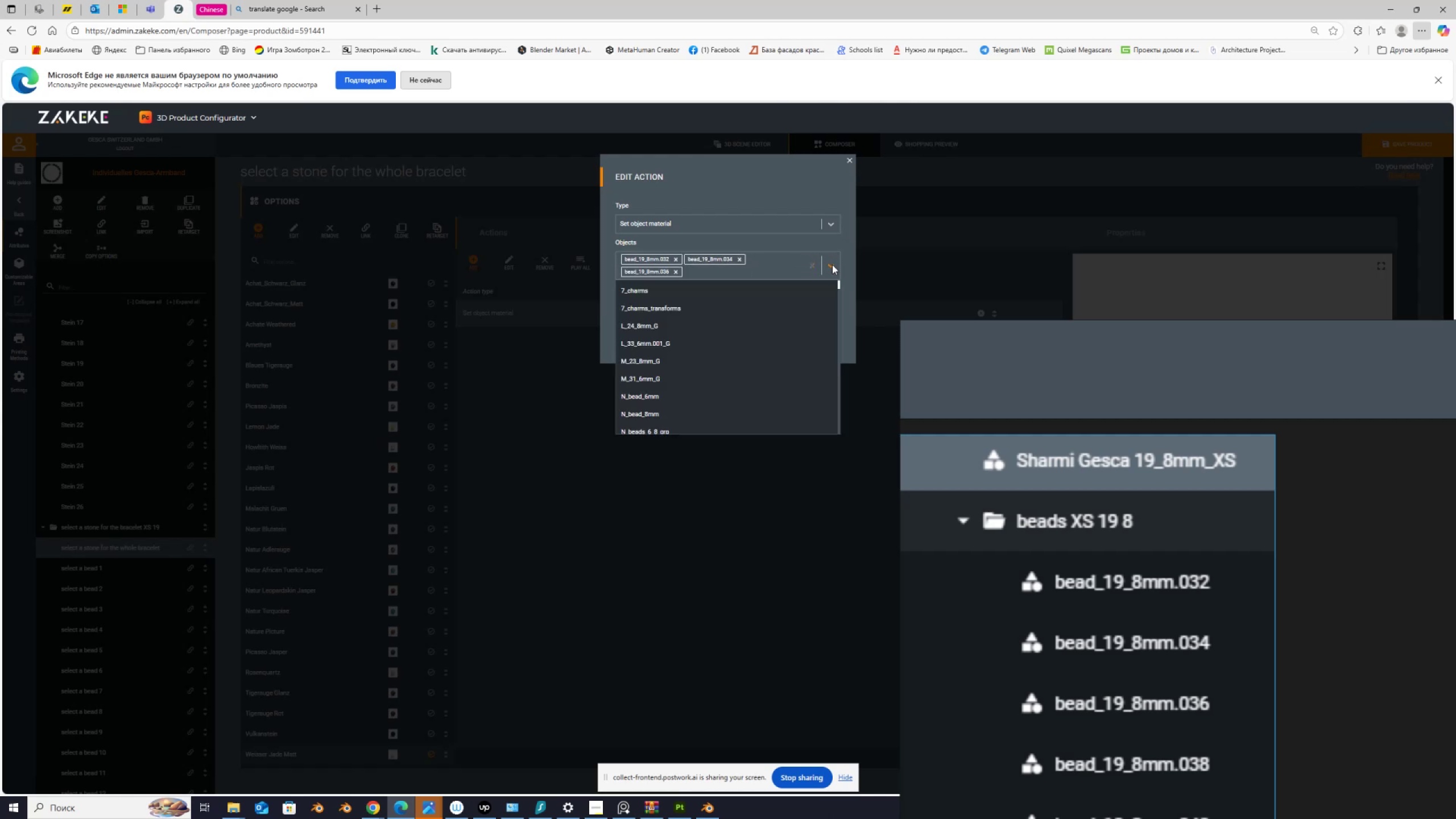 
key(Numpad0)
 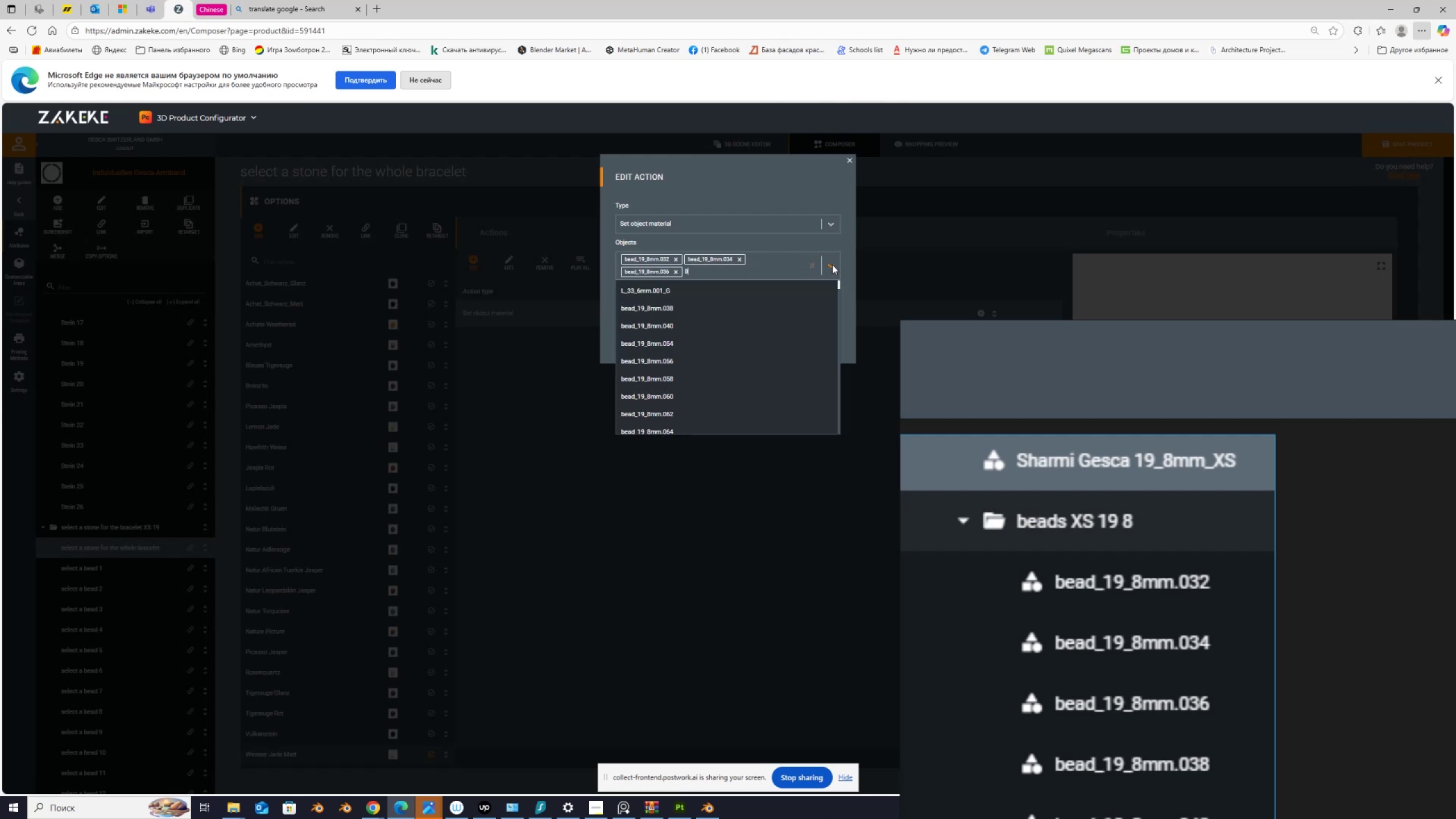 
key(Numpad3)
 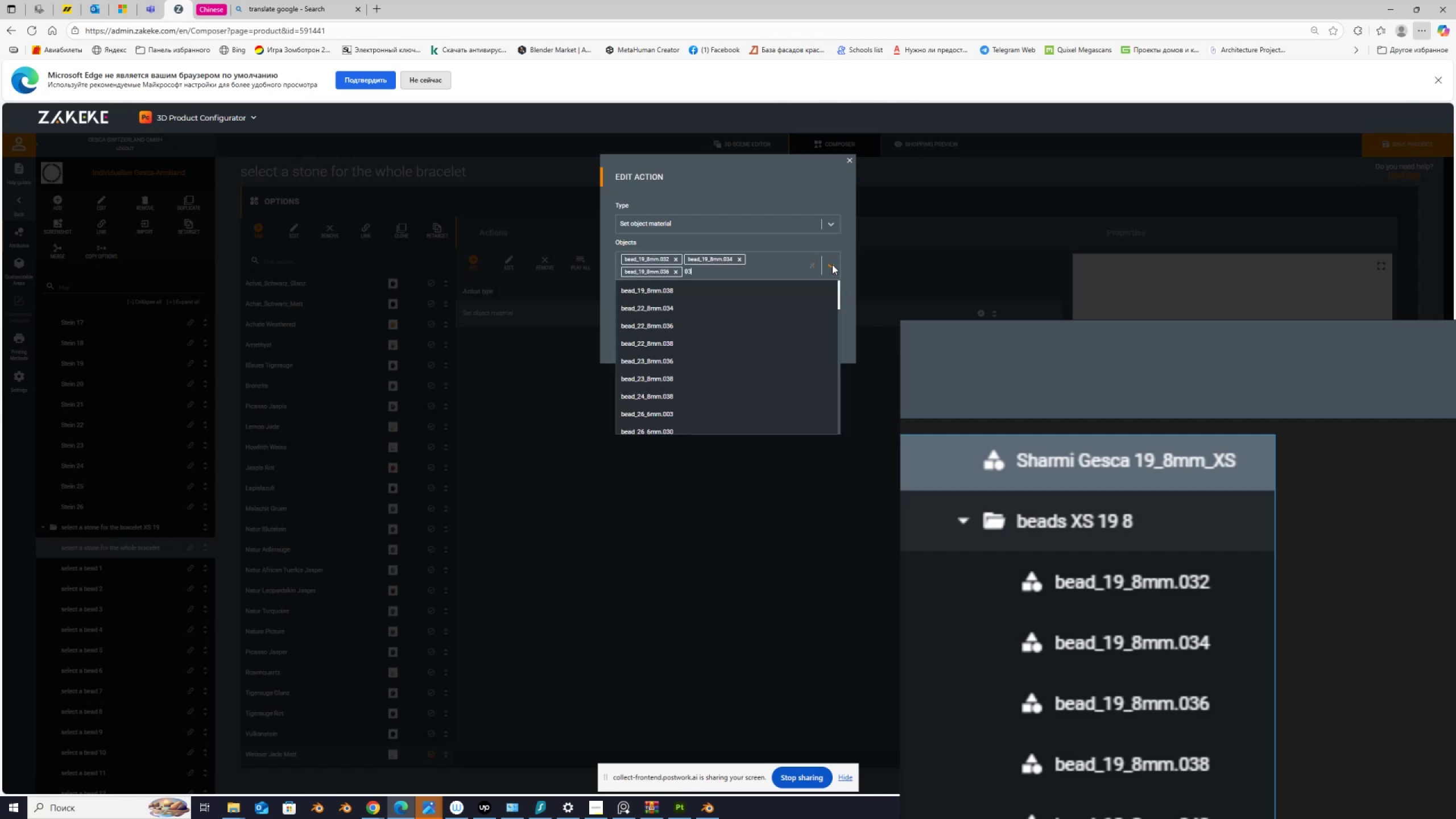 
key(Numpad8)
 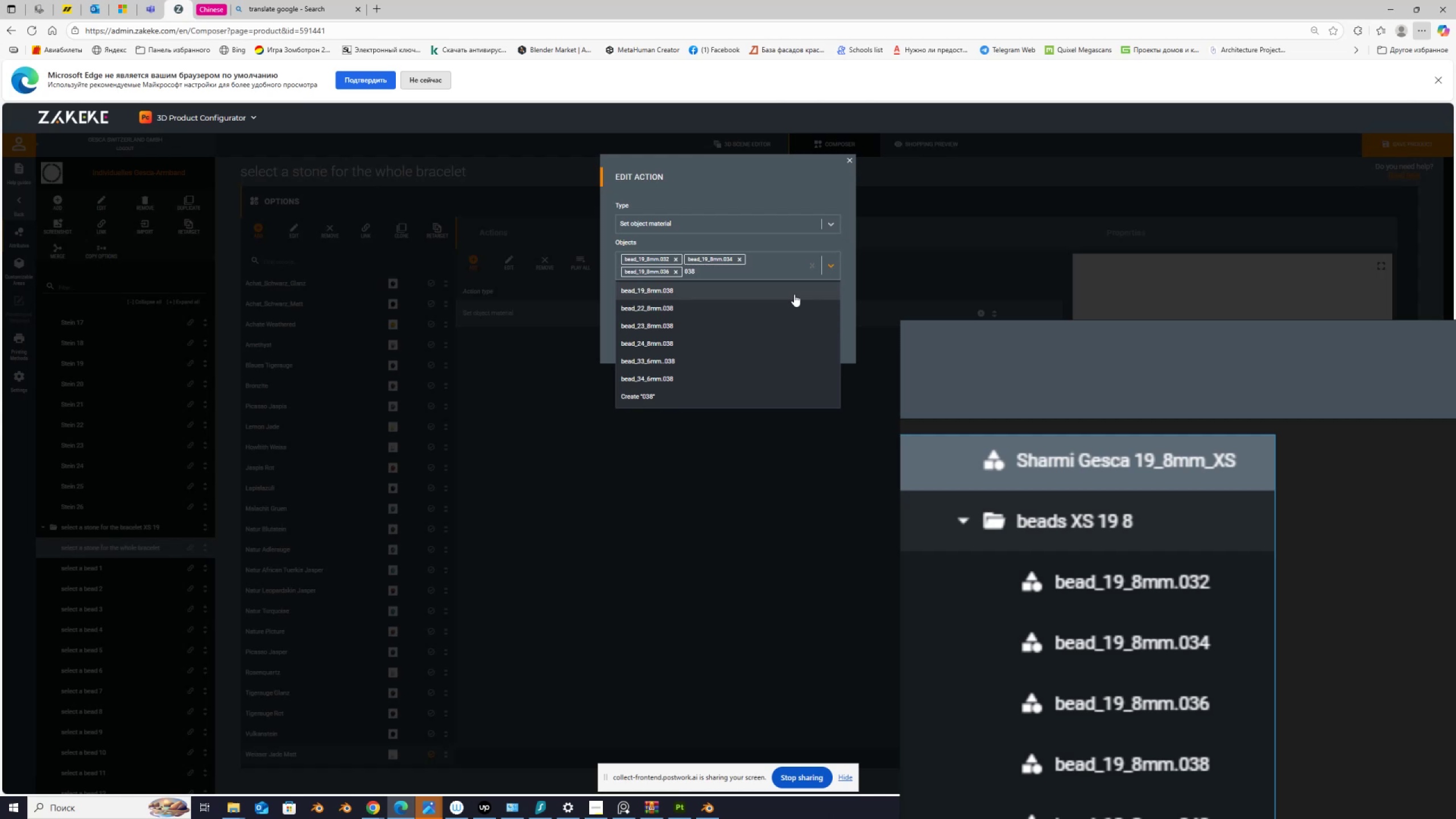 
left_click([791, 289])
 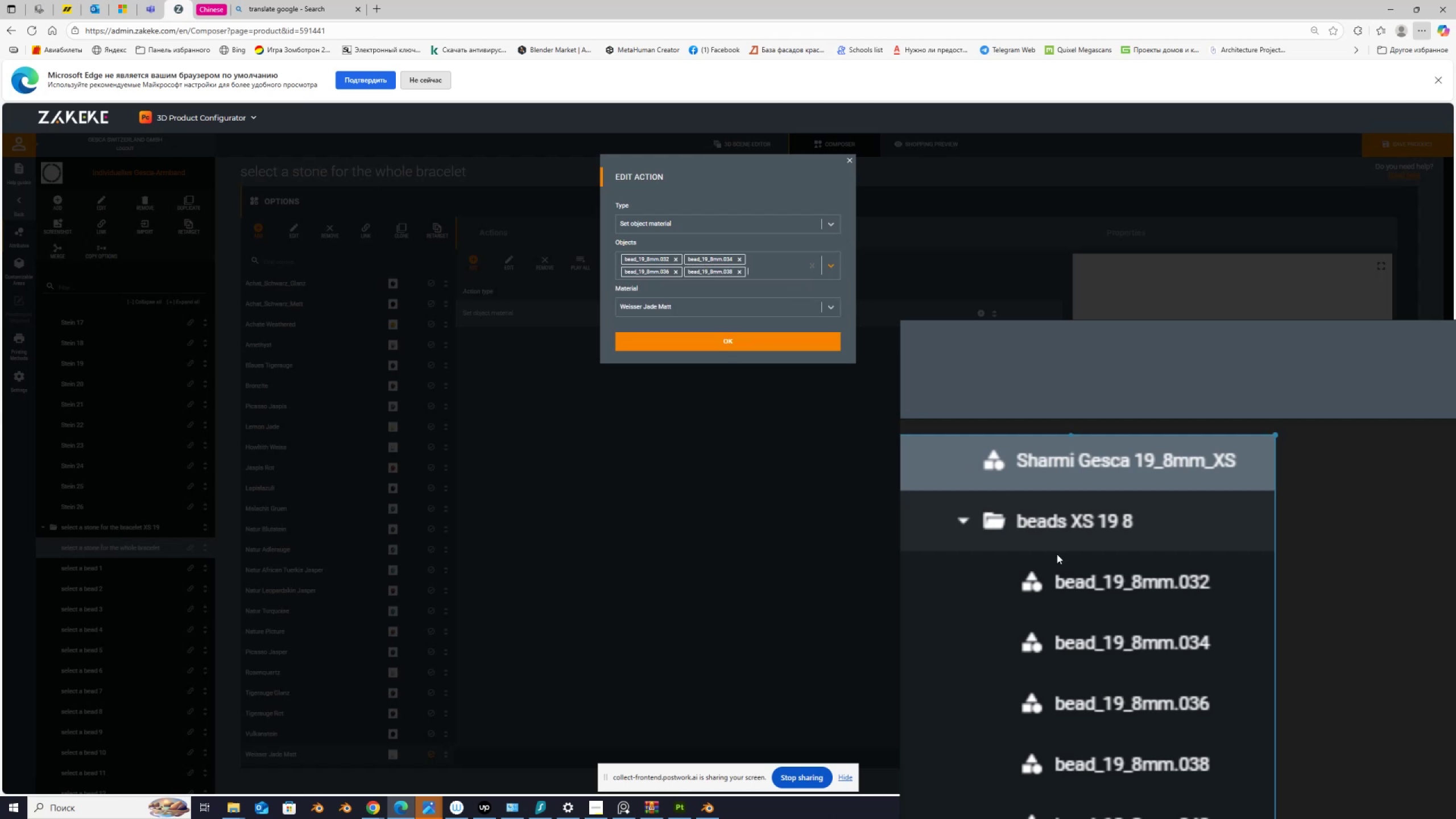 
left_click_drag(start_coordinate=[1105, 727], to_coordinate=[1102, 643])
 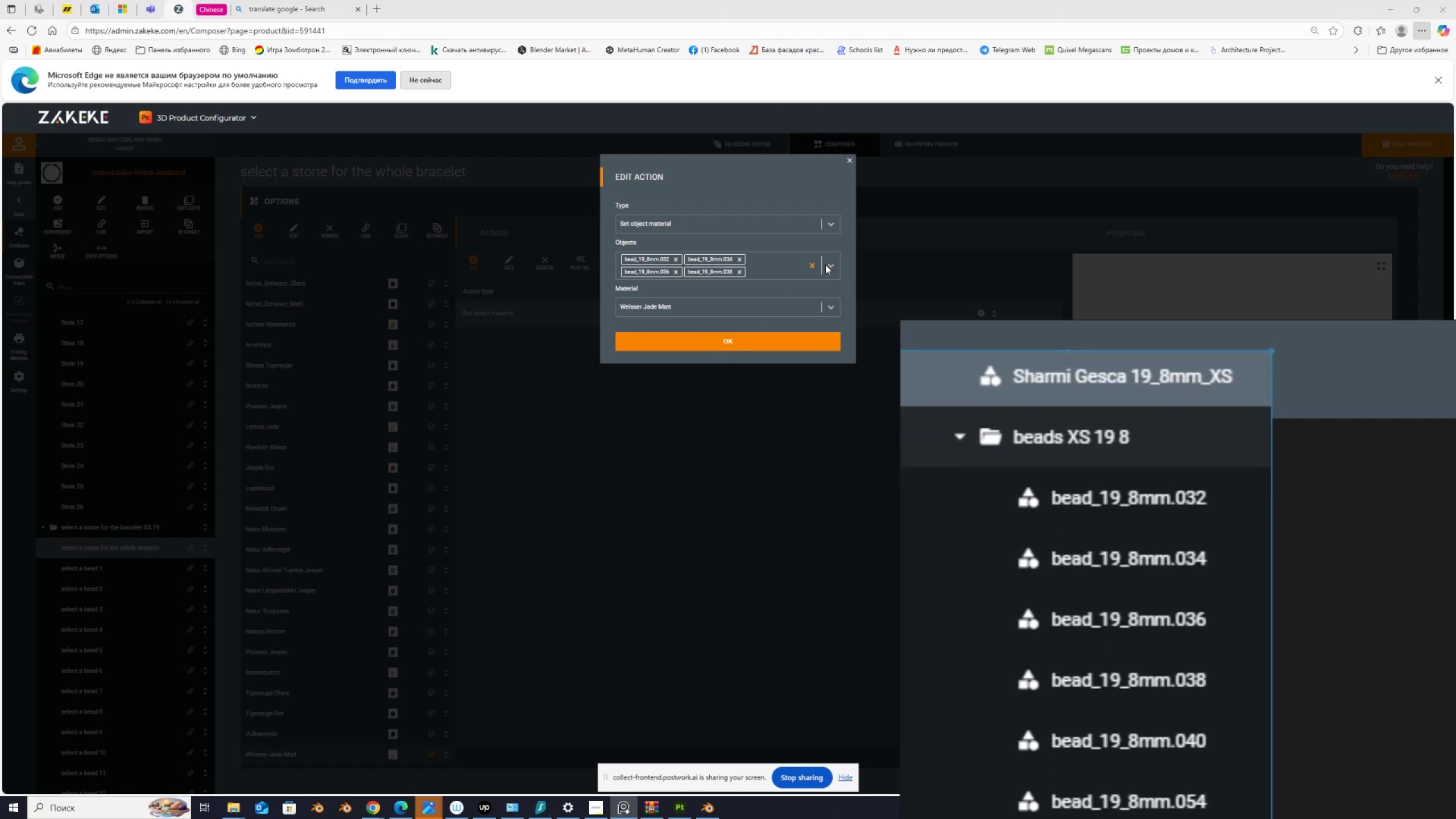 
left_click([828, 264])
 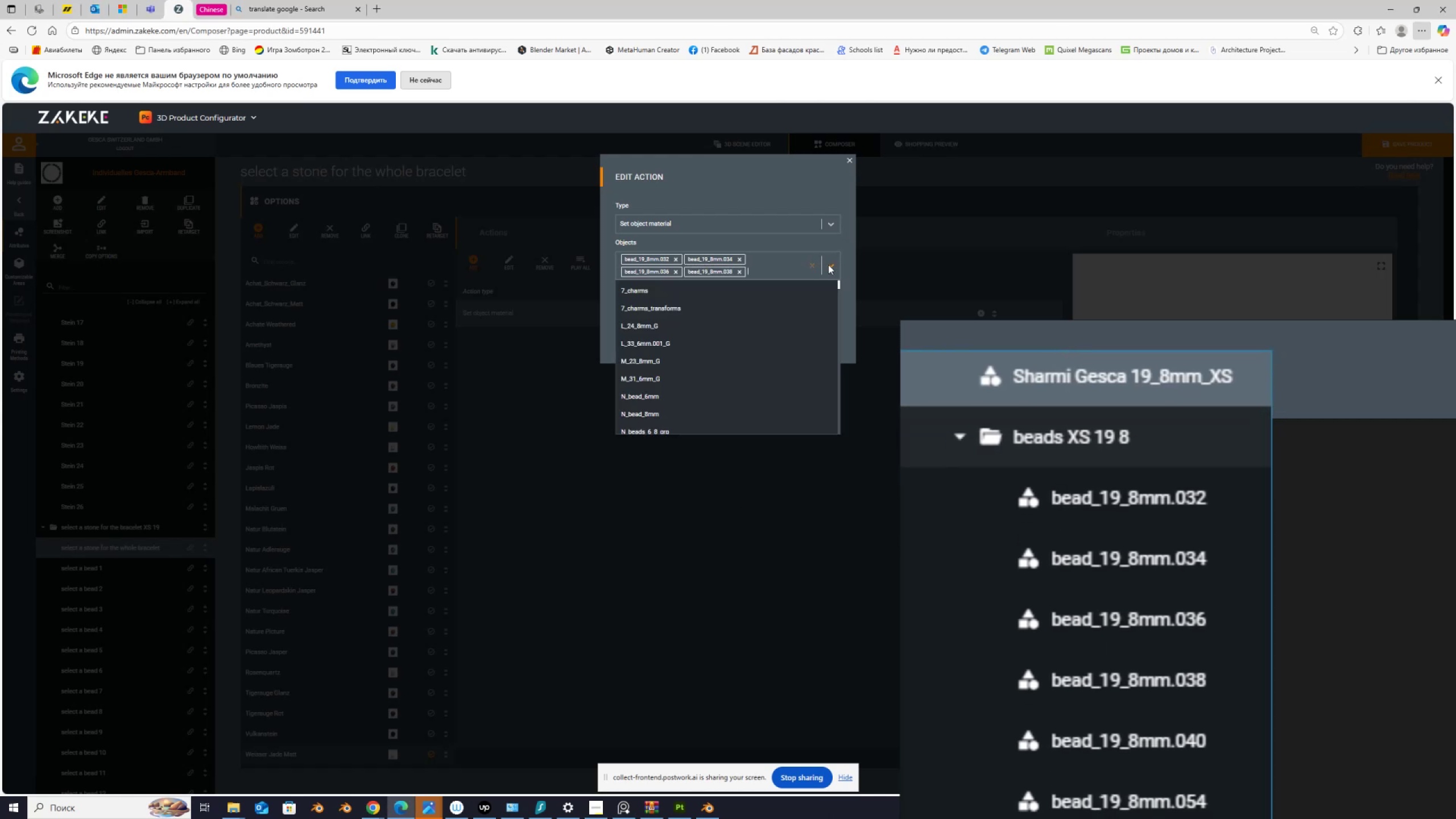 
key(Numpad0)
 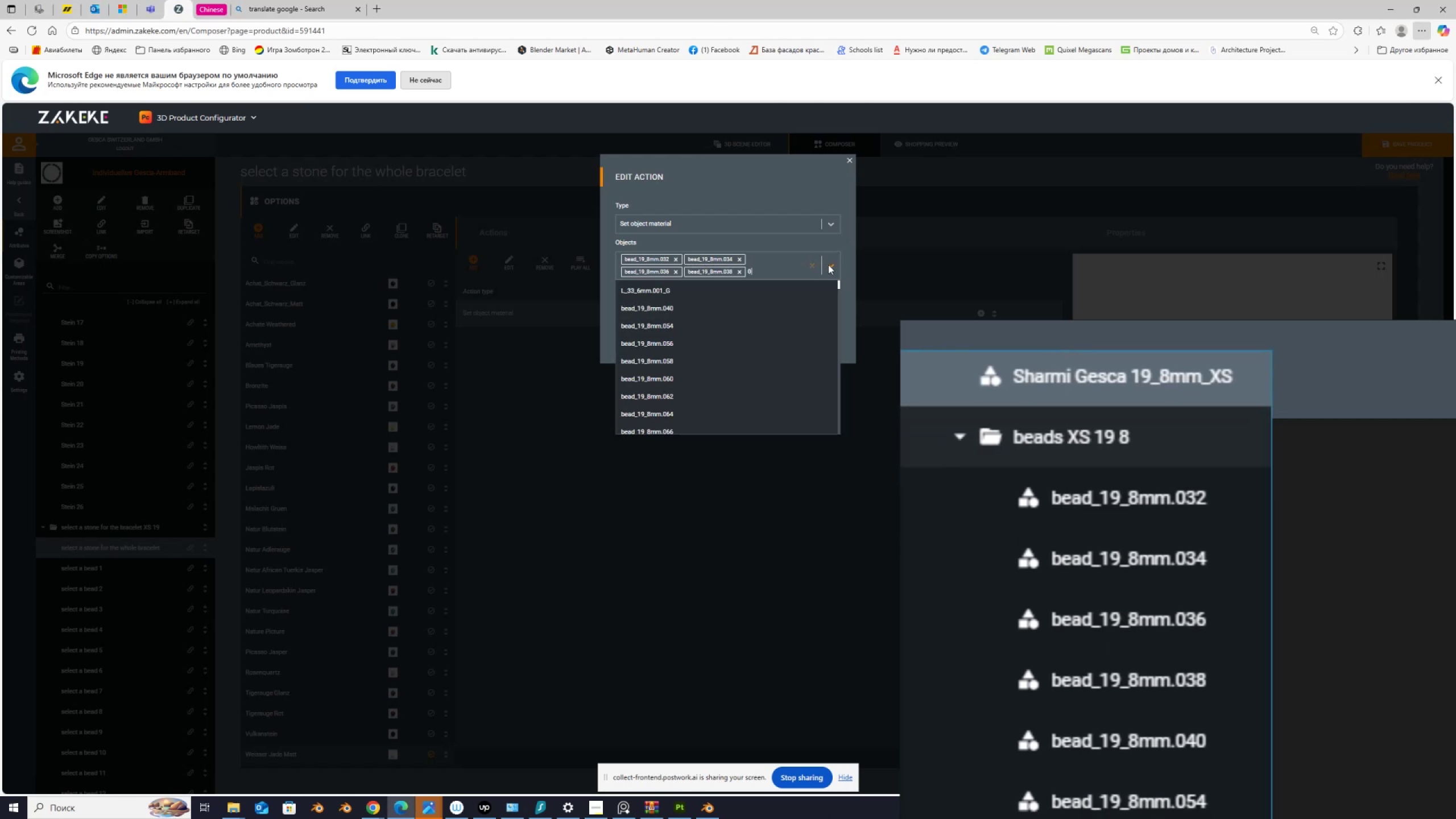 
key(Numpad4)
 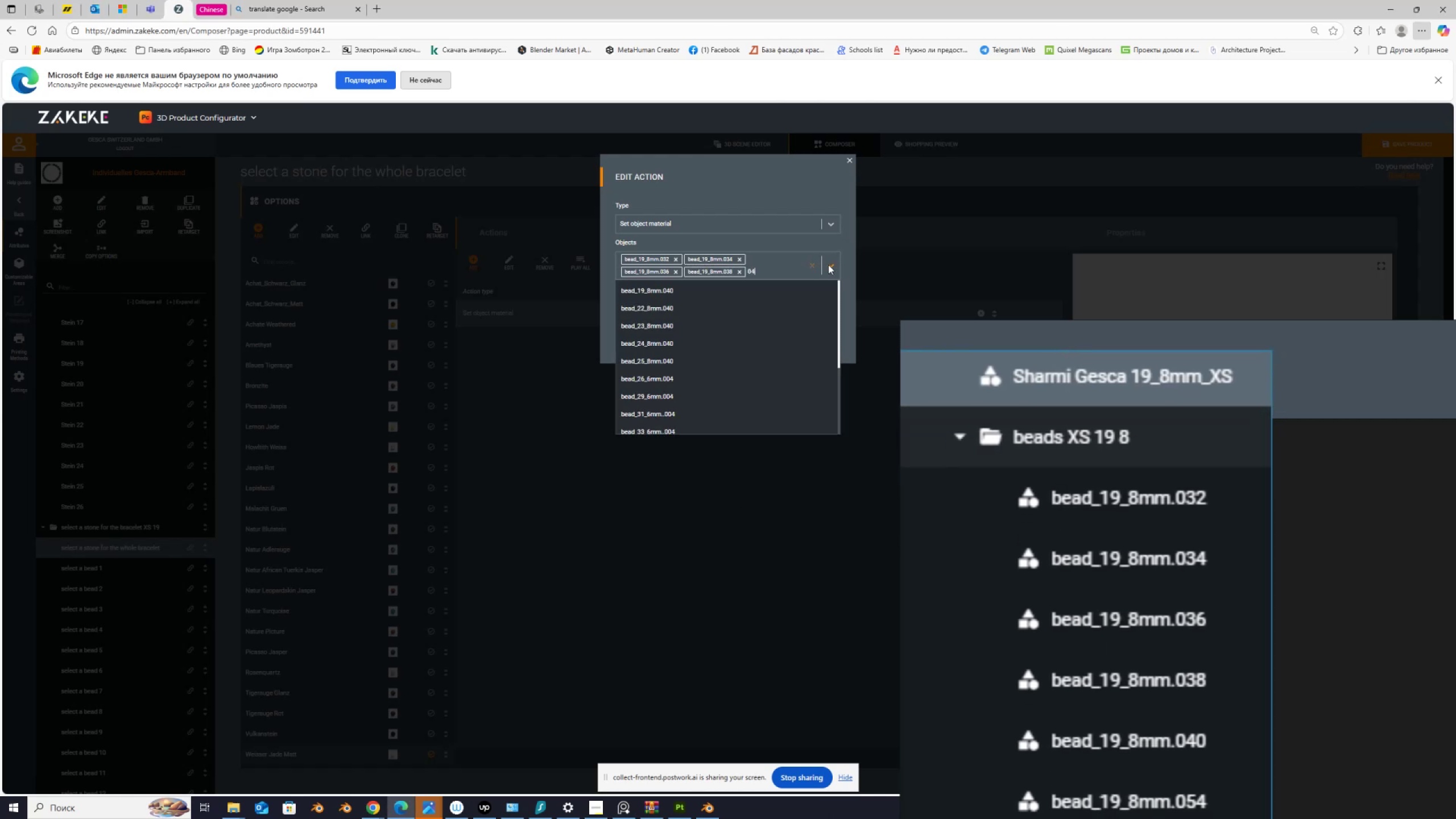 
key(Numpad0)
 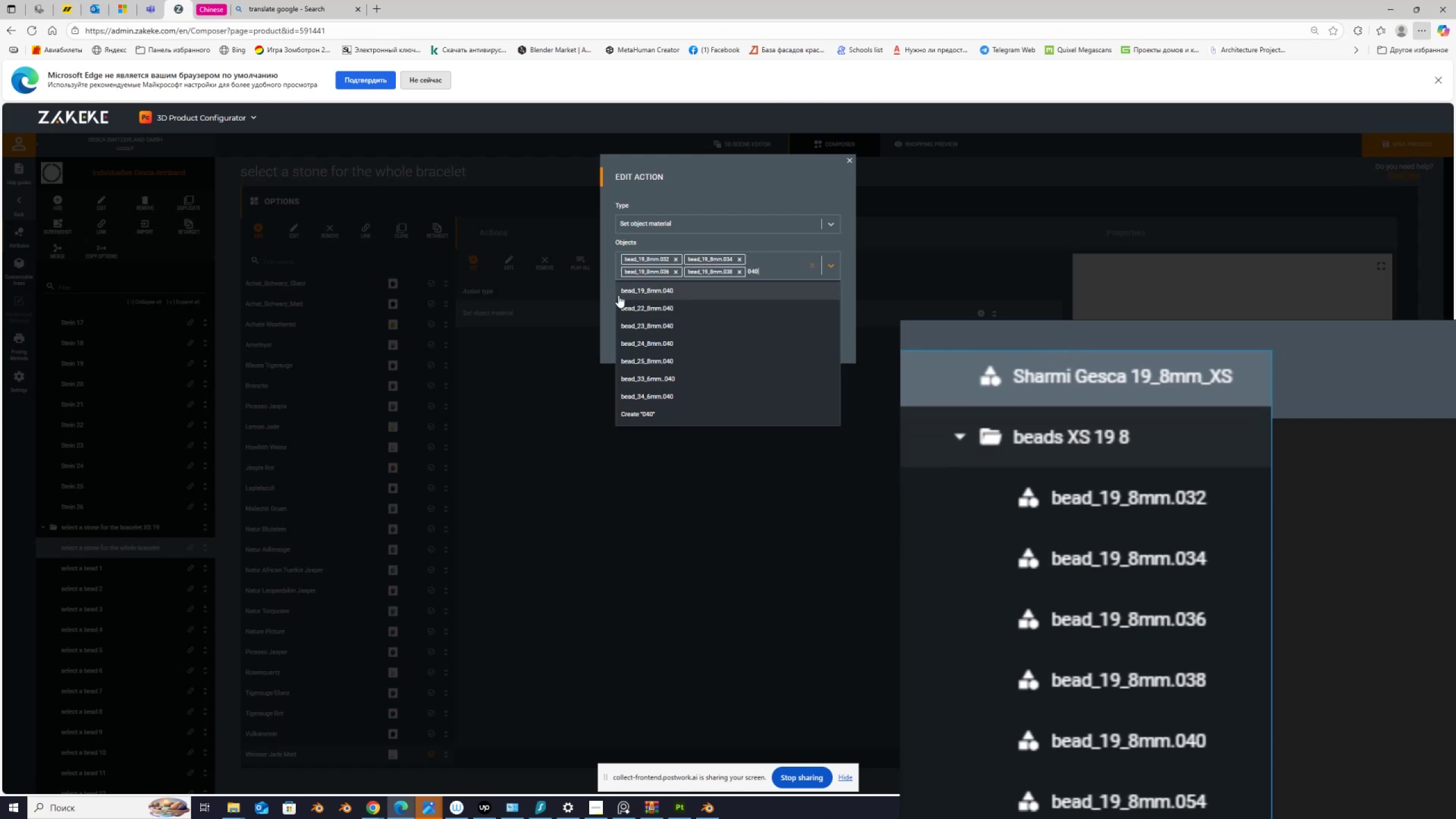 
left_click([626, 292])
 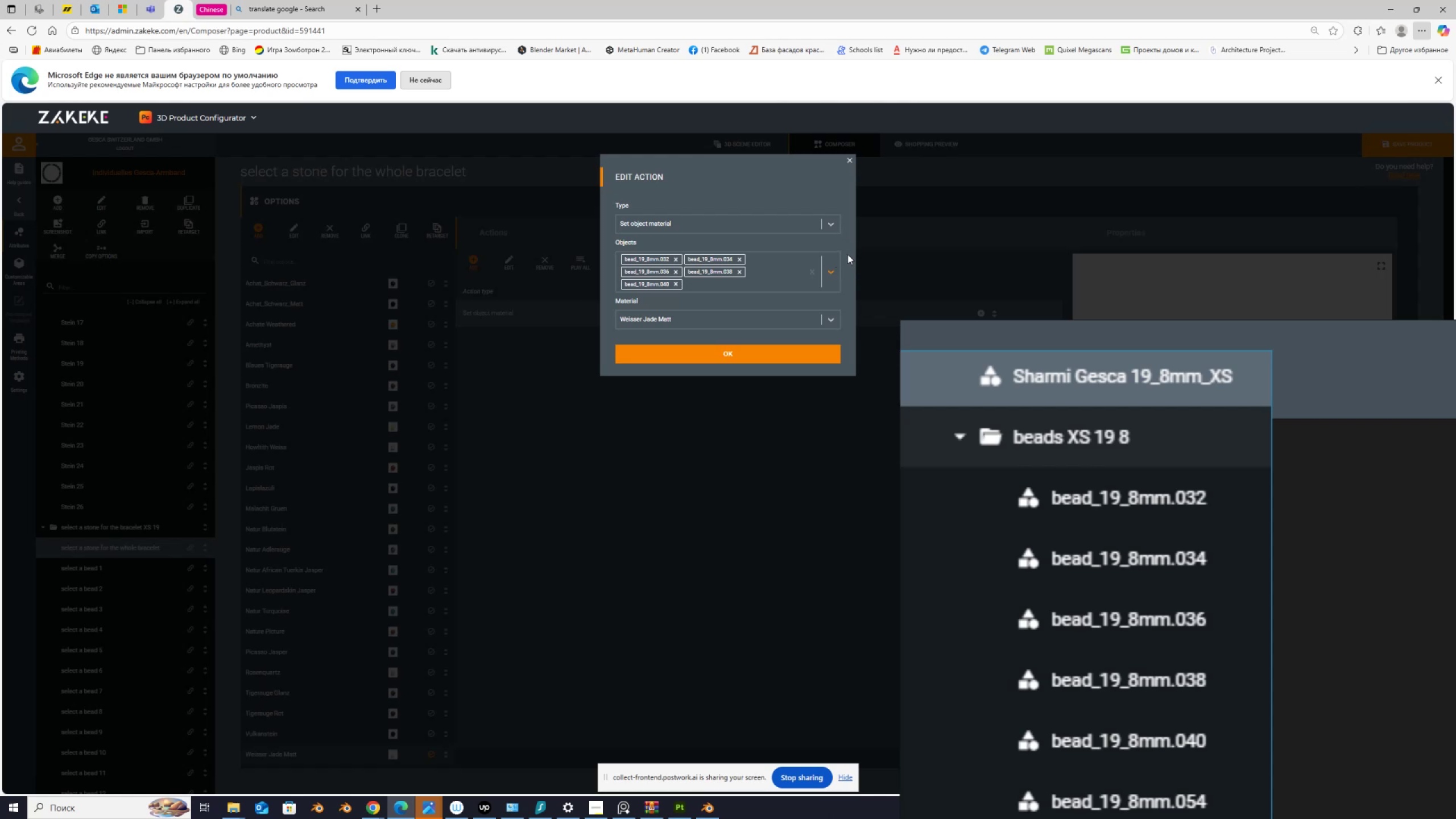 
left_click([830, 264])
 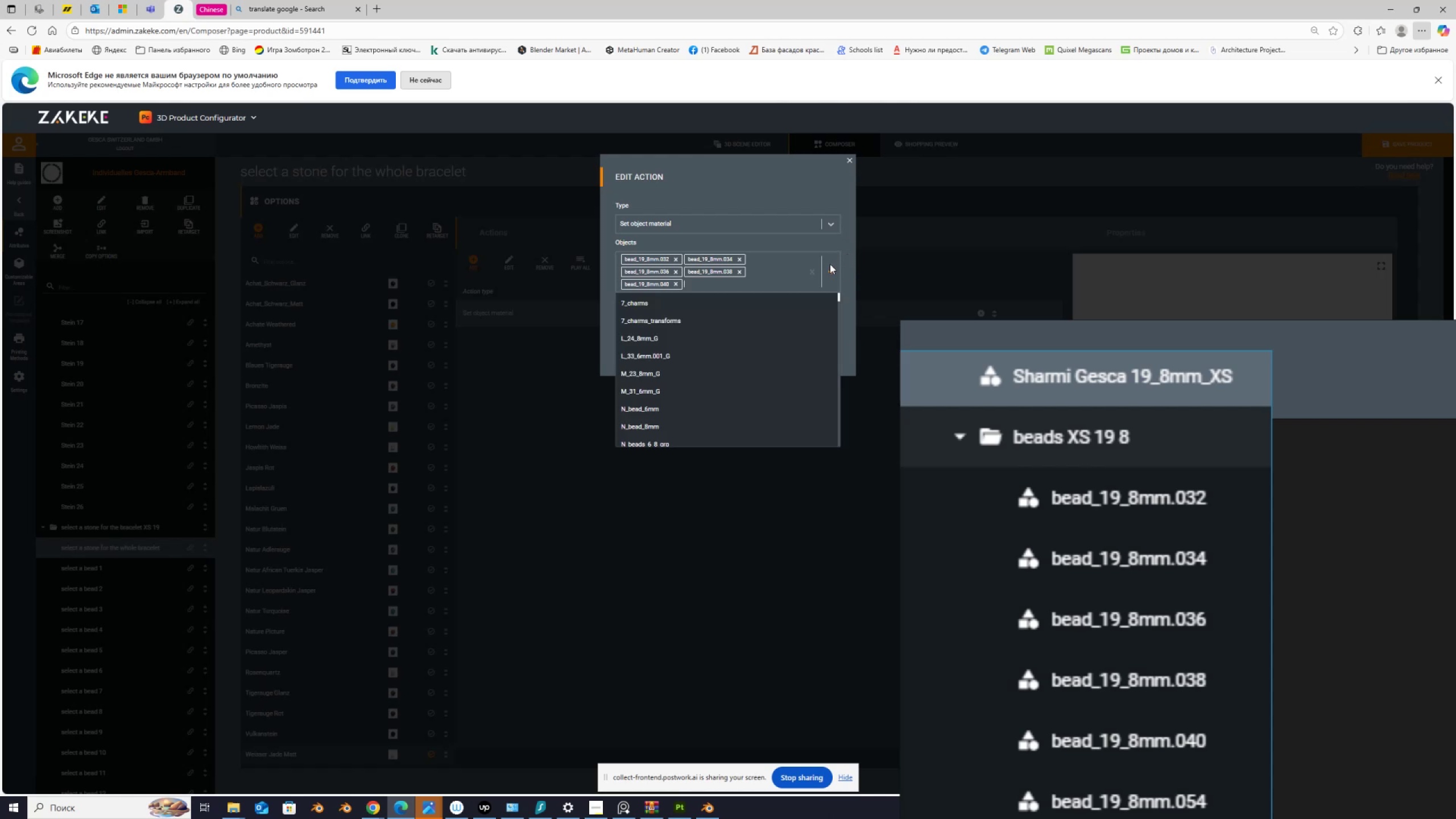 
key(Numpad0)
 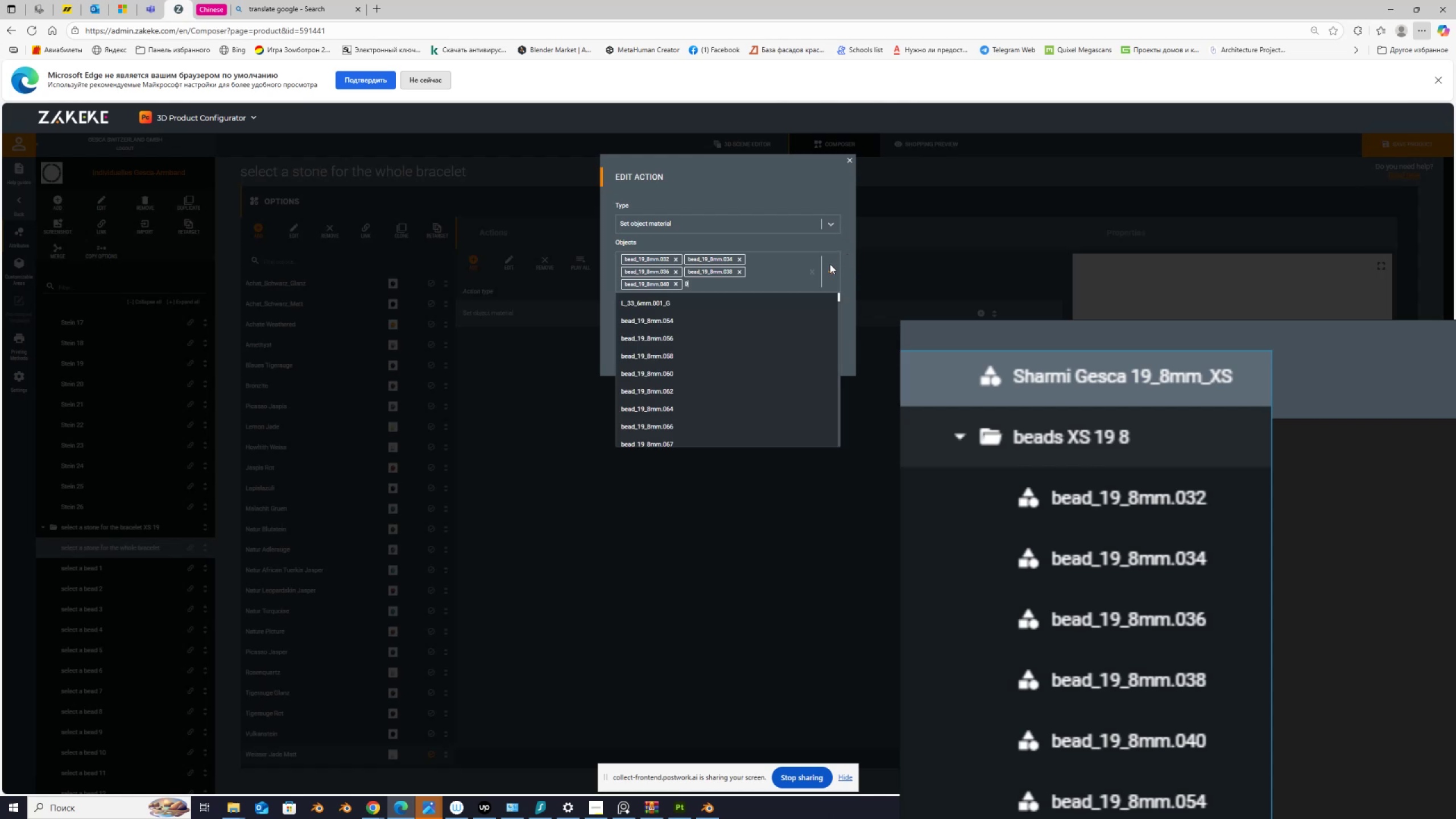 
key(Numpad5)
 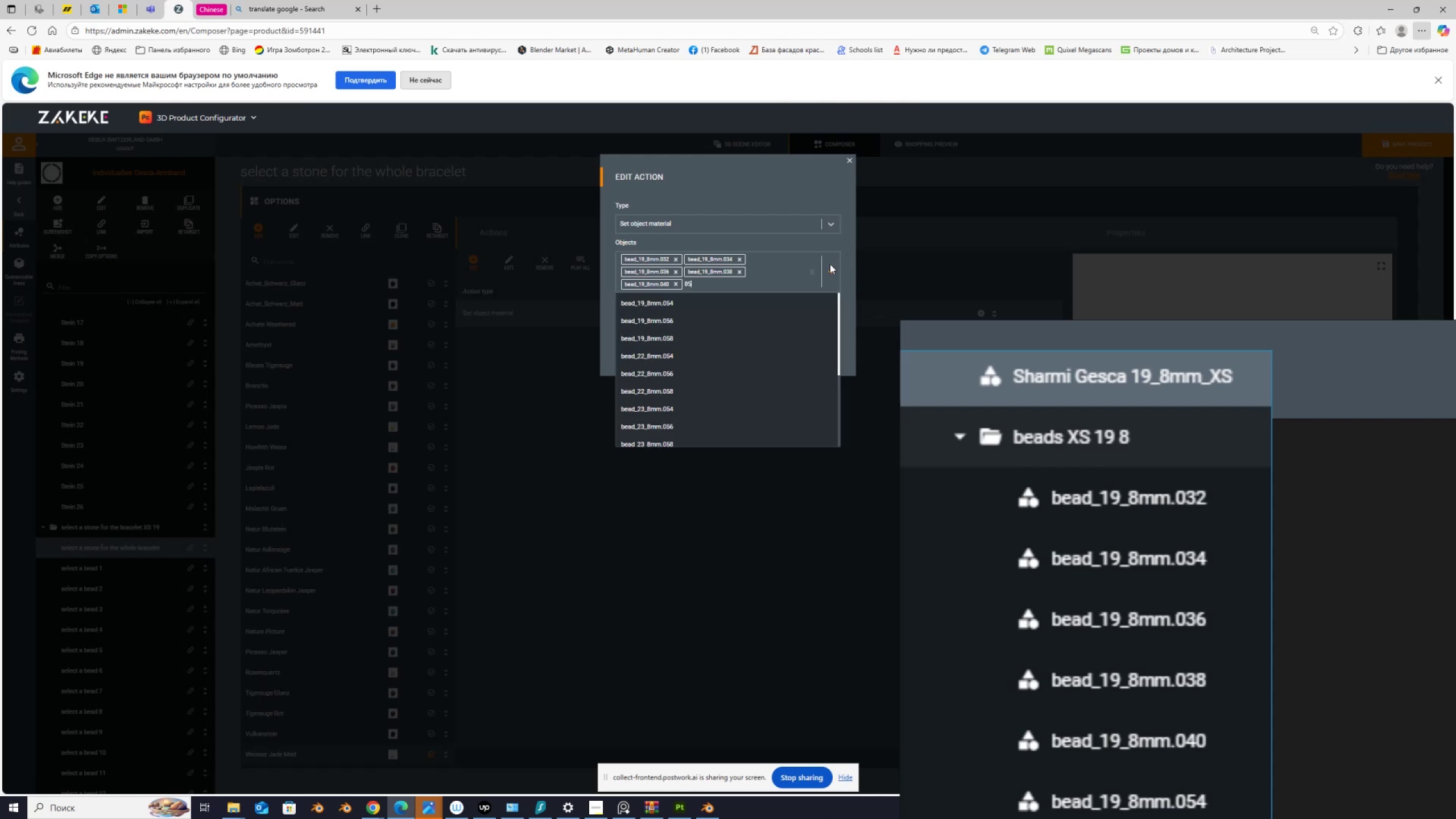 
key(Numpad4)
 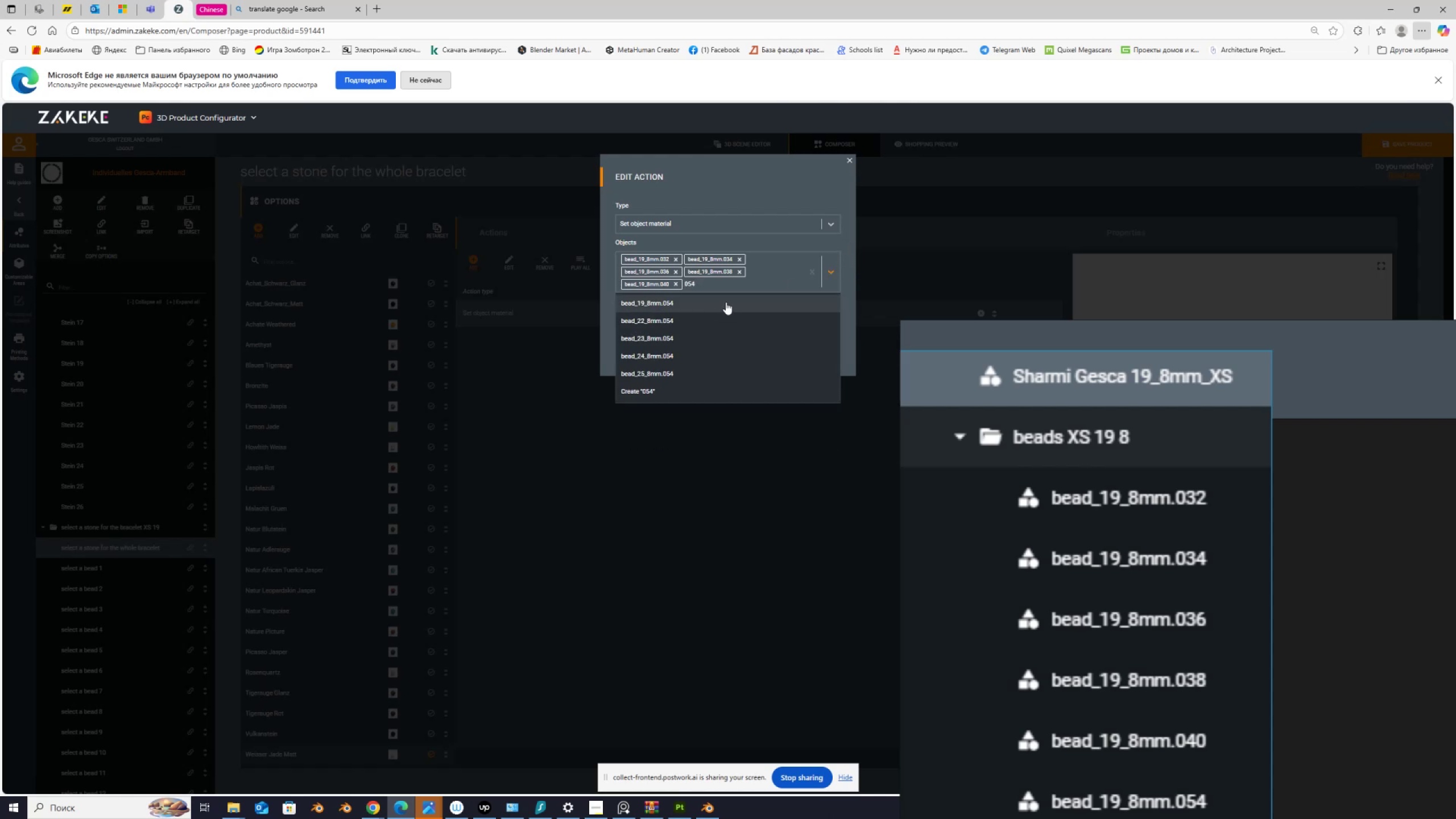 
left_click([726, 302])
 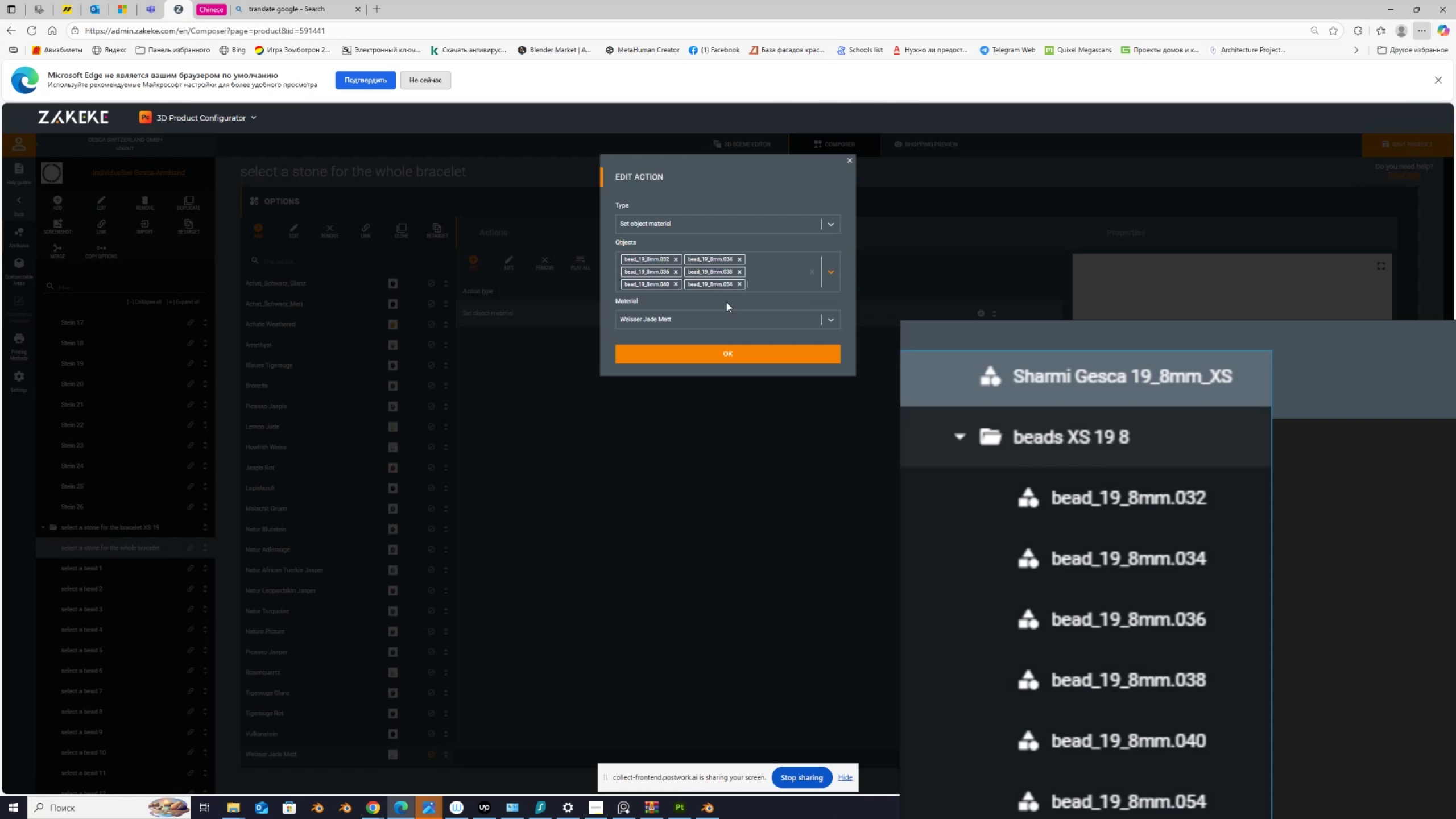 
scroll: coordinate [1066, 615], scroll_direction: down, amount: 2.0
 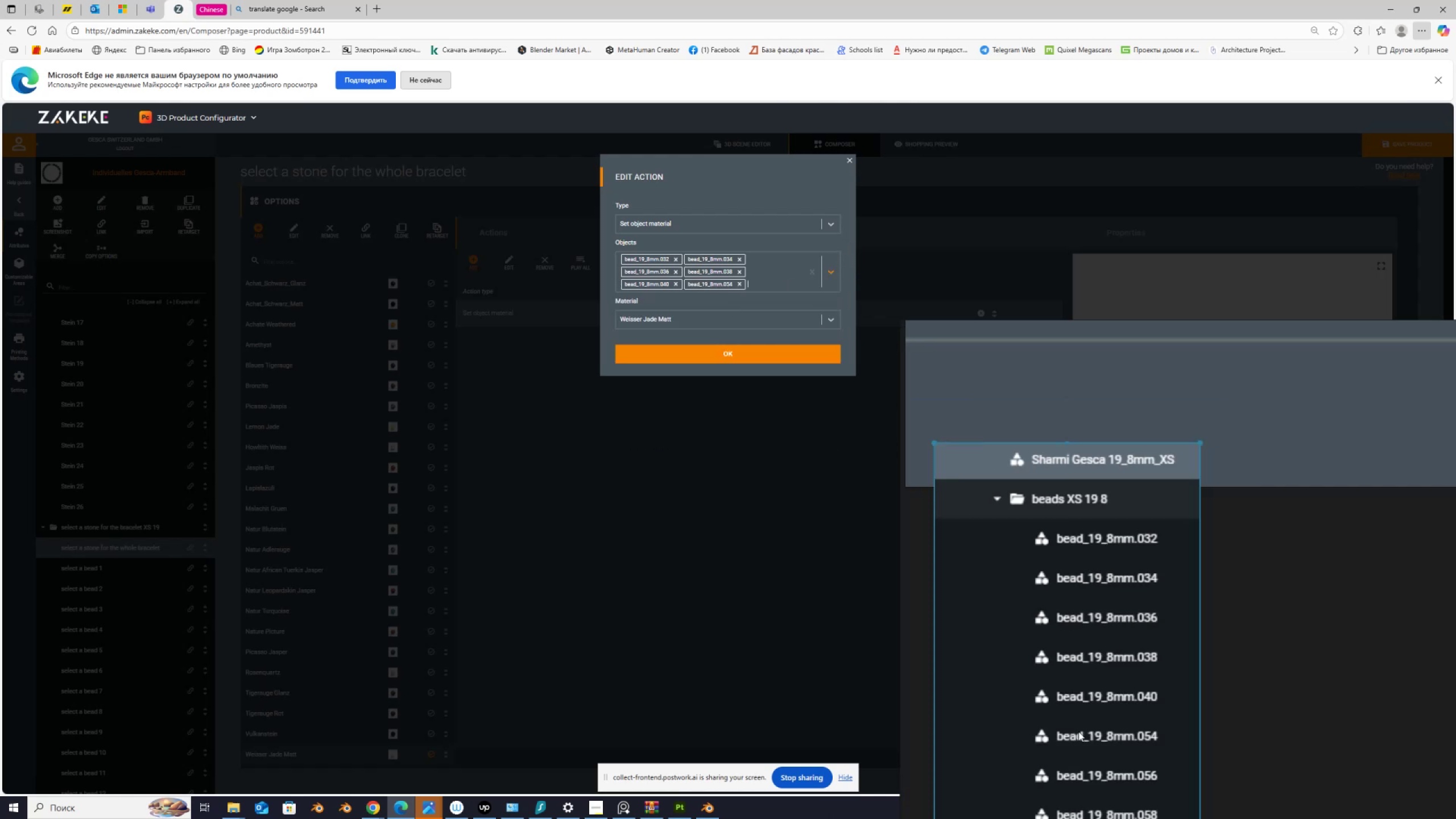 
left_click_drag(start_coordinate=[1085, 734], to_coordinate=[1059, 549])
 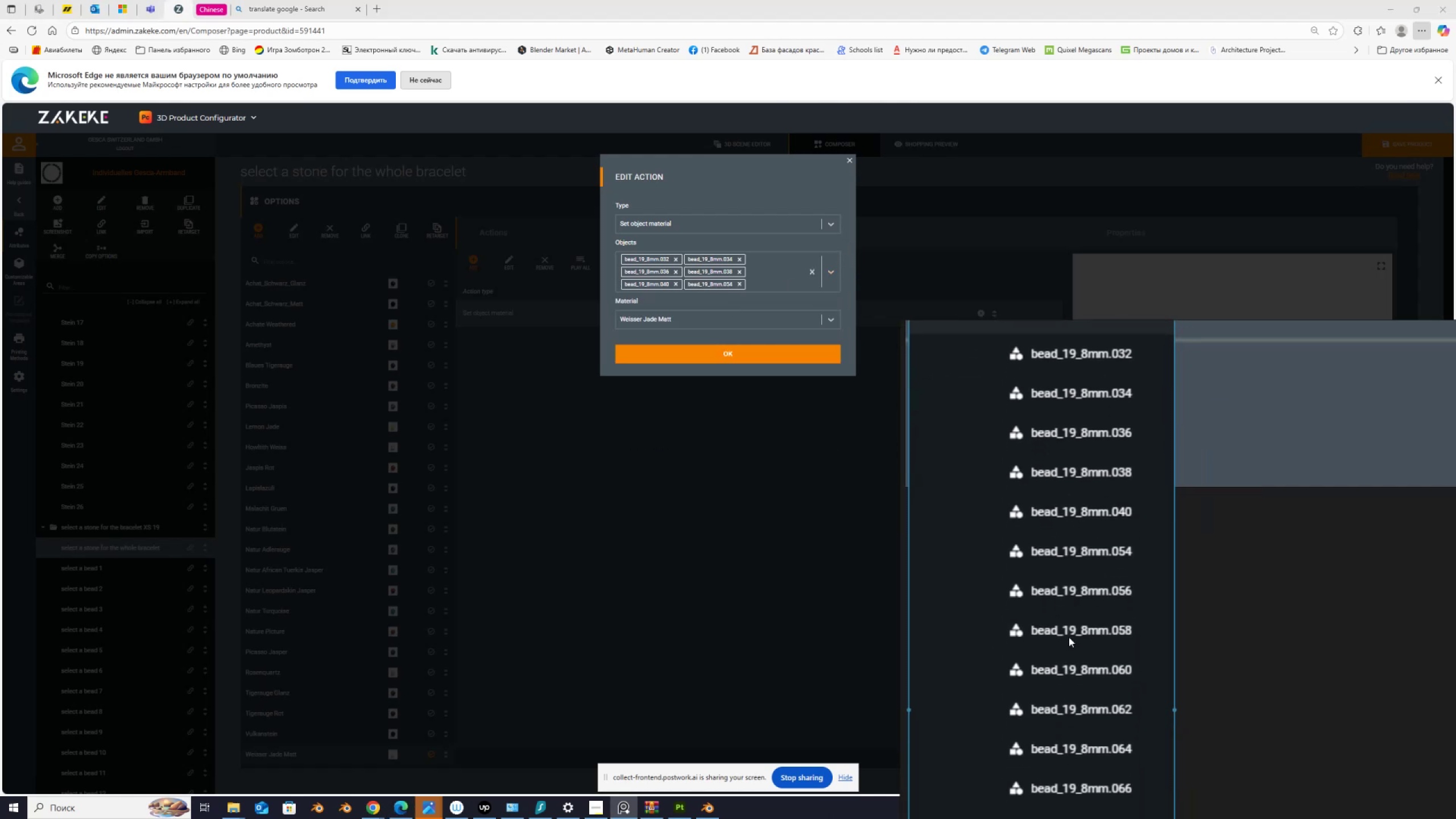 
left_click_drag(start_coordinate=[1069, 638], to_coordinate=[1050, 394])
 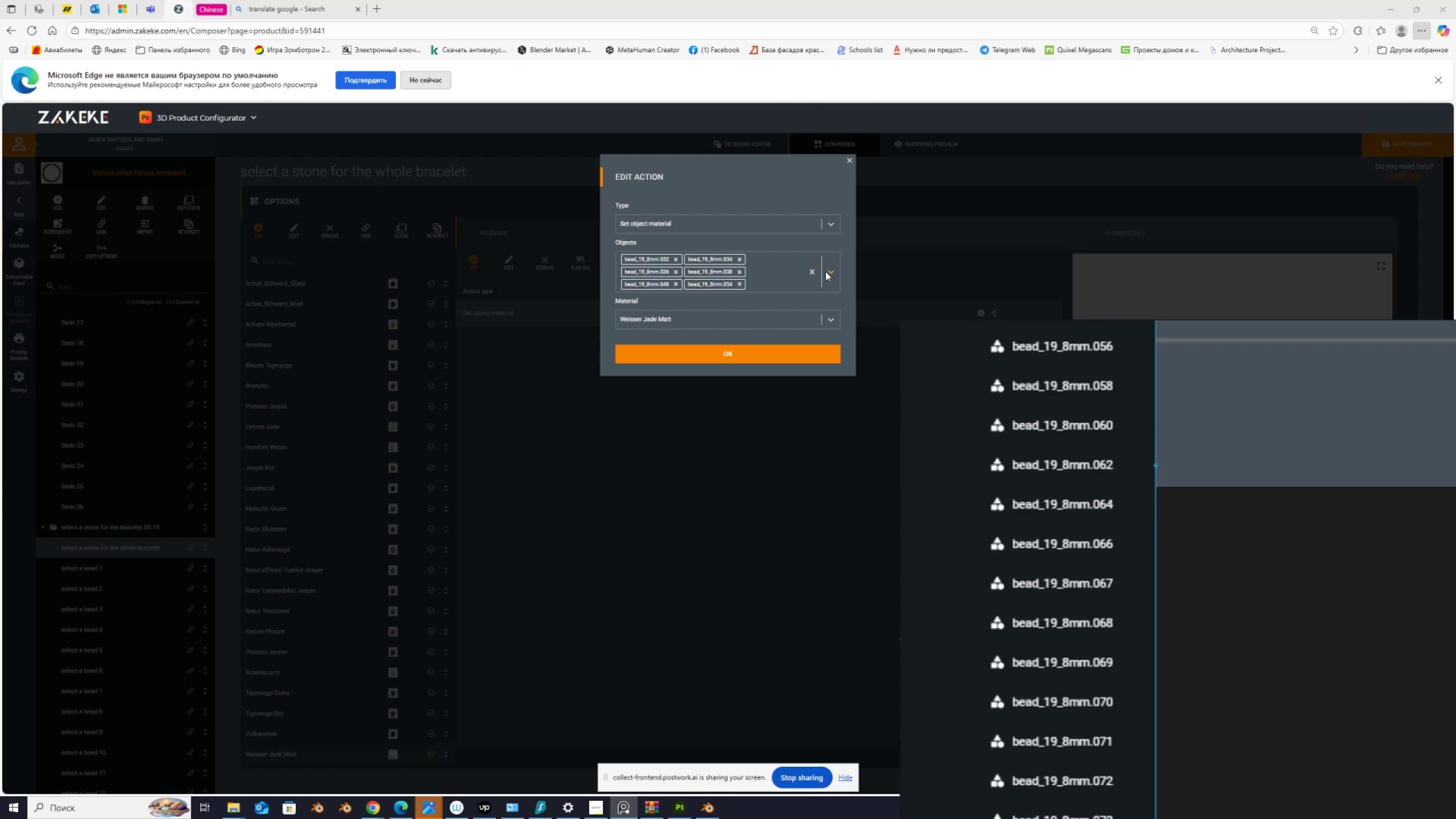 
left_click([829, 273])
 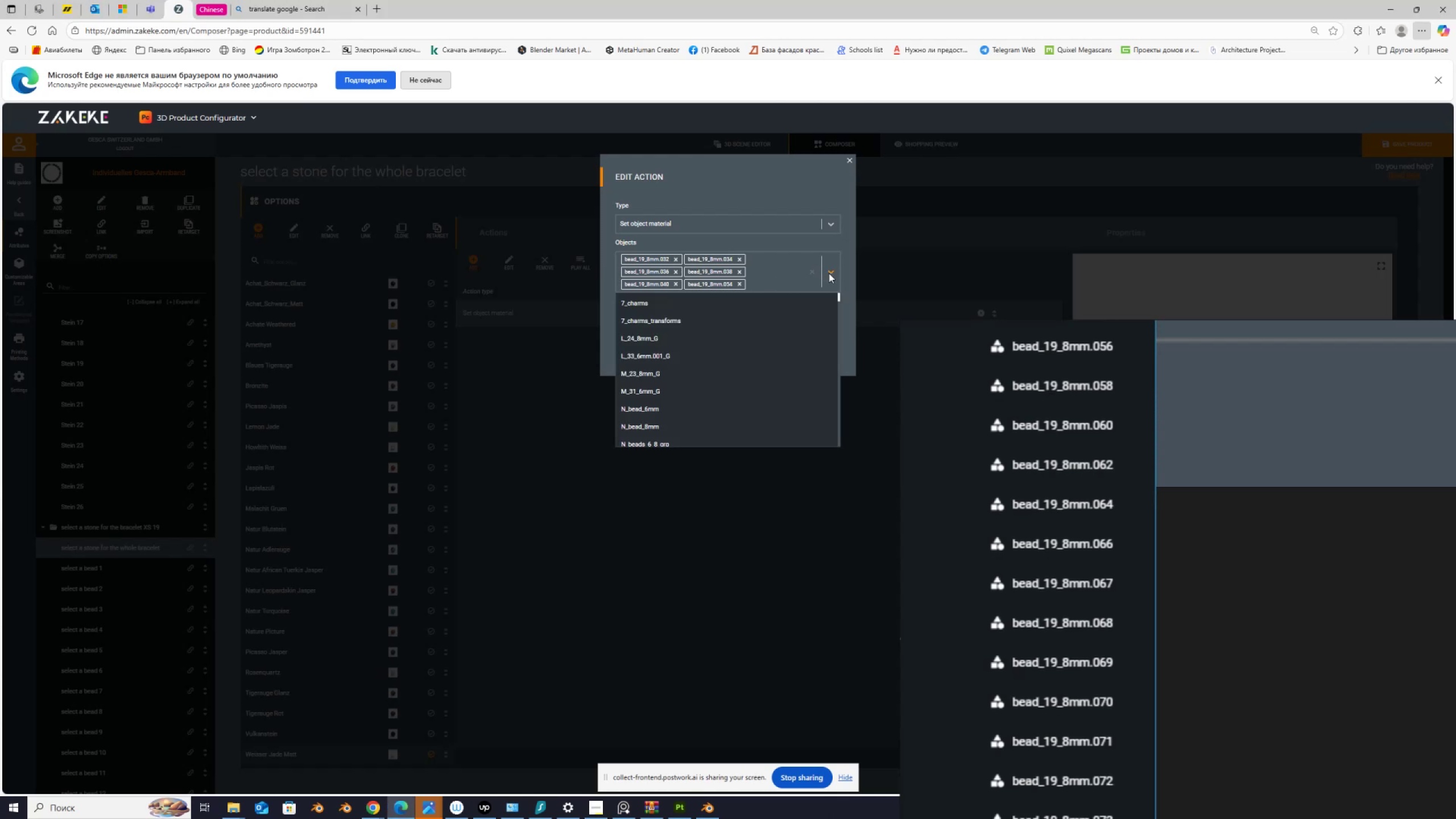 
key(Numpad0)
 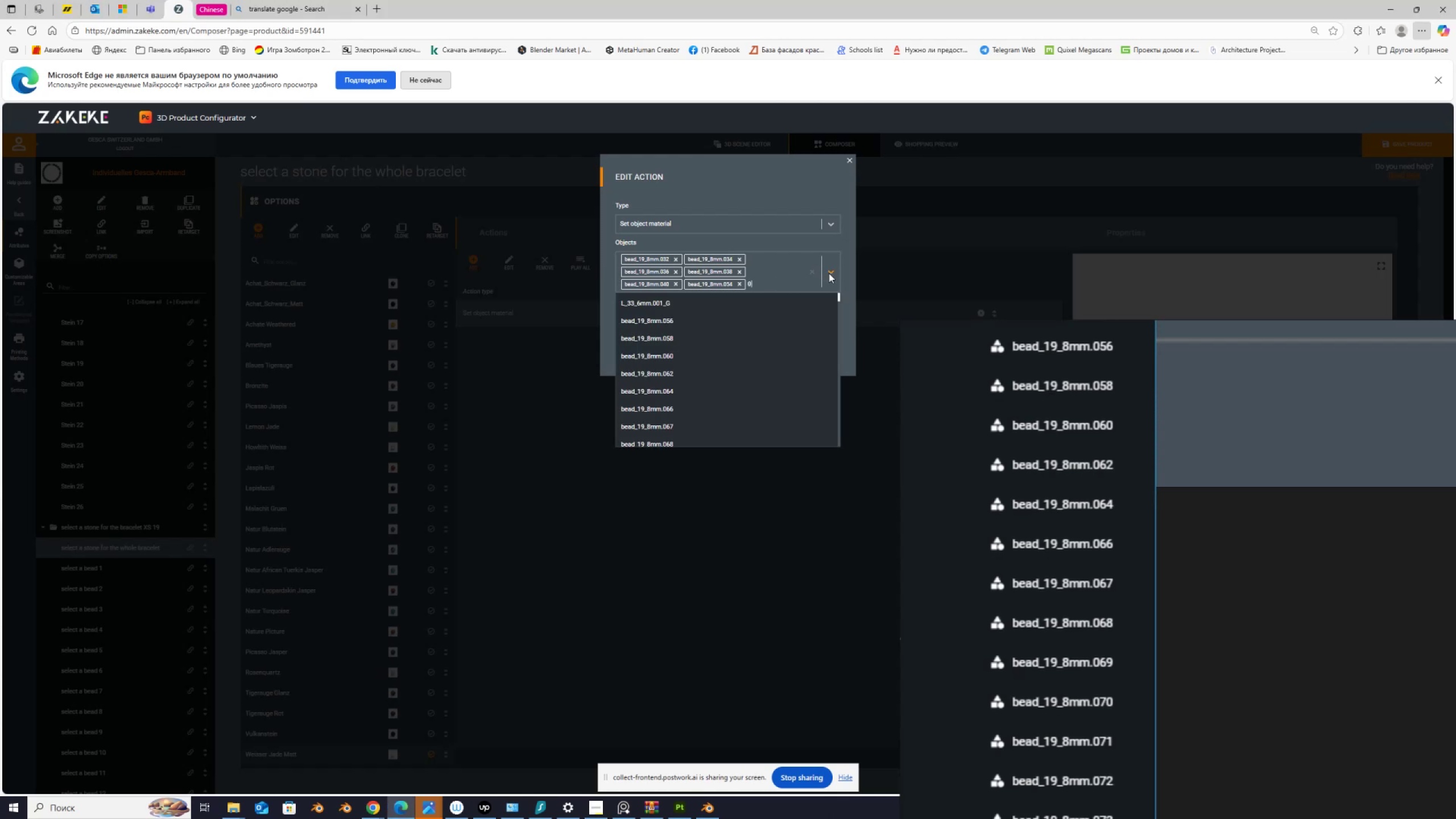 
key(Numpad5)
 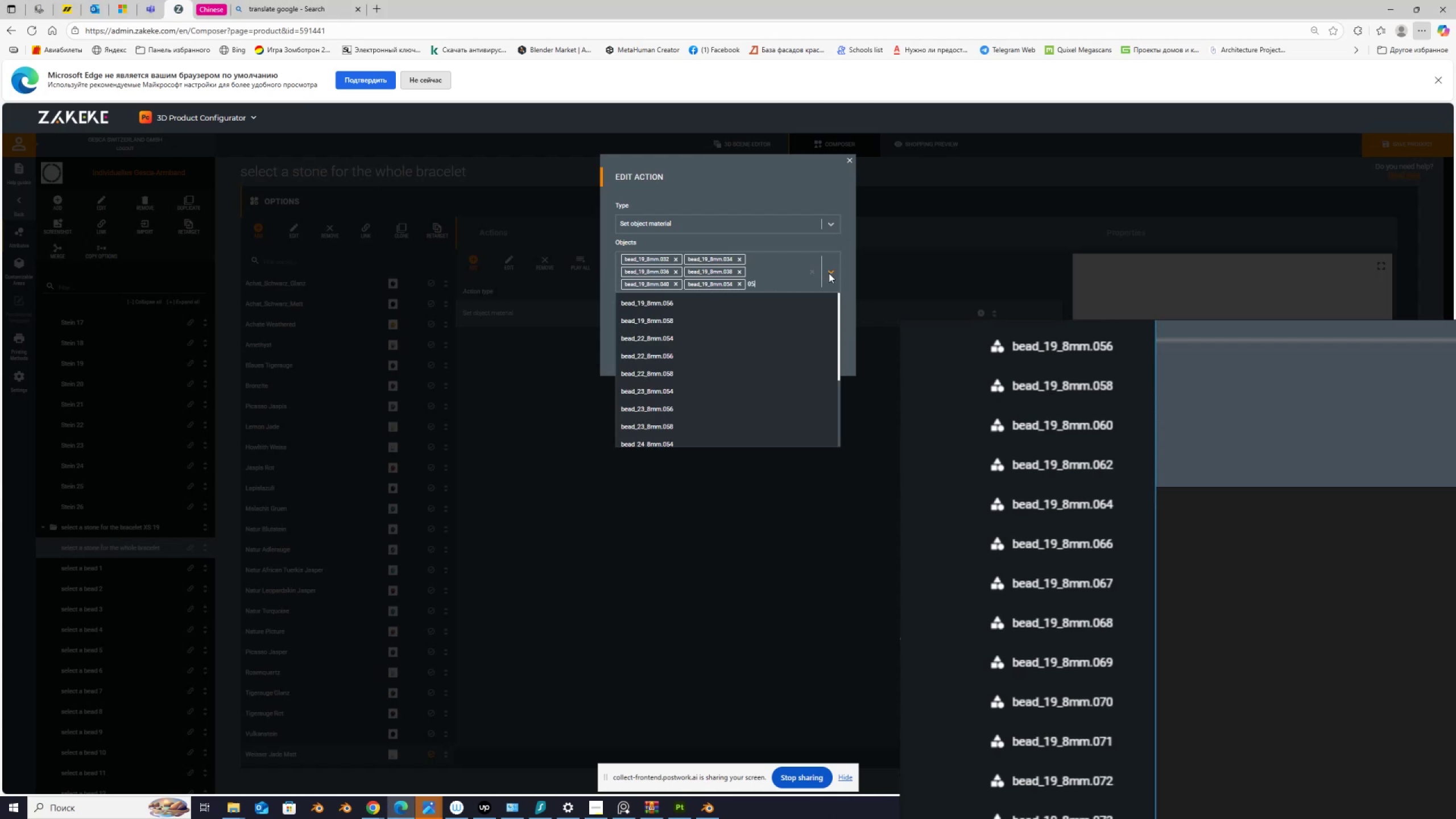 
key(Numpad6)
 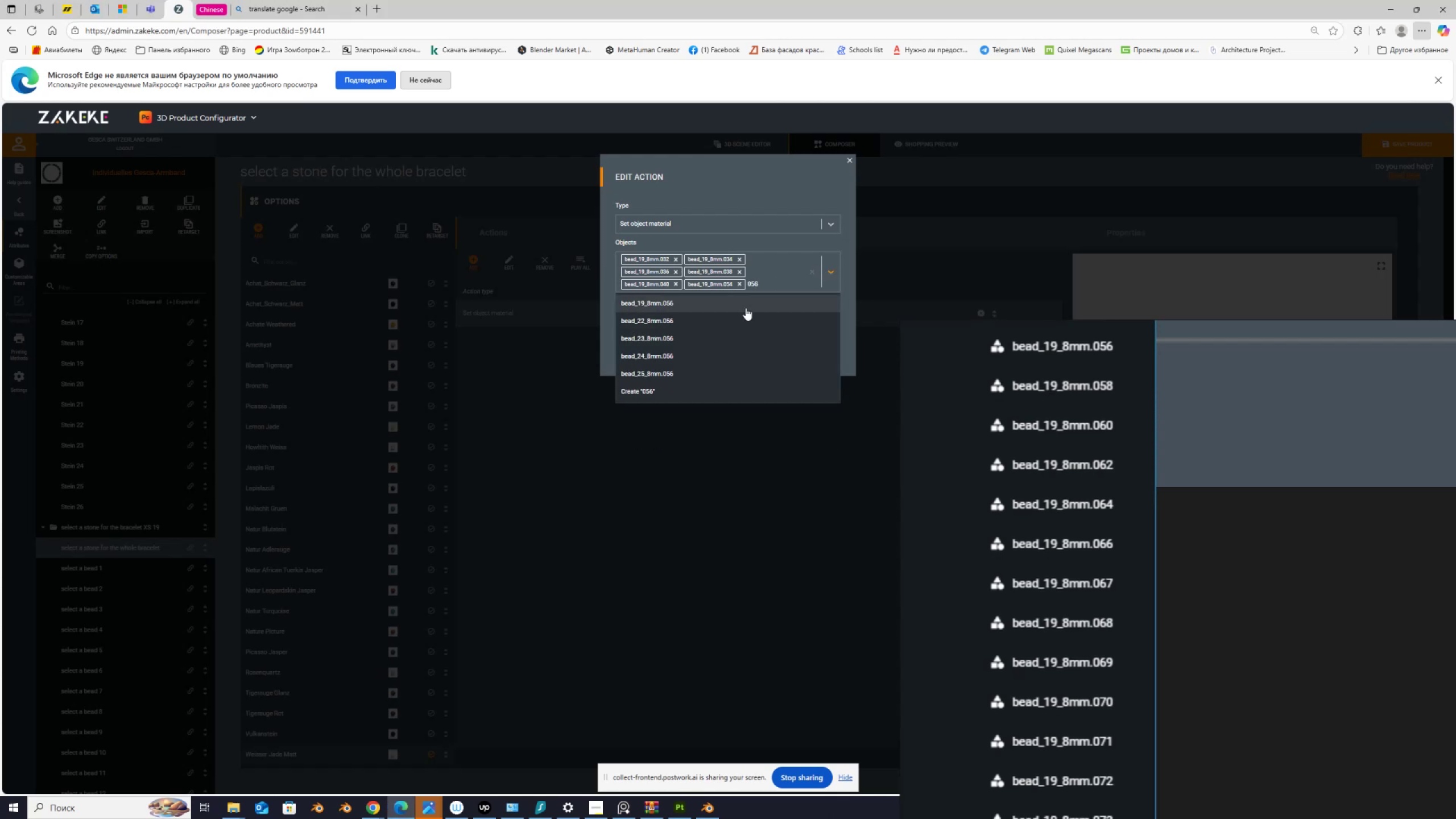 
left_click([746, 308])
 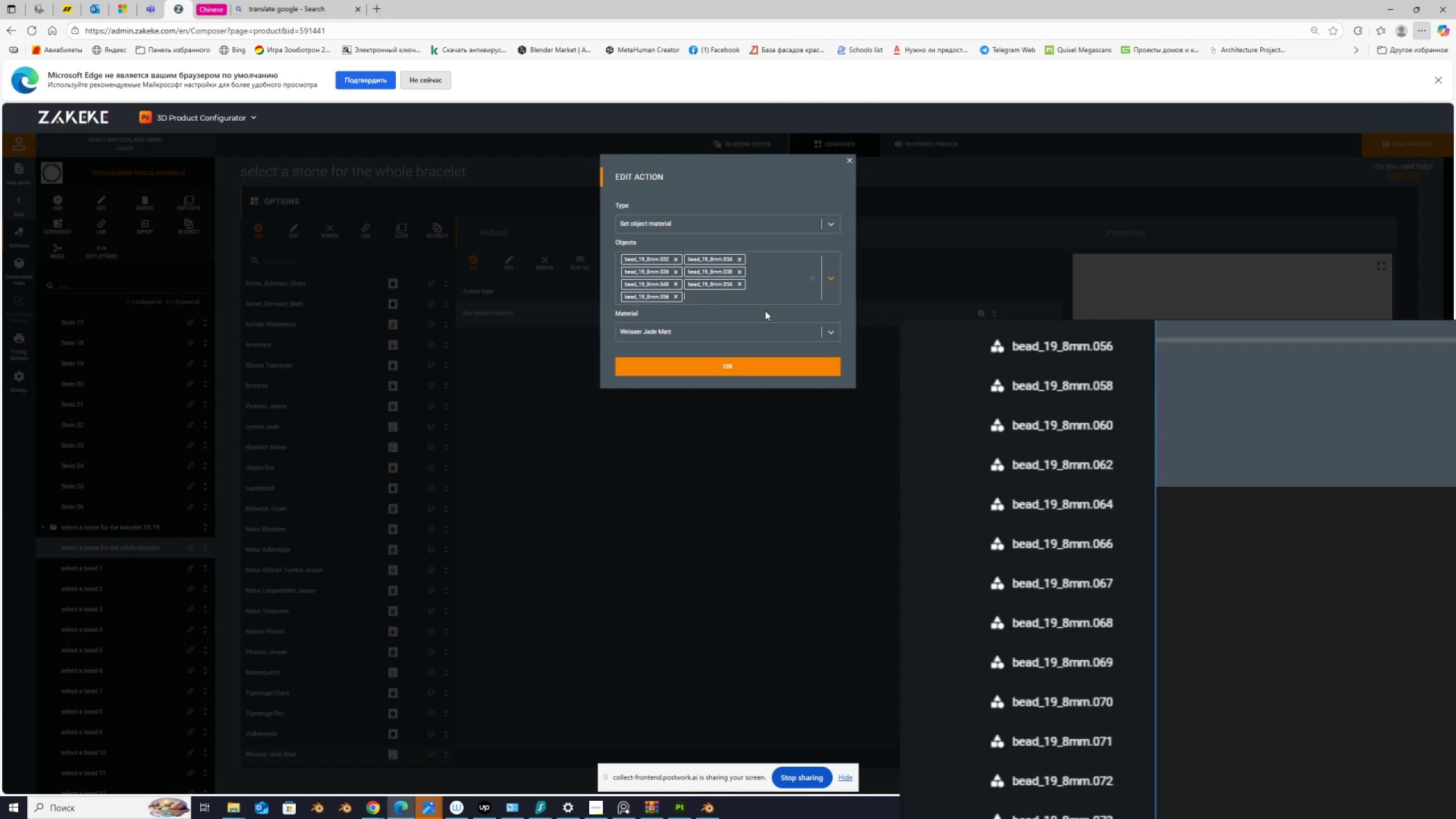 
left_click([832, 280])
 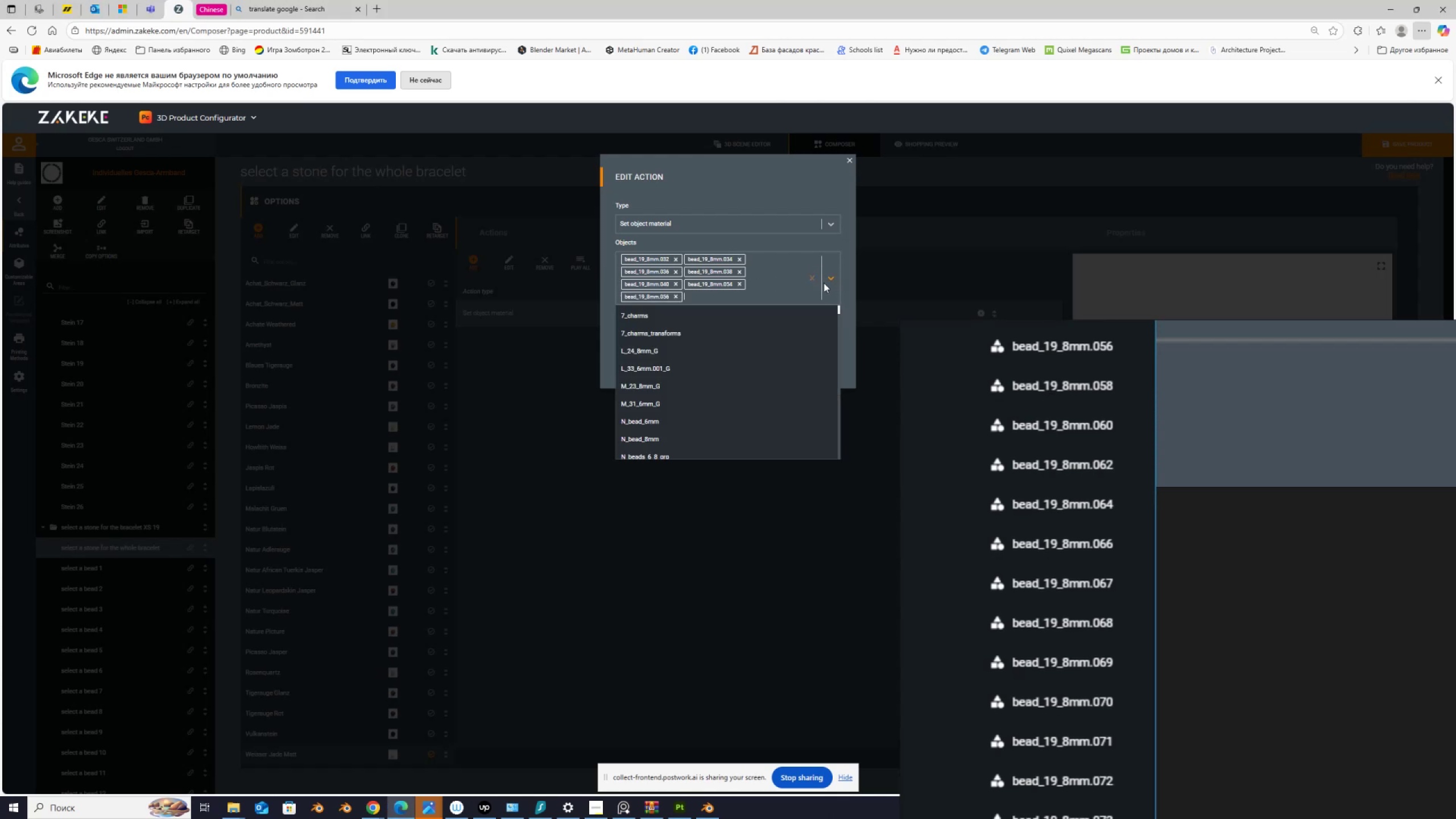 
key(Numpad0)
 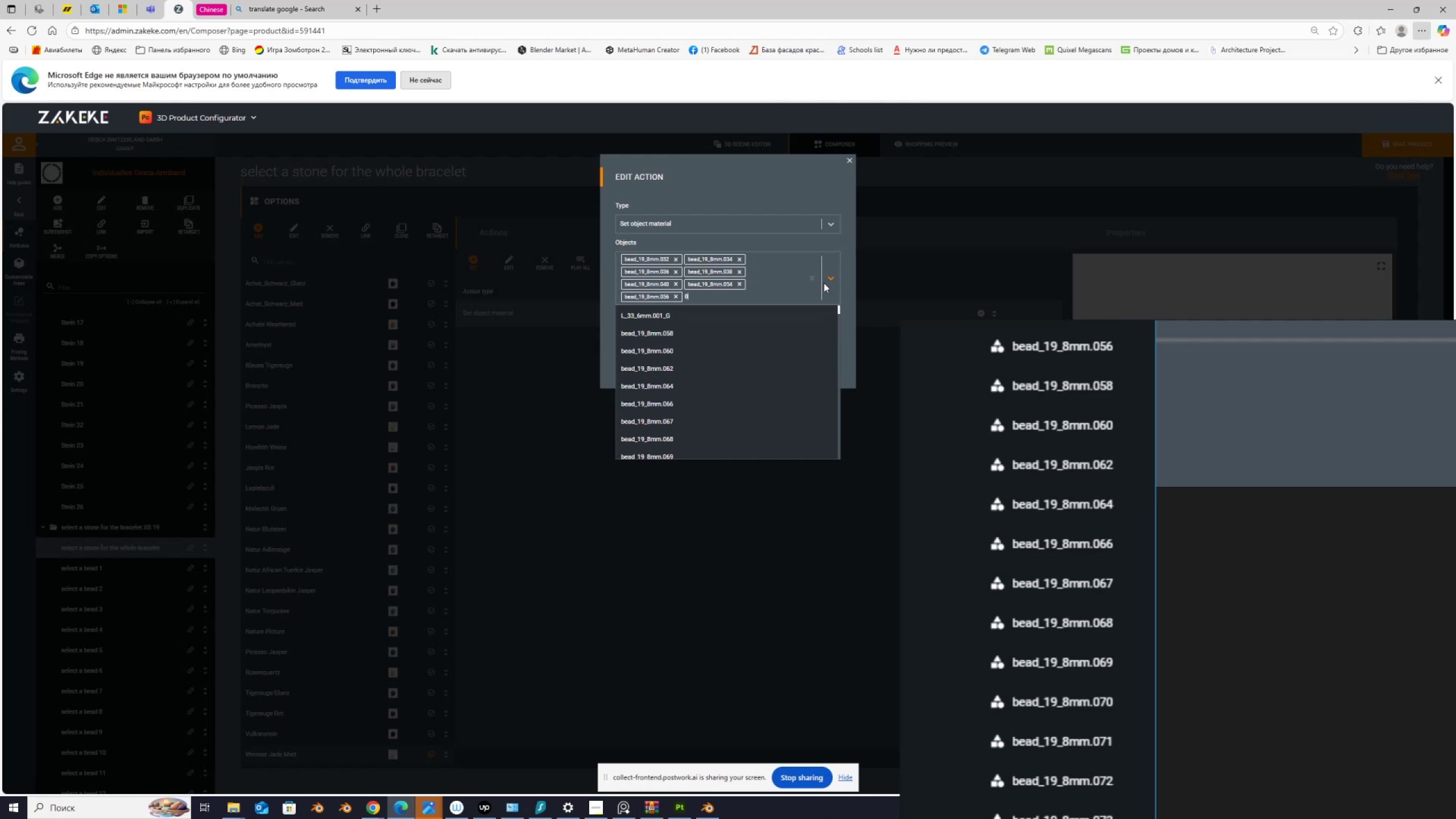 
key(Numpad5)
 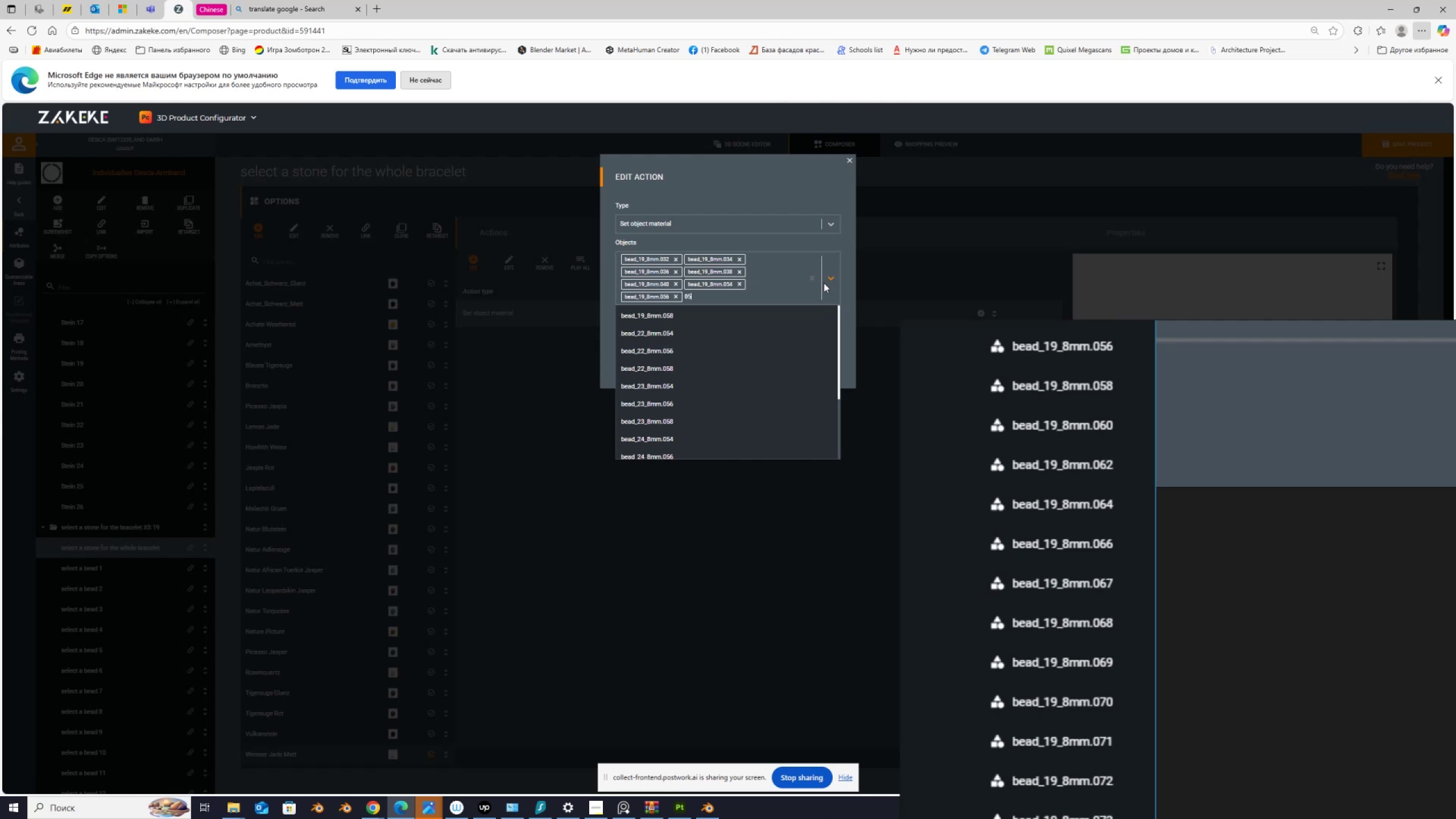 
key(Numpad8)
 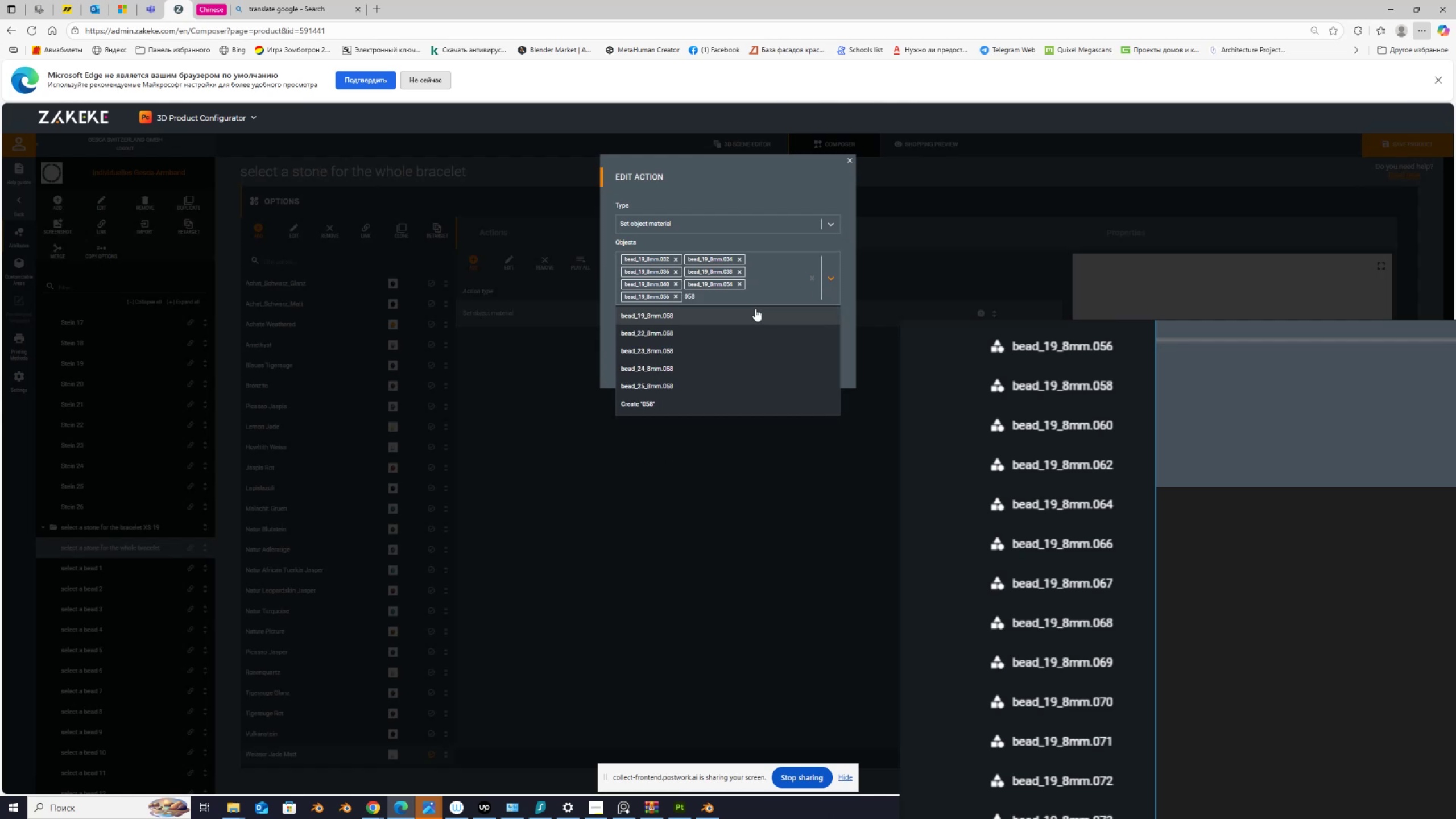 
left_click([745, 316])
 